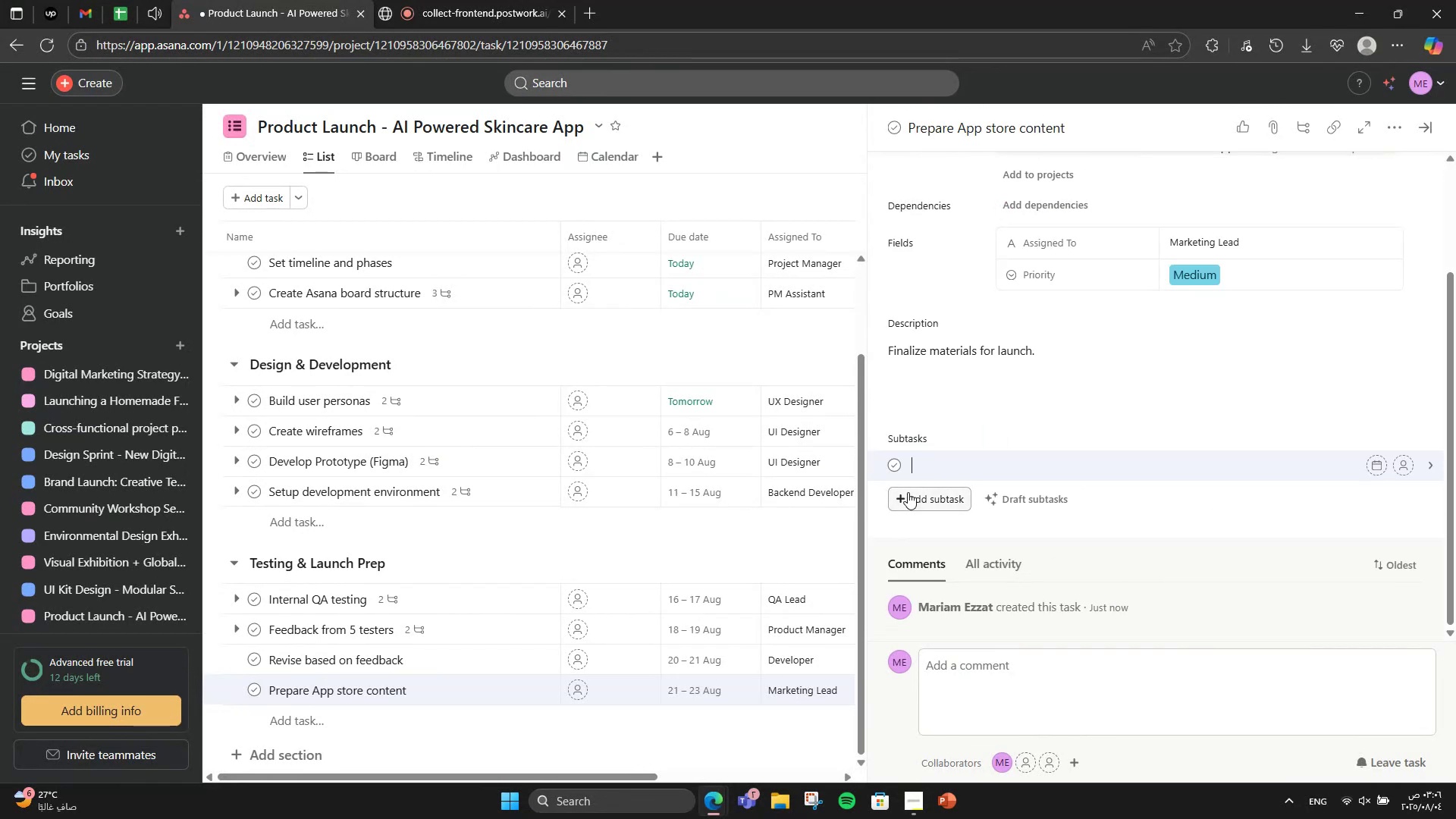 
scroll: coordinate [977, 468], scroll_direction: down, amount: 3.0
 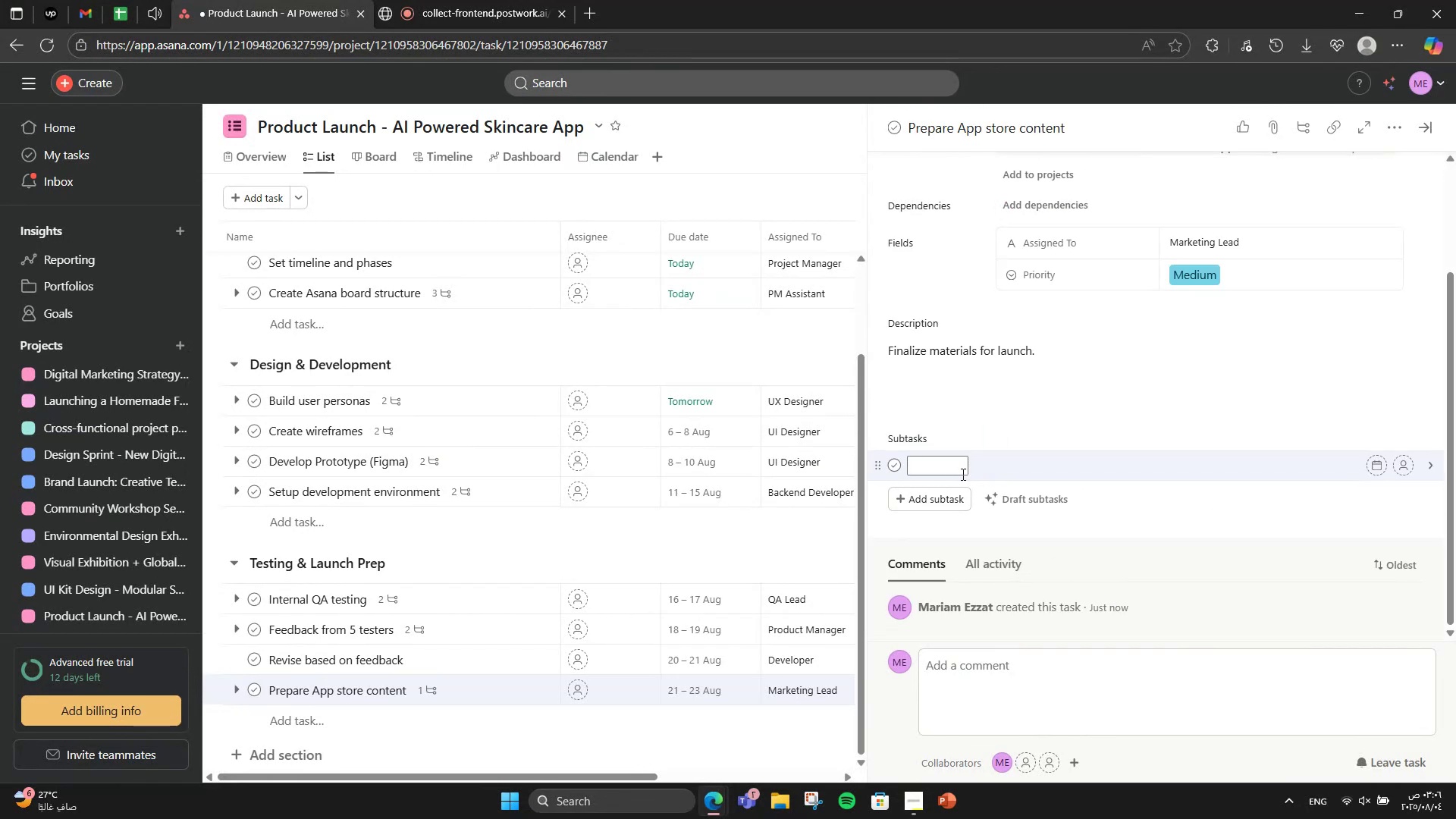 
type(Screenshots [NumLock])
 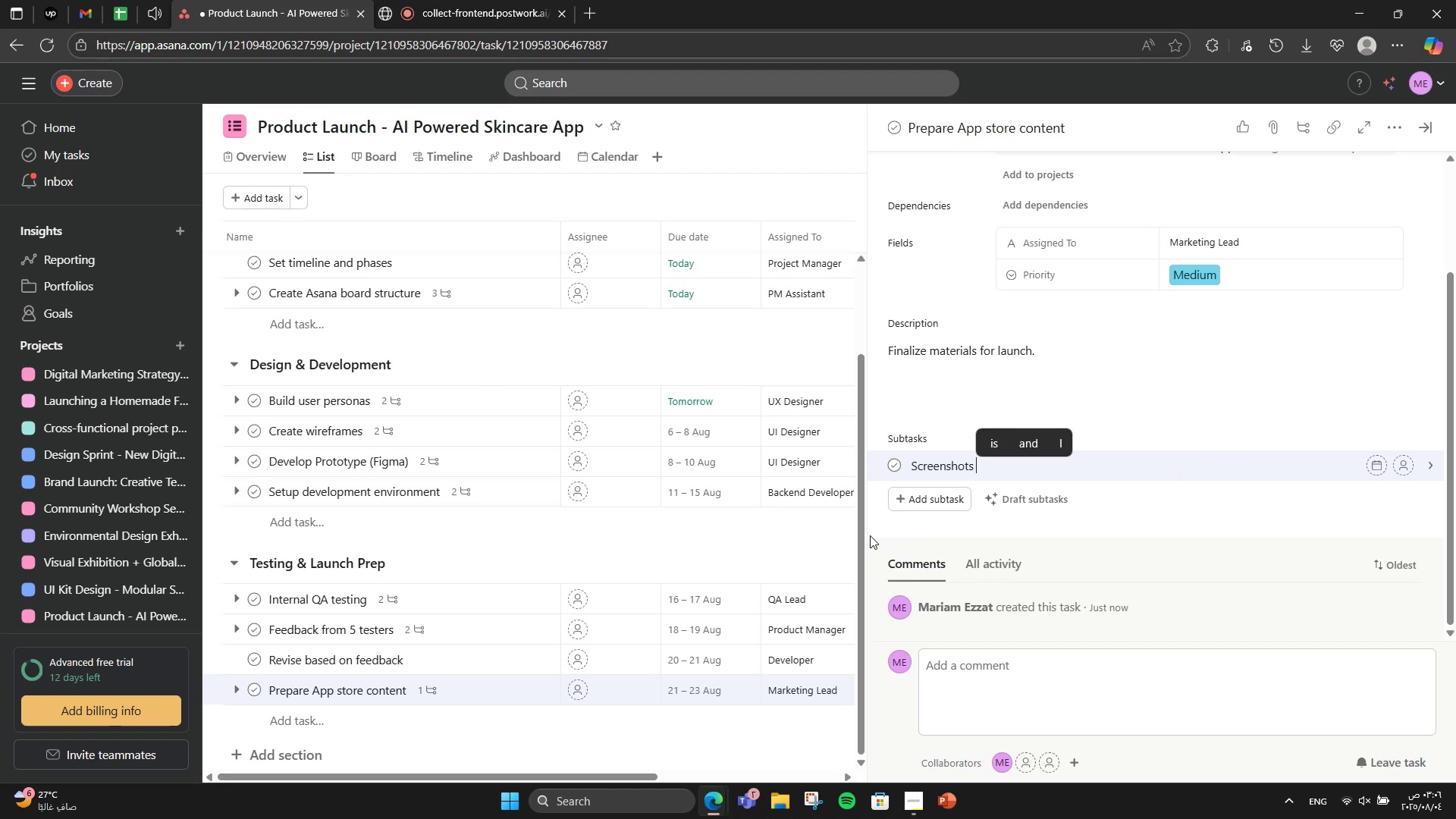 
key(ArrowLeft)
 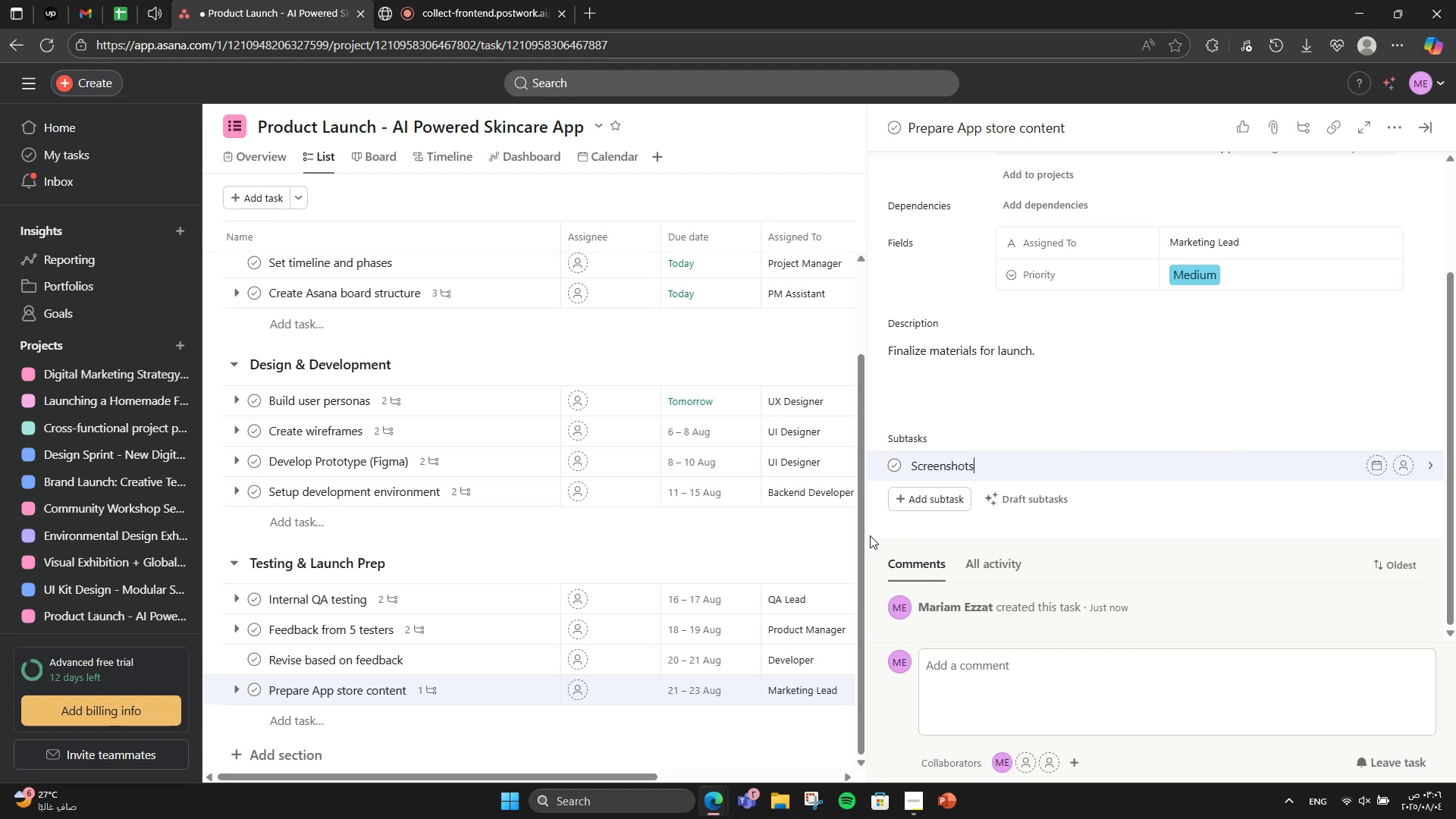 
key(Enter)
 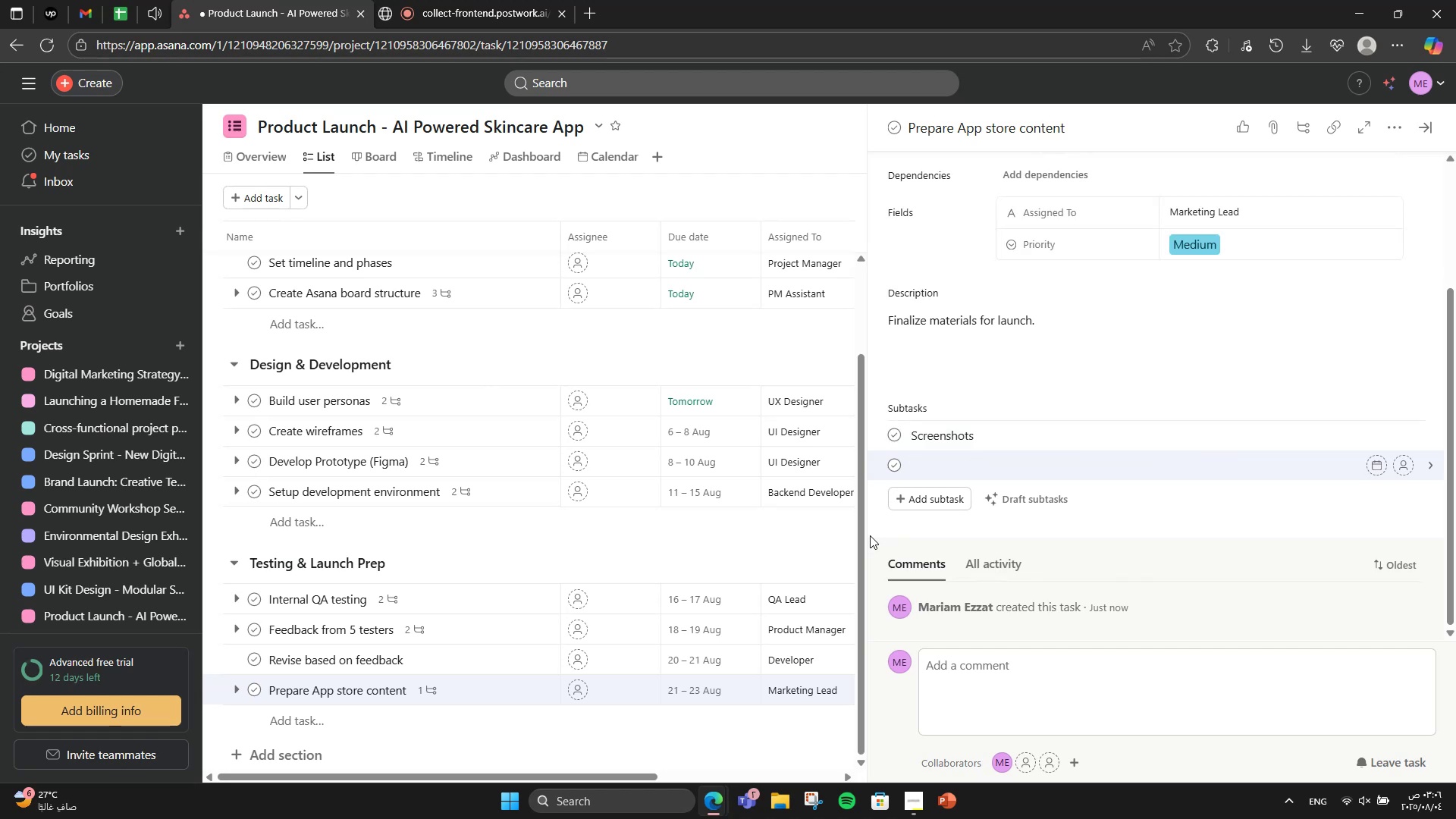 
type(DE)
key(Backspace)
type(escriptions)
key(Backspace)
 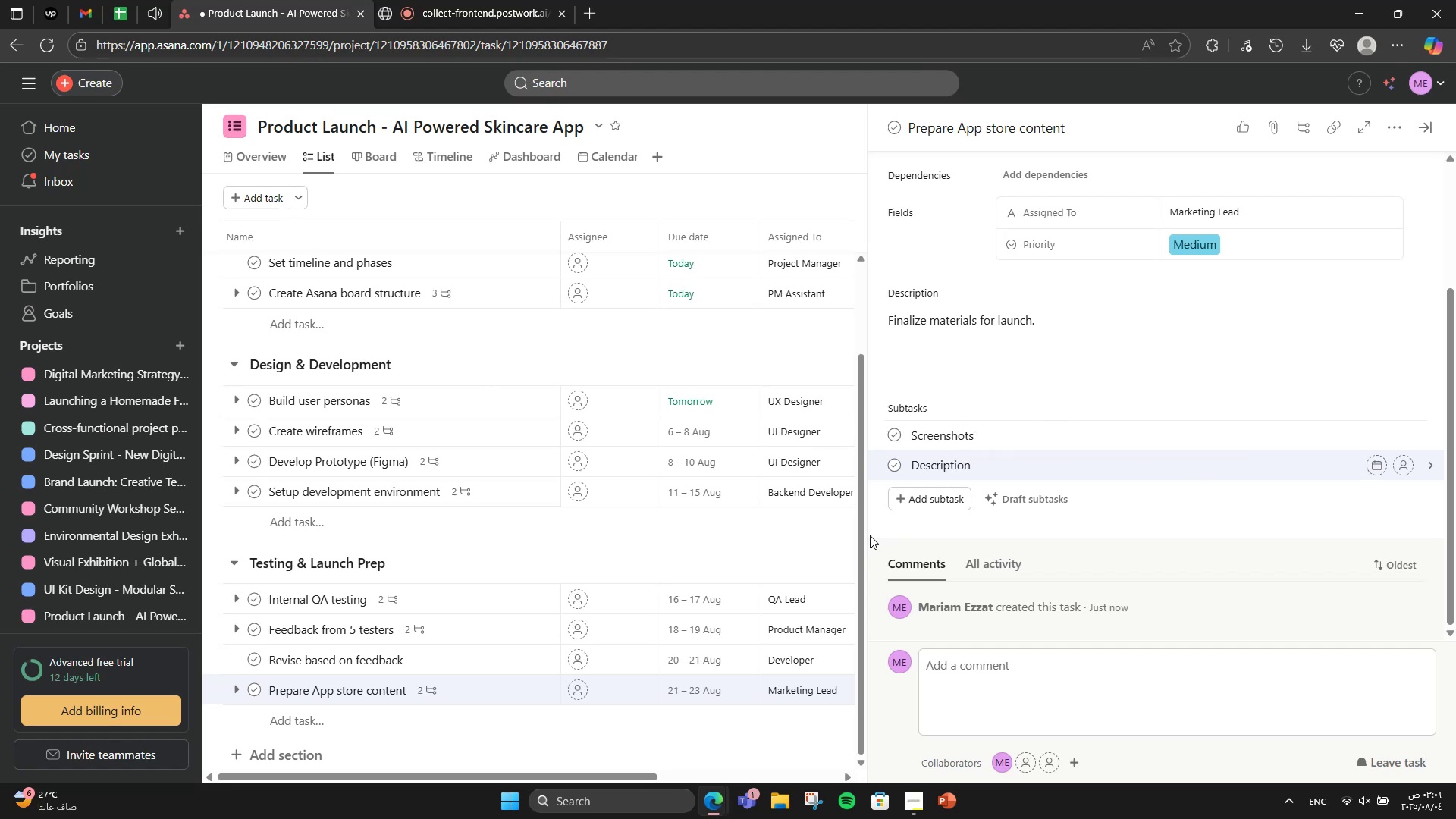 
key(Enter)
 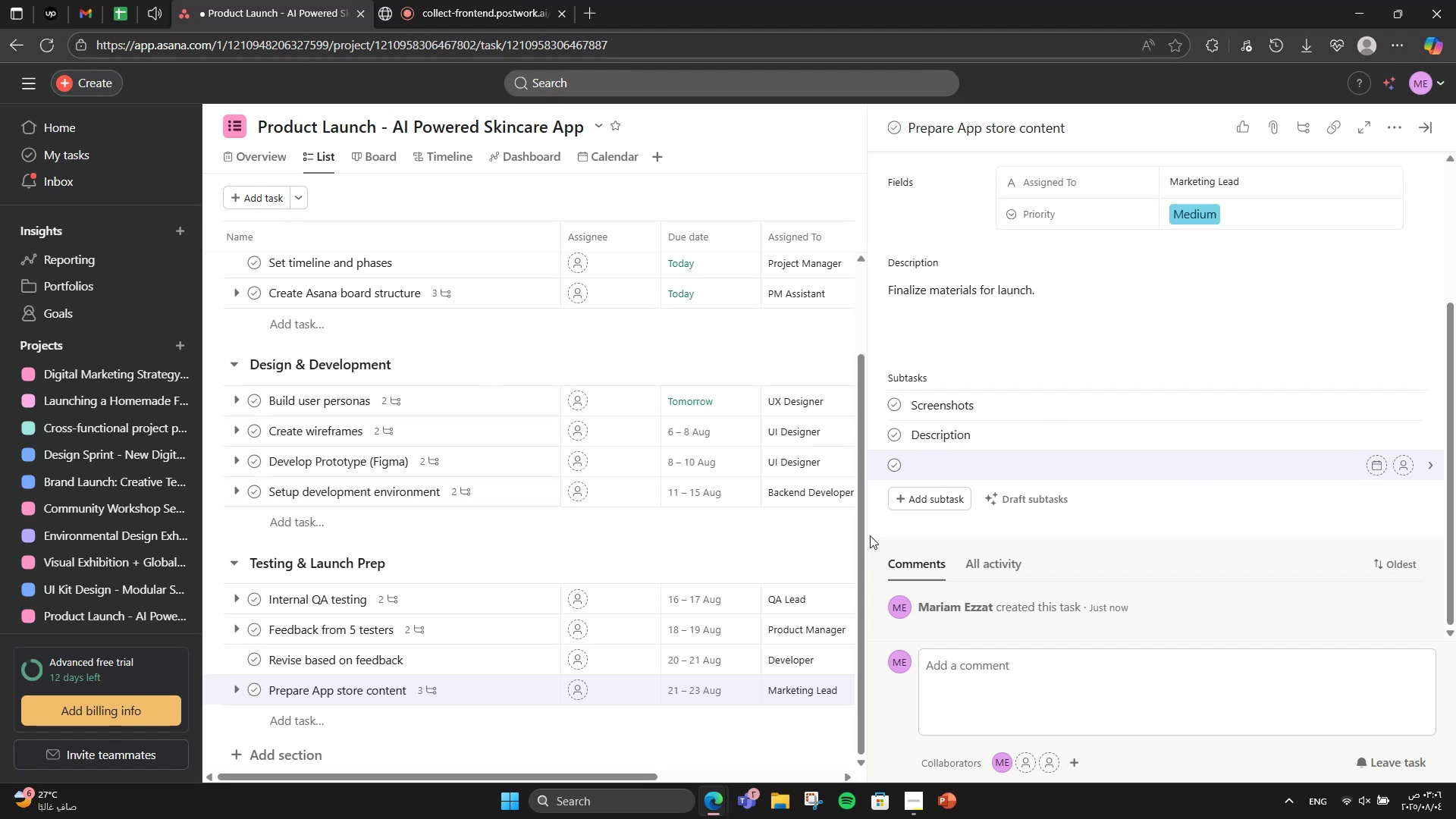 
type(Privacy policy)
 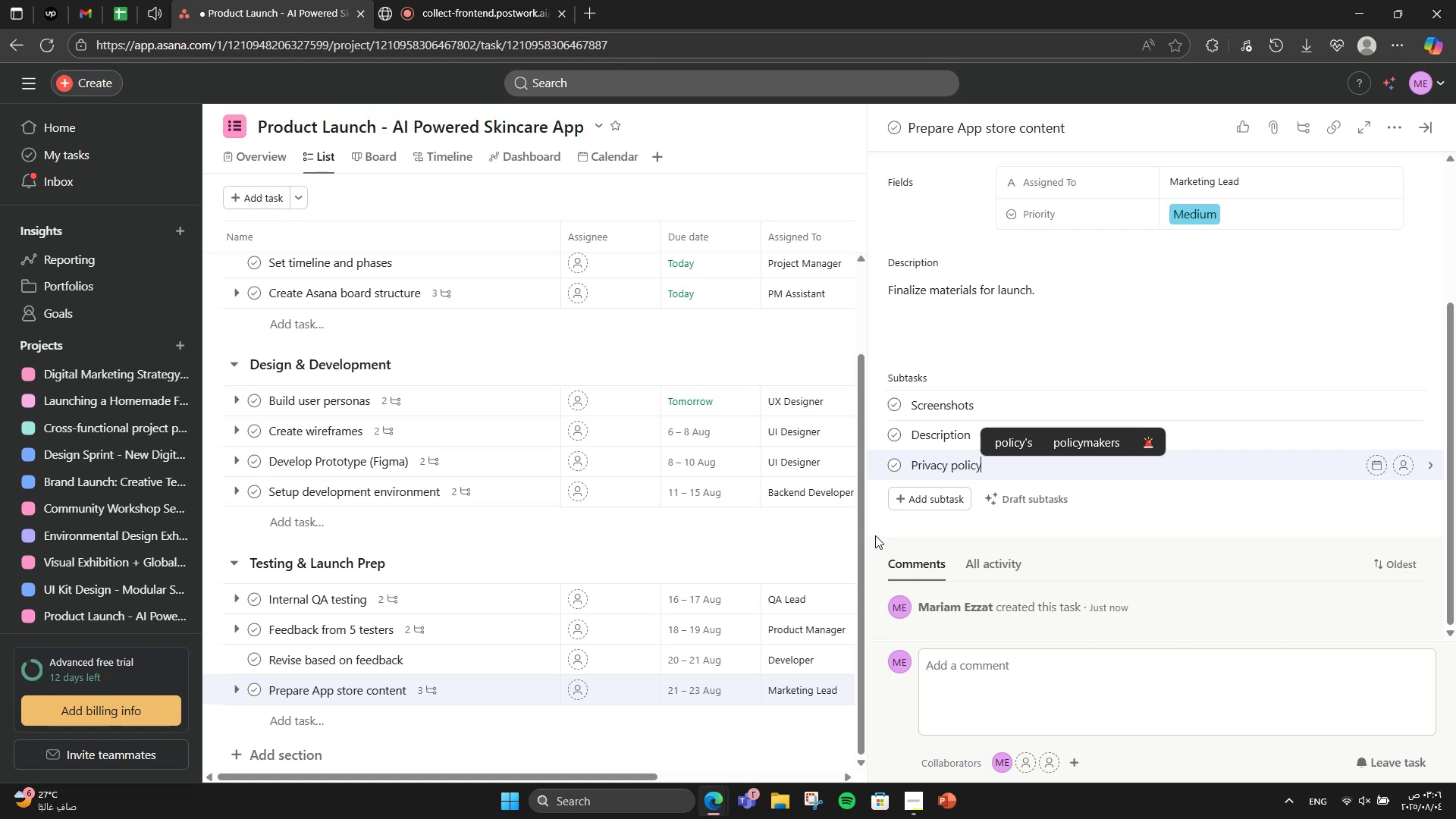 
wait(7.12)
 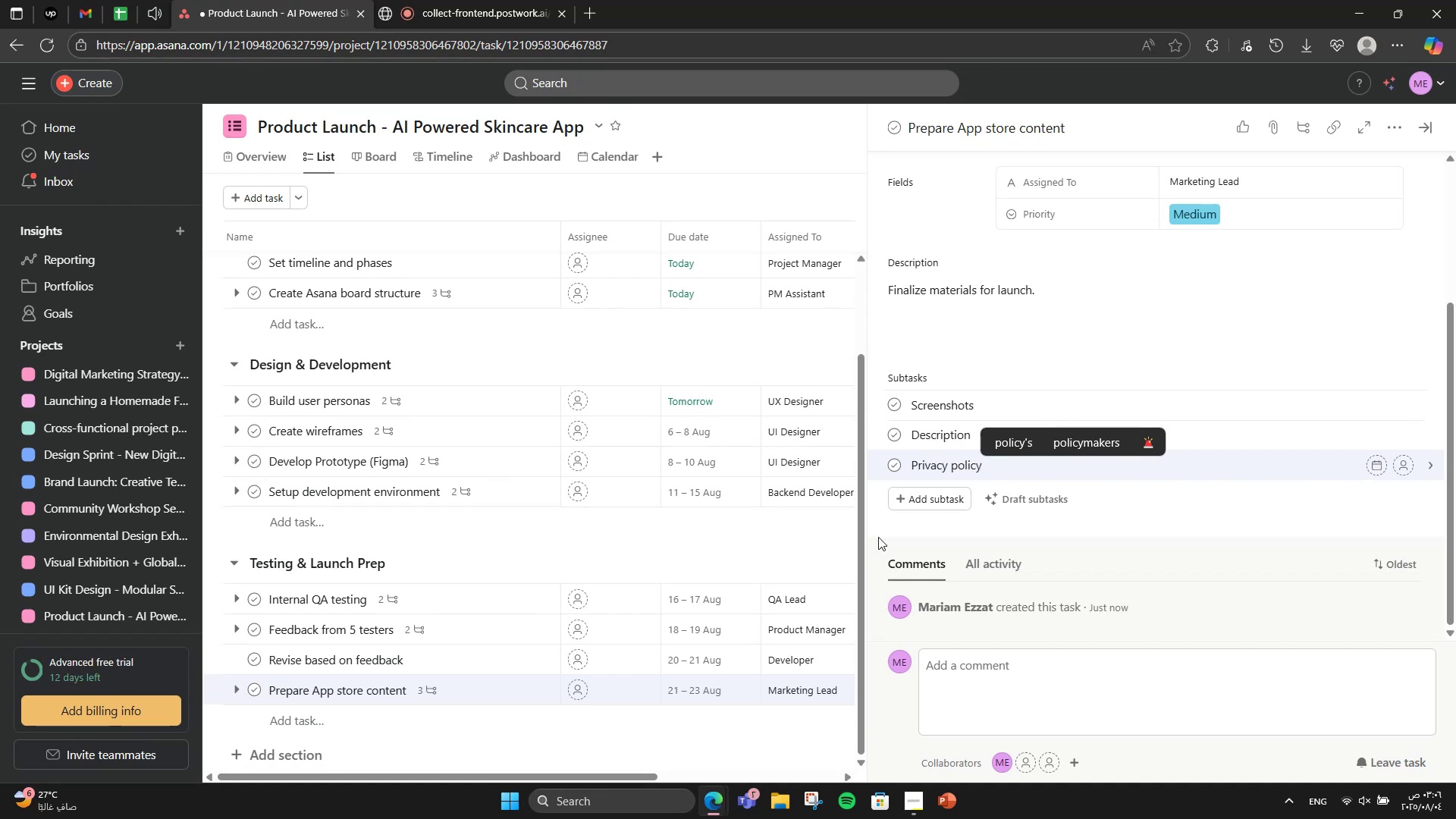 
left_click([704, 563])
 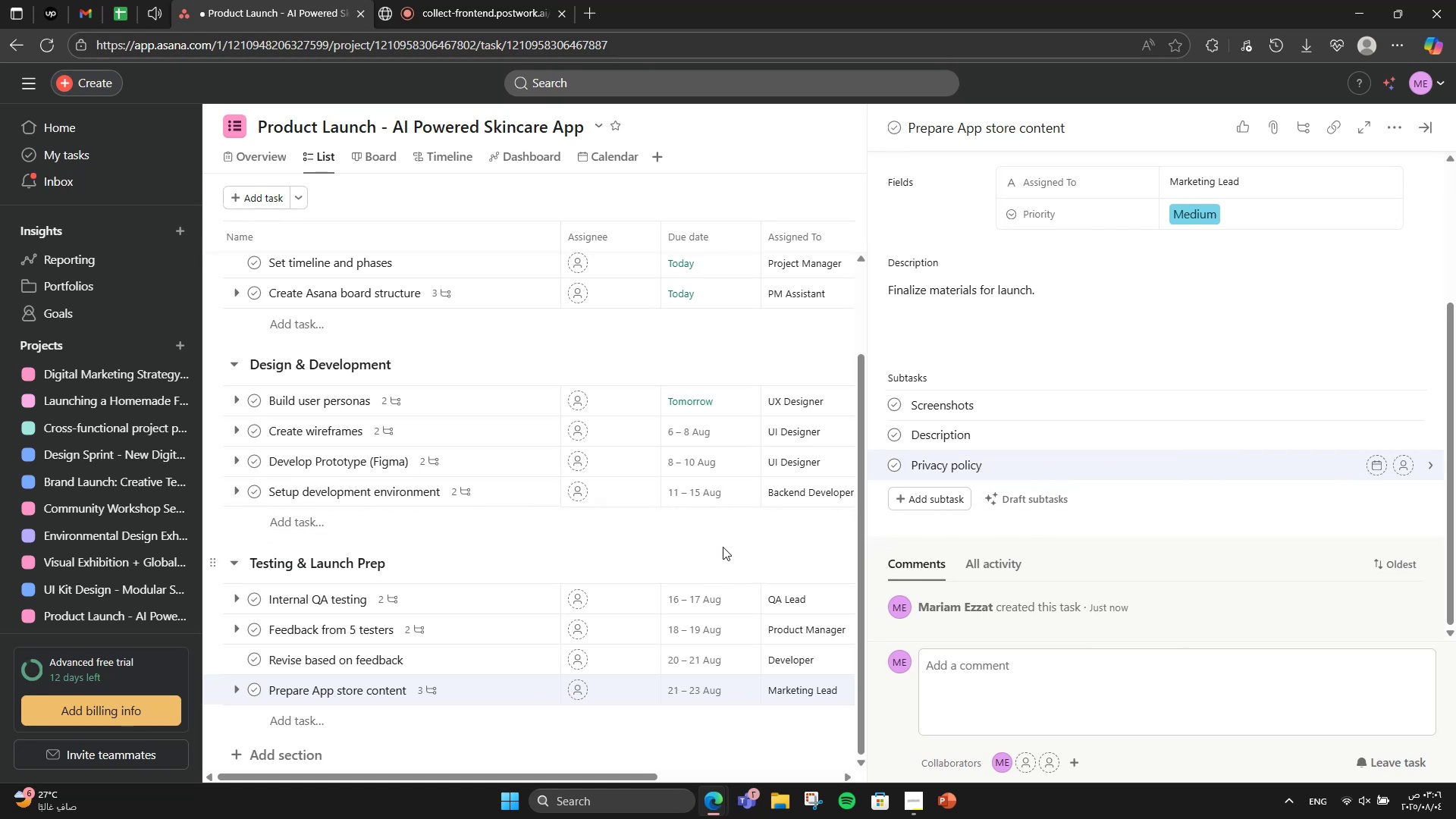 
left_click([752, 531])
 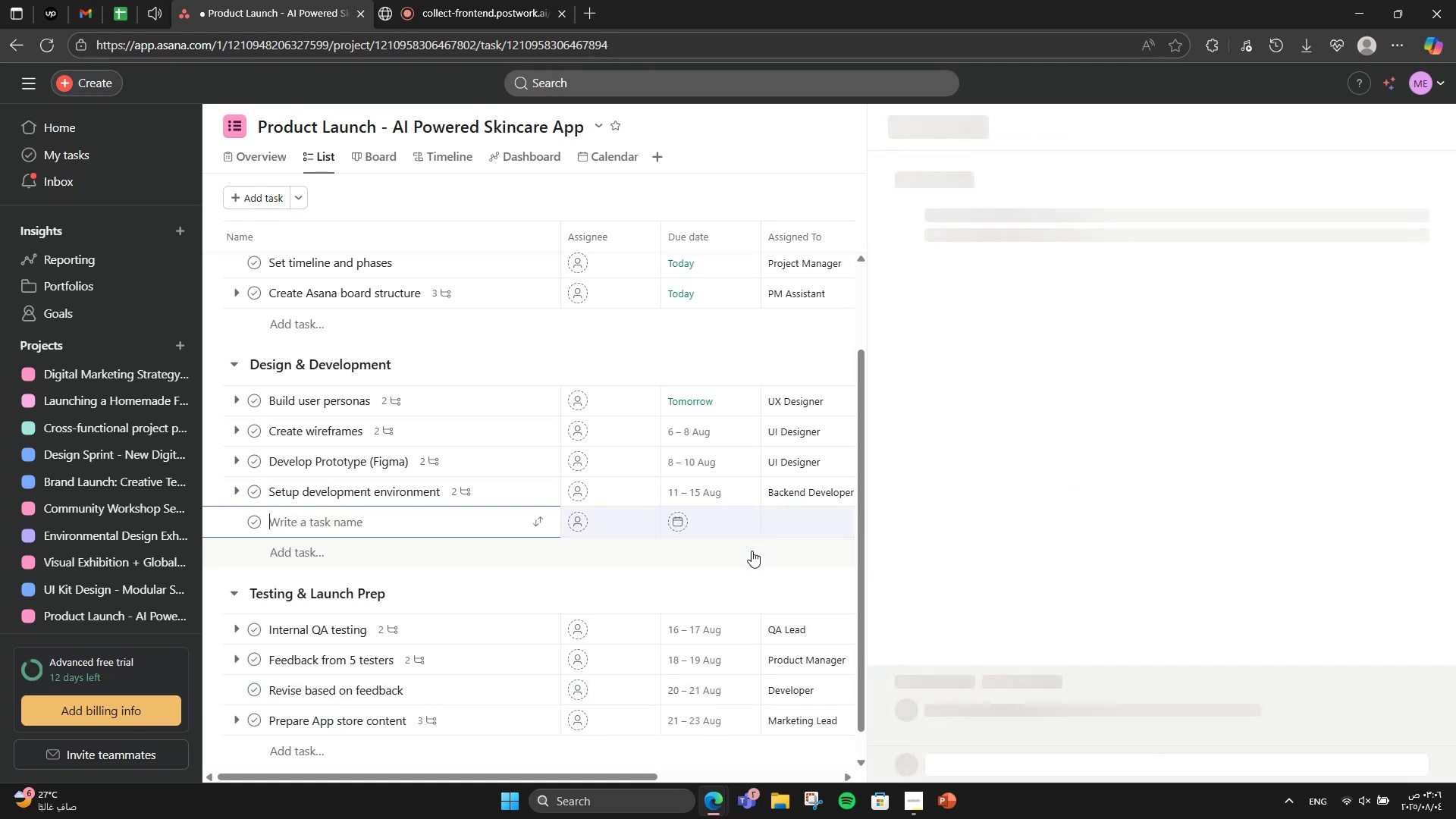 
left_click([753, 566])
 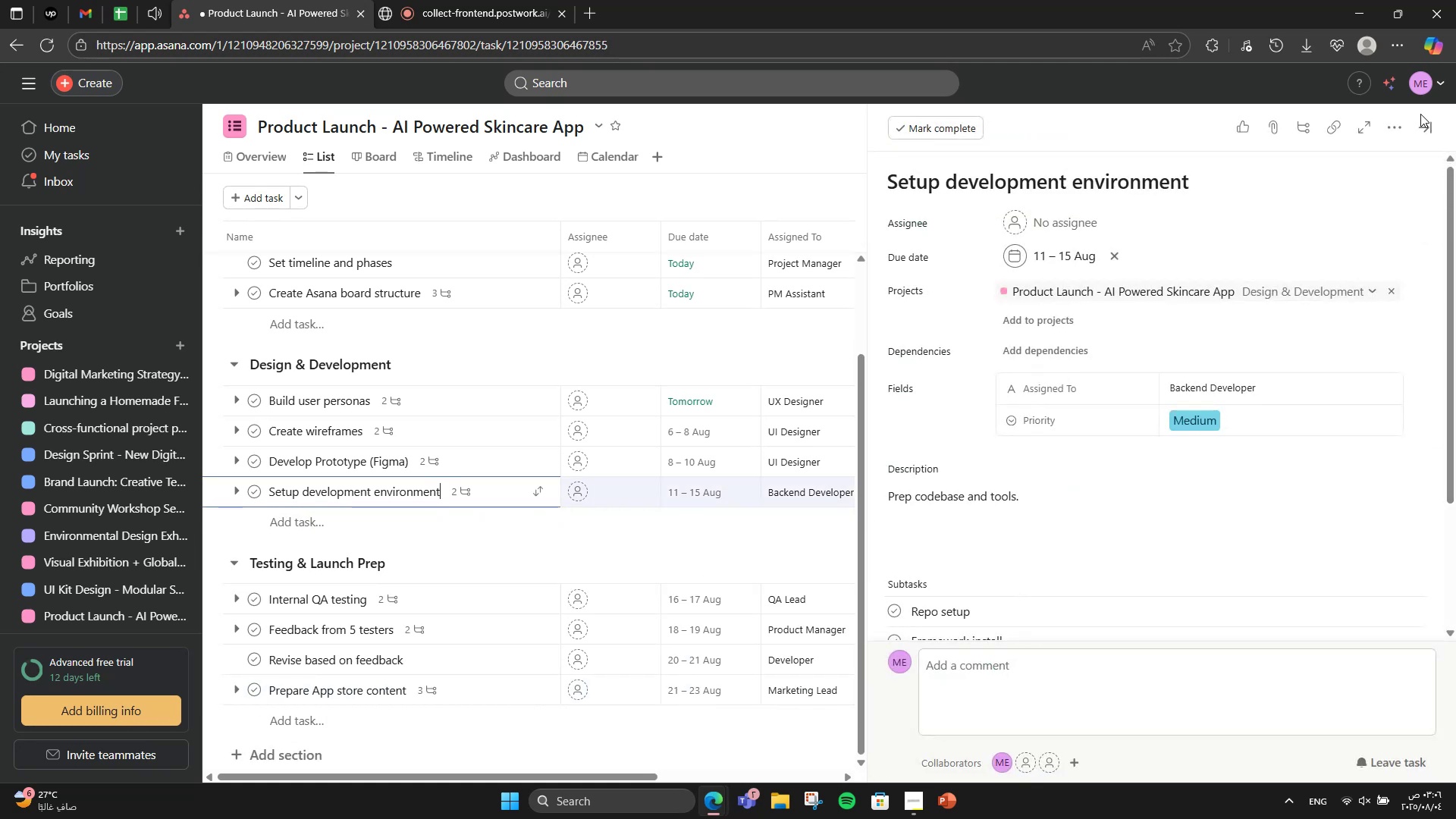 
double_click([1421, 120])
 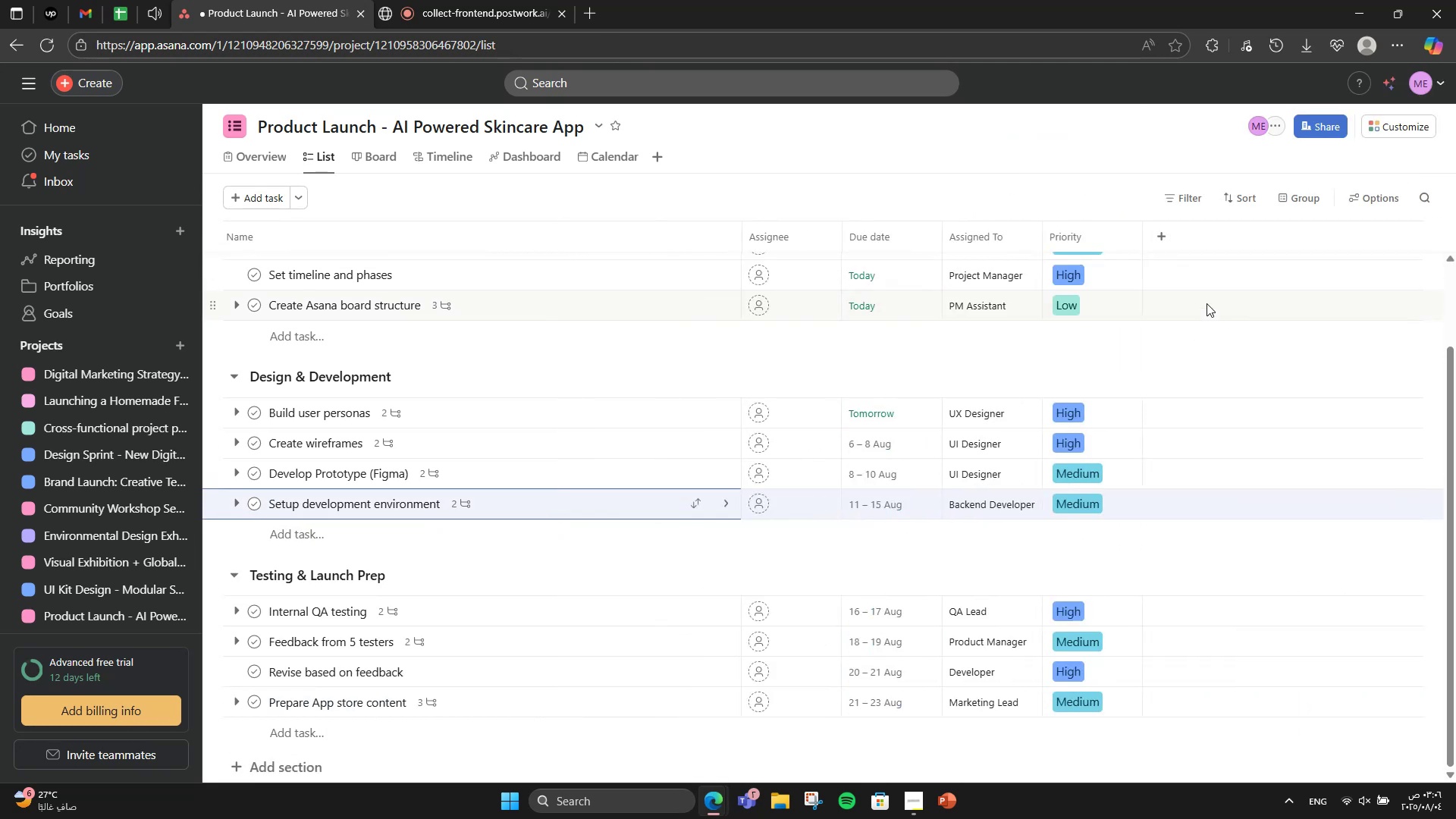 
scroll: coordinate [1044, 511], scroll_direction: down, amount: 2.0
 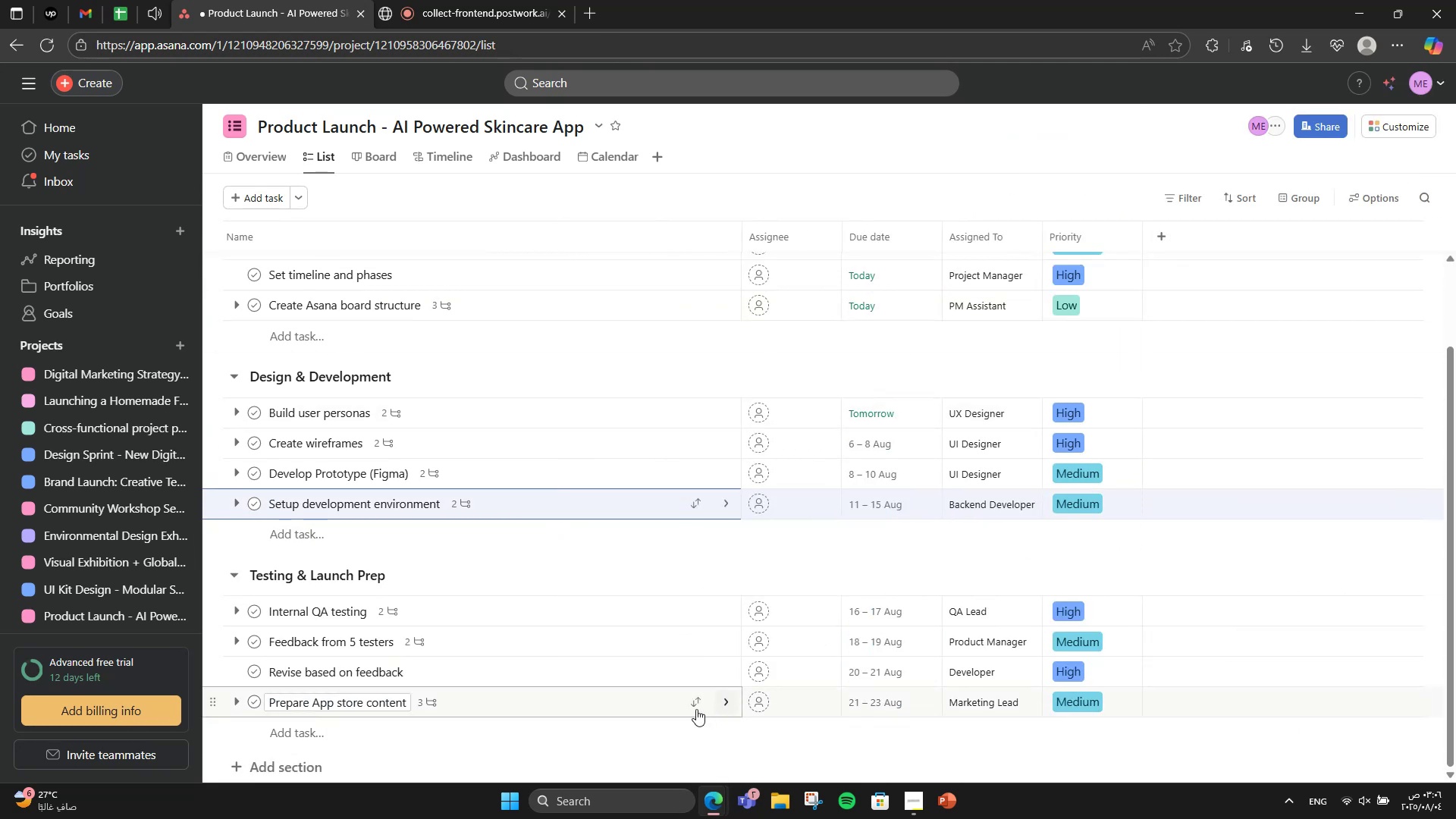 
left_click([653, 709])
 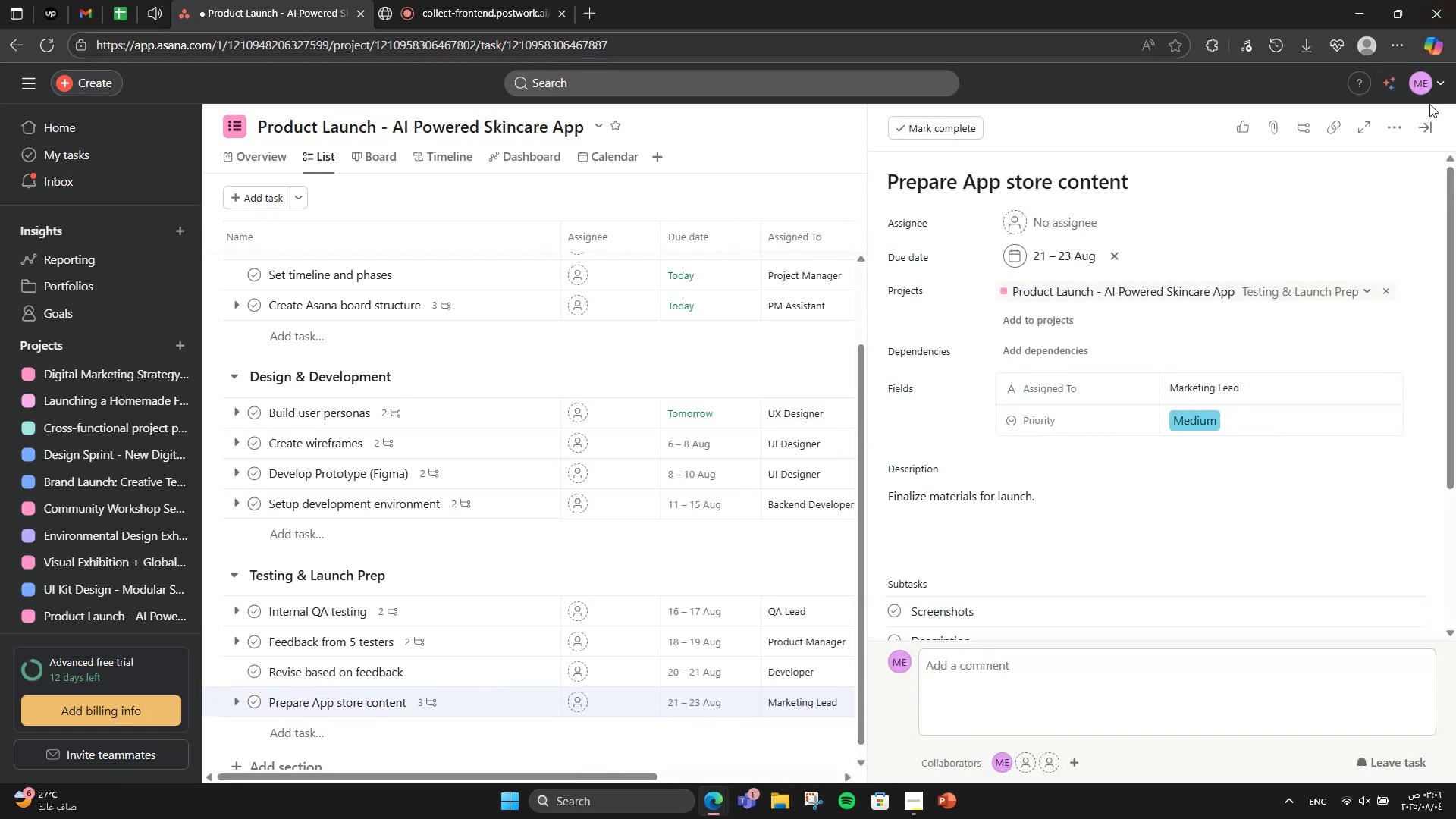 
left_click([1433, 130])
 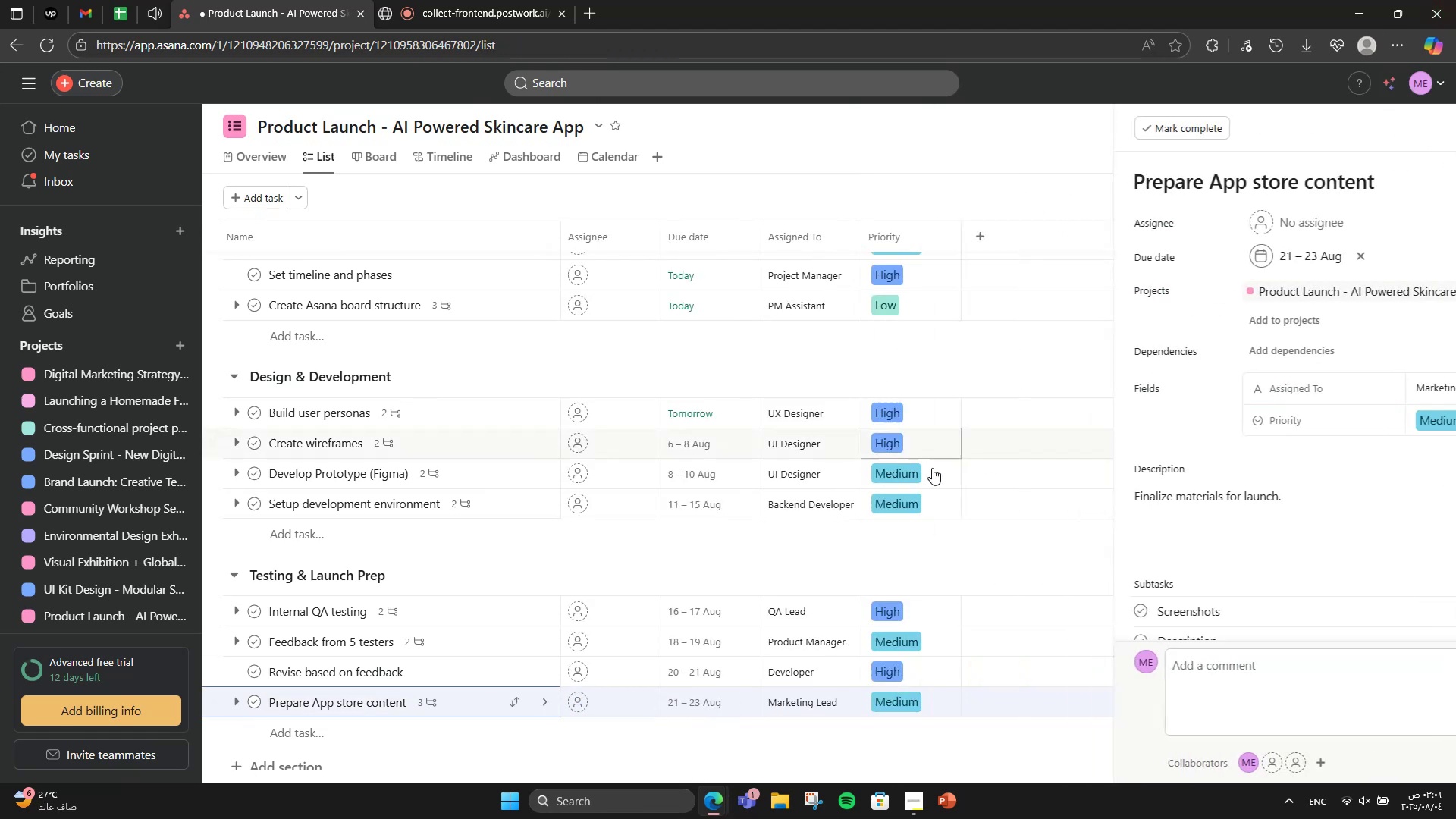 
scroll: coordinate [784, 574], scroll_direction: down, amount: 3.0
 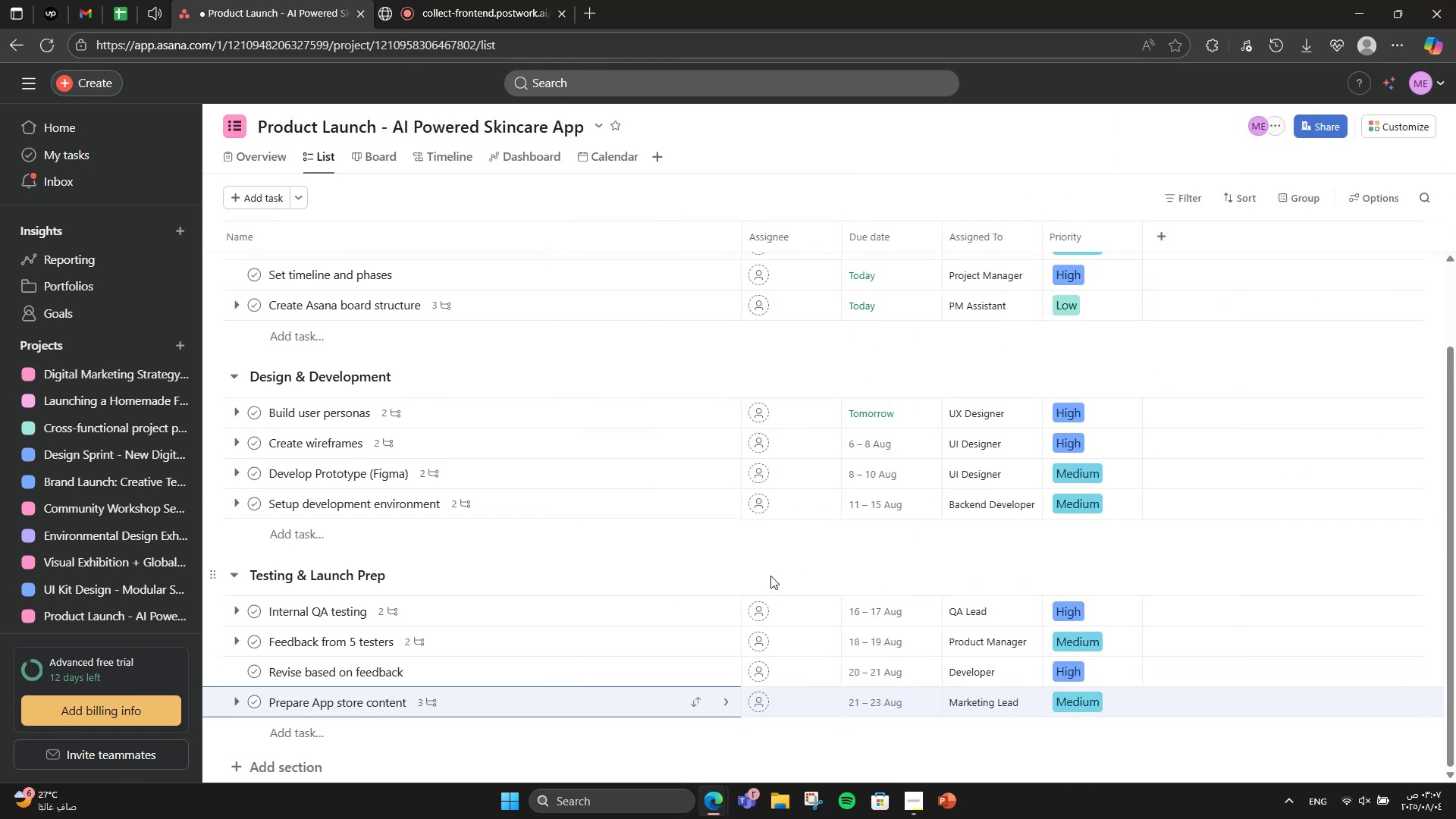 
mouse_move([745, 645])
 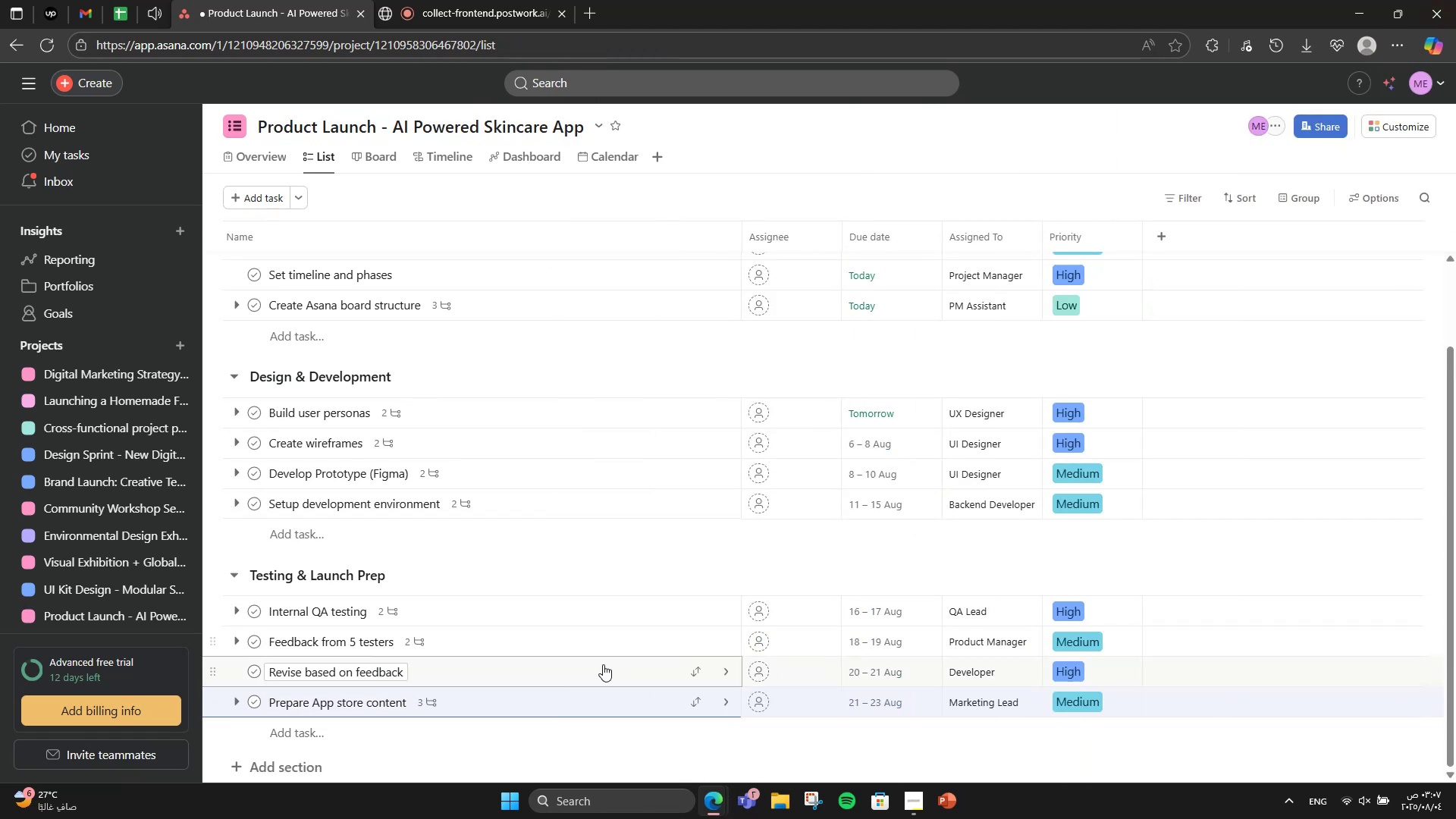 
scroll: coordinate [601, 664], scroll_direction: down, amount: 3.0
 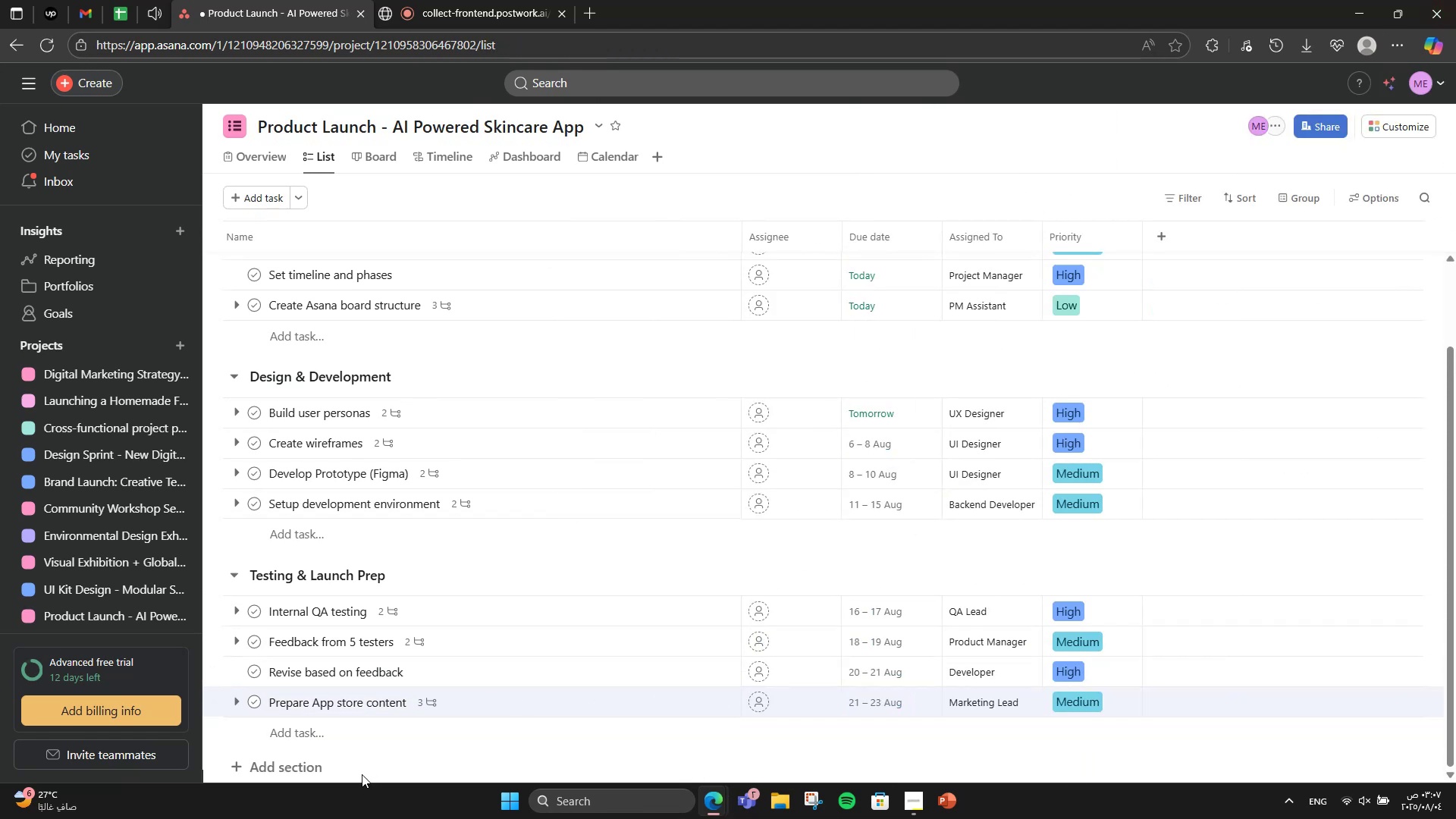 
double_click([285, 753])
 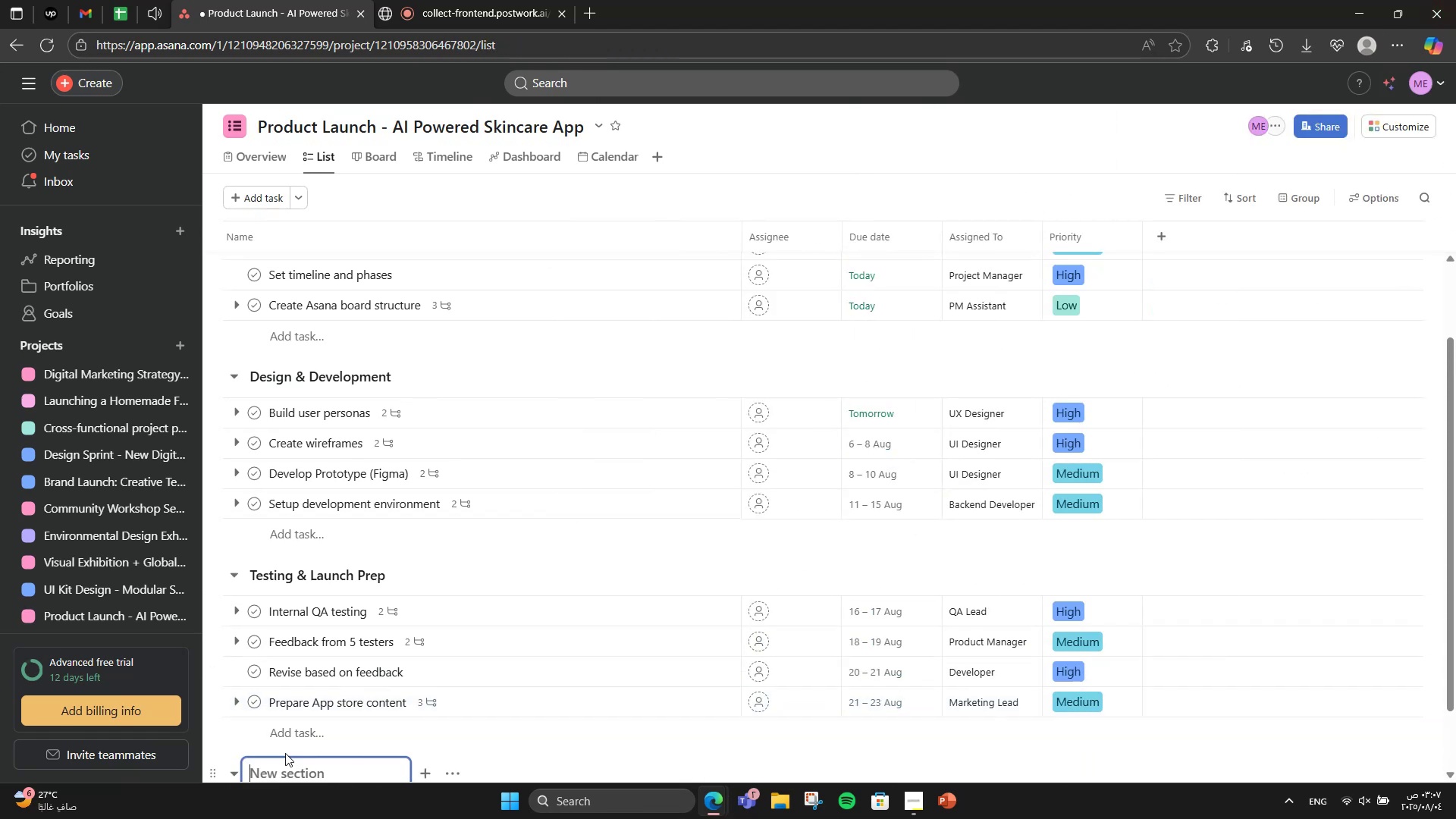 
scroll: coordinate [285, 753], scroll_direction: down, amount: 1.0
 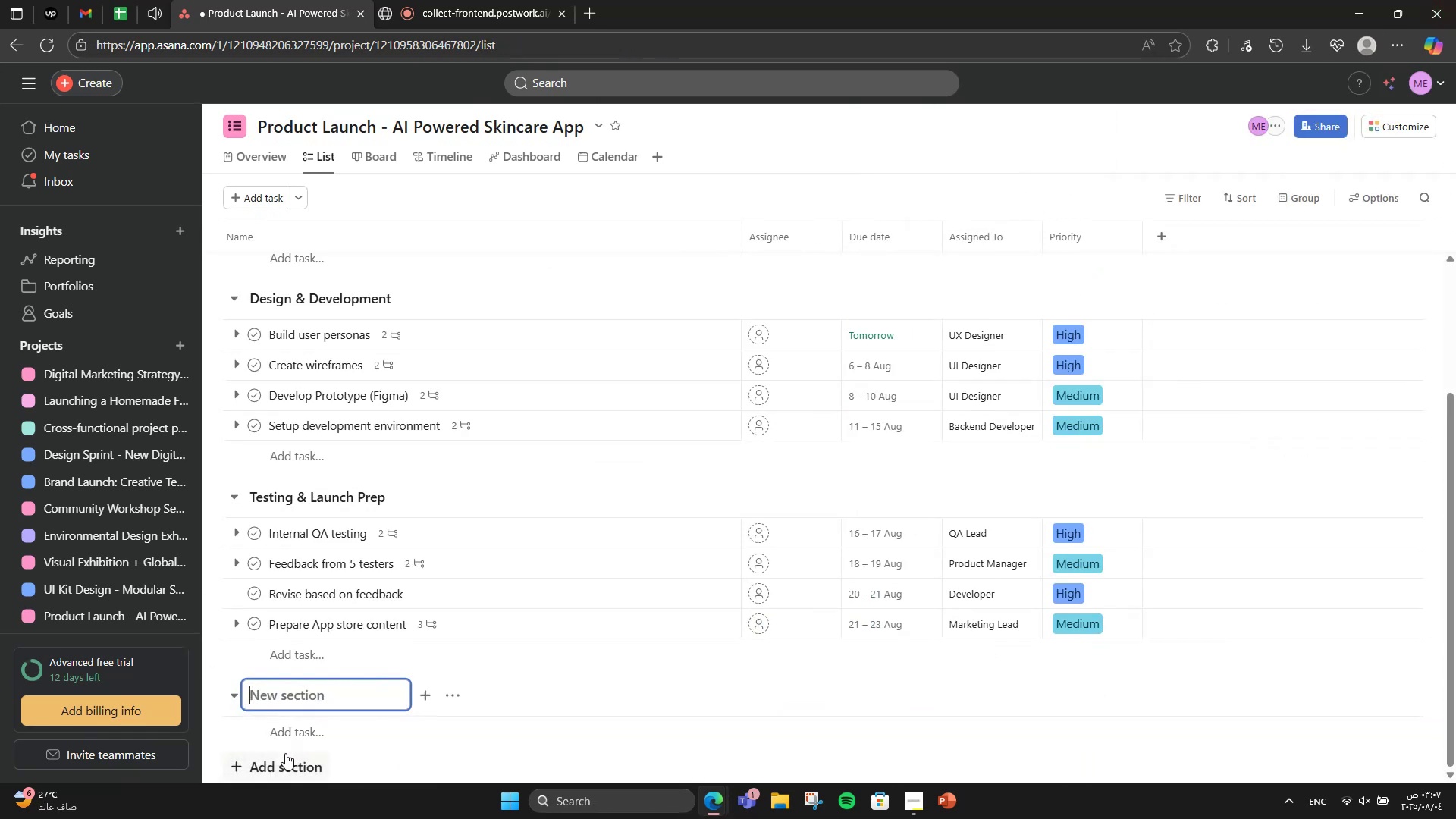 
type(Mater)
key(Backspace)
key(Backspace)
key(Backspace)
type(rketing & Partnership)
 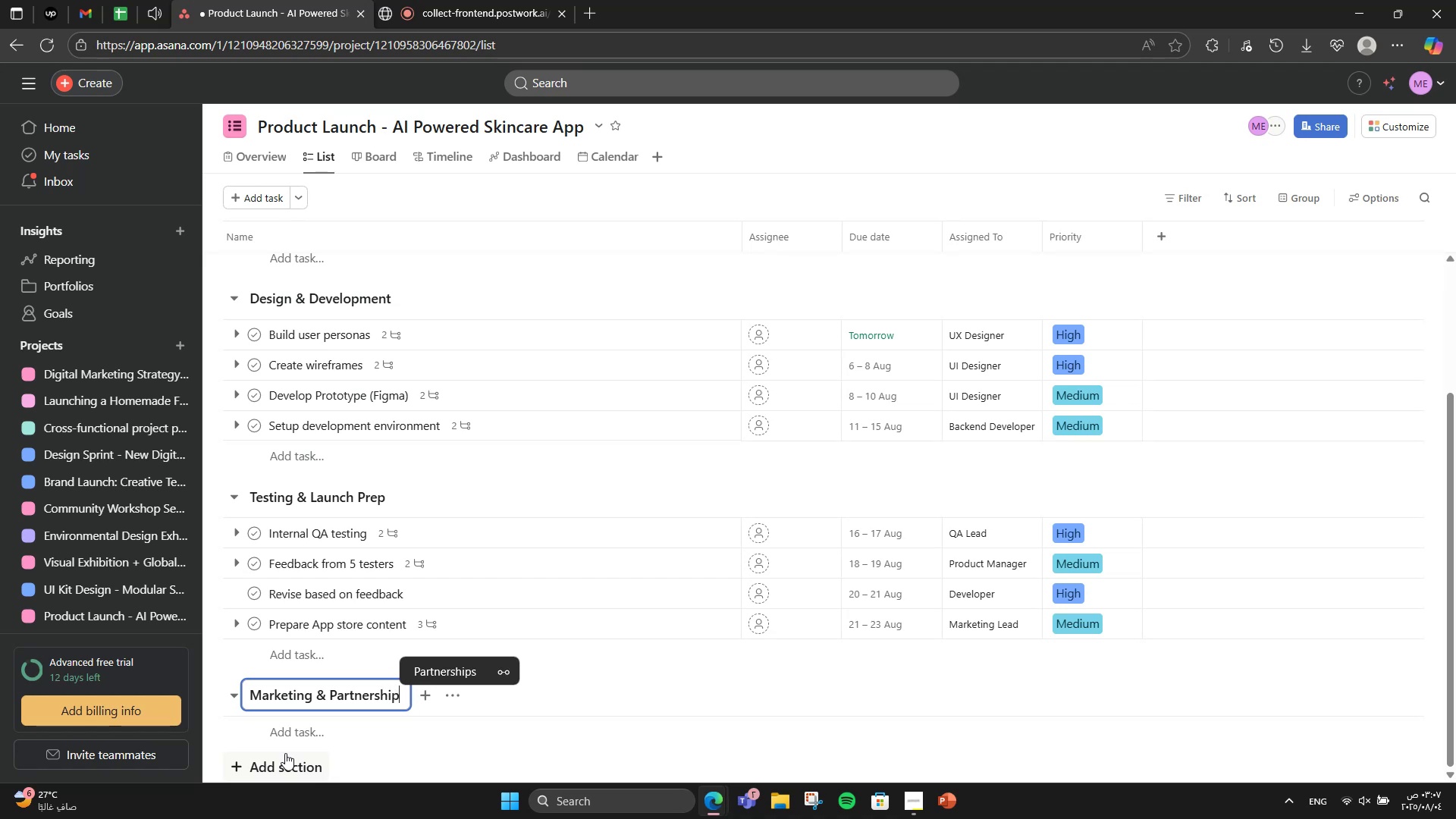 
left_click([340, 730])
 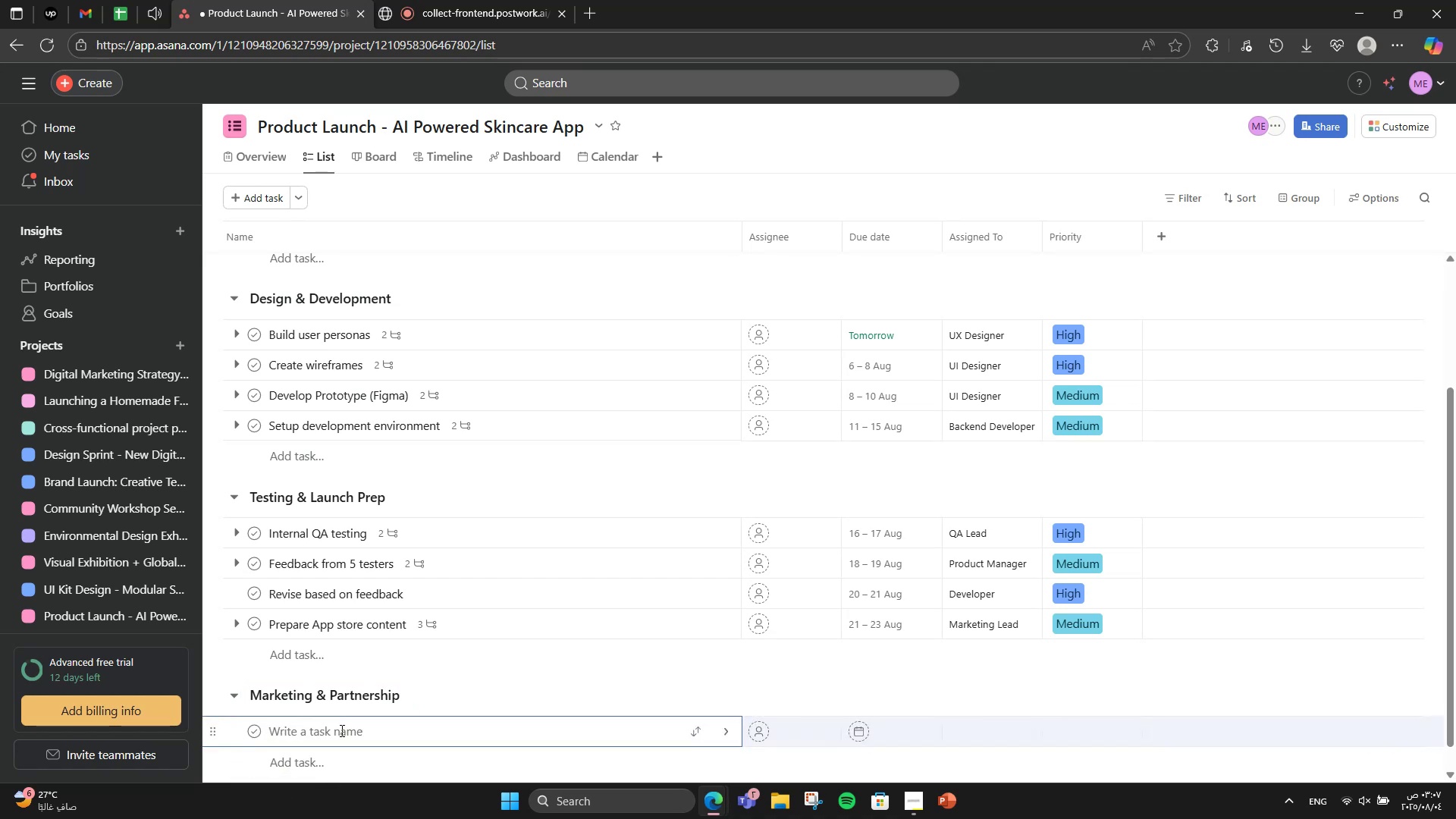 
wait(6.7)
 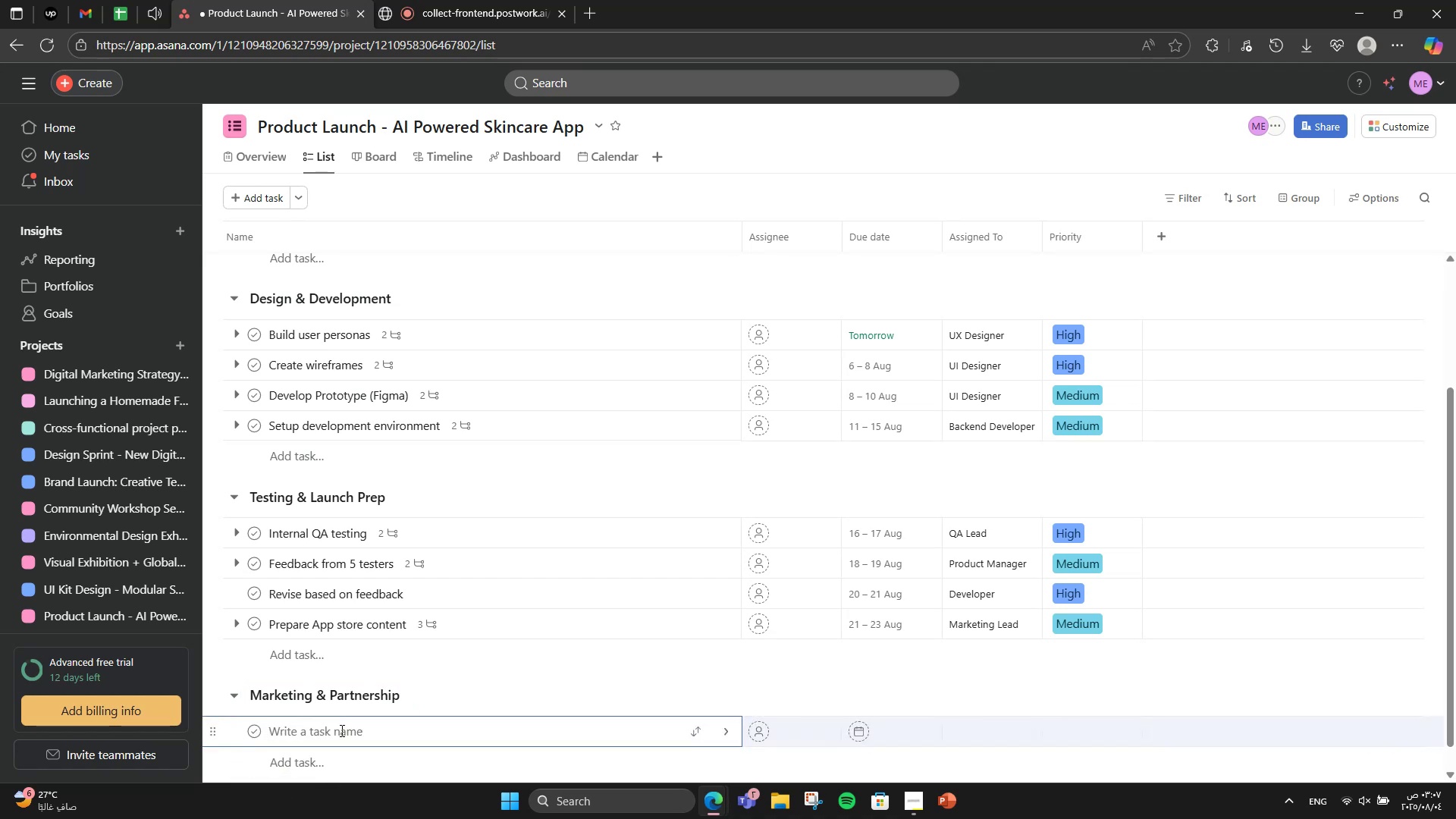 
type(Build launch campaign)
 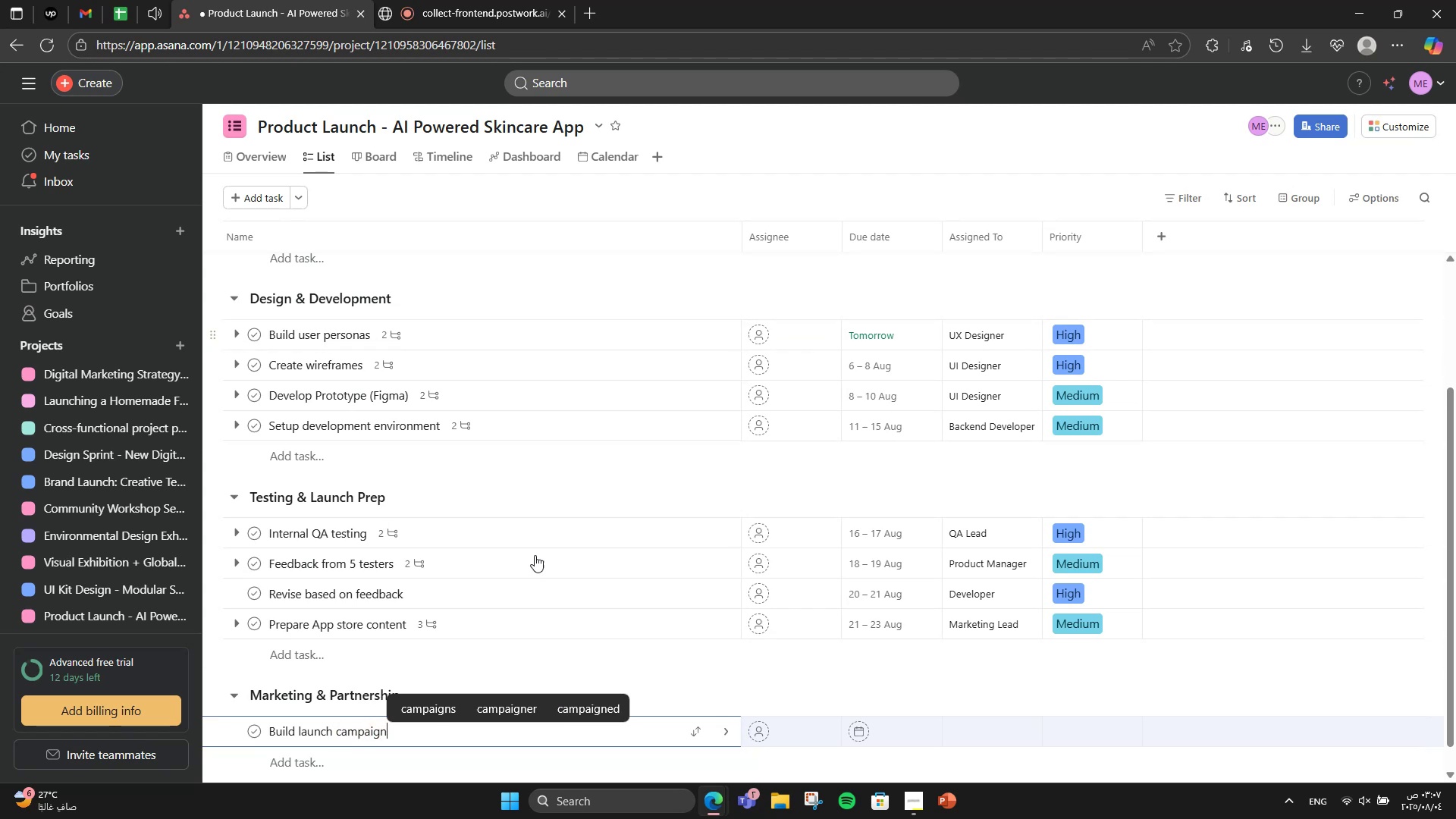 
left_click([759, 701])
 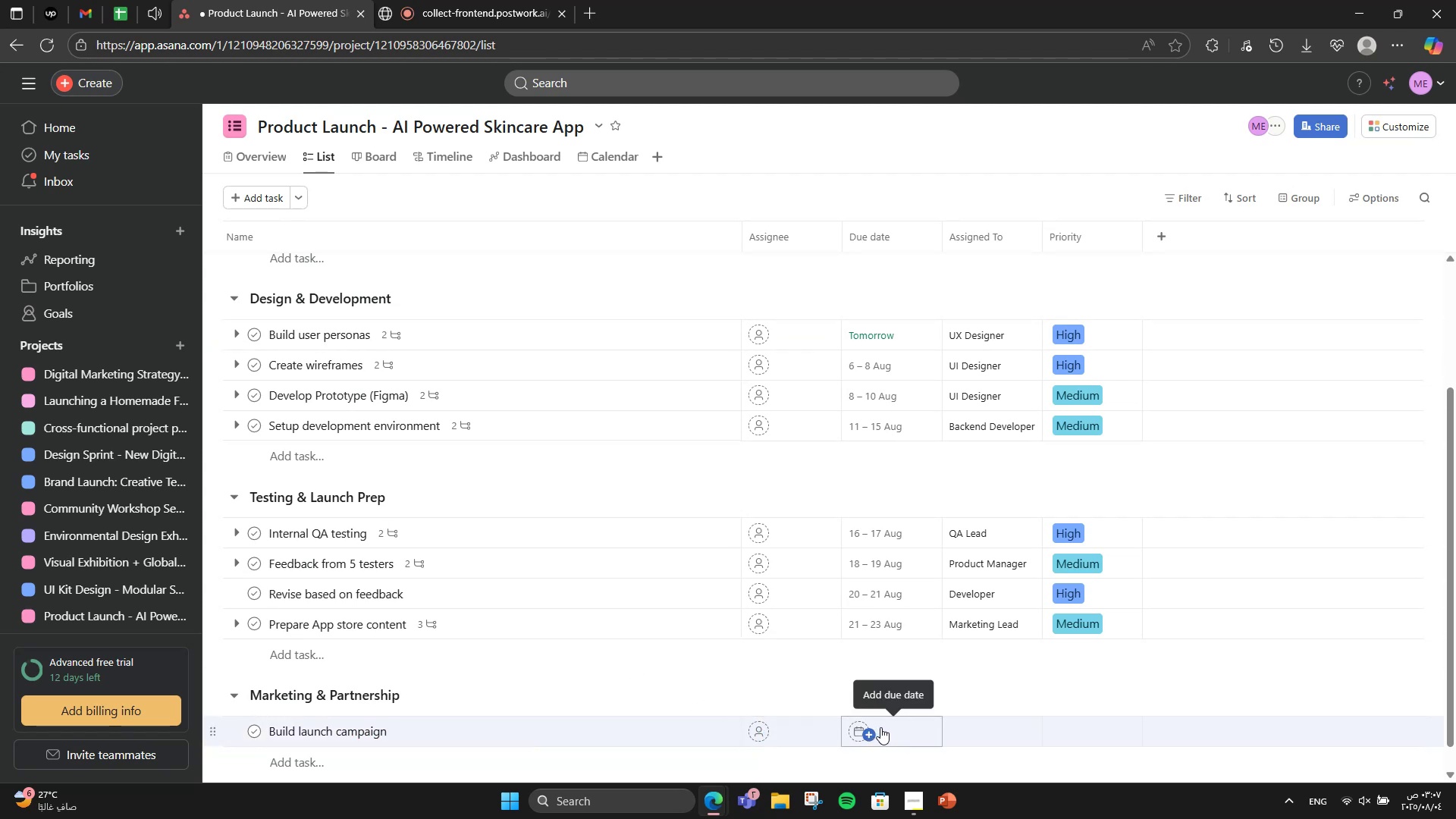 
left_click([880, 727])
 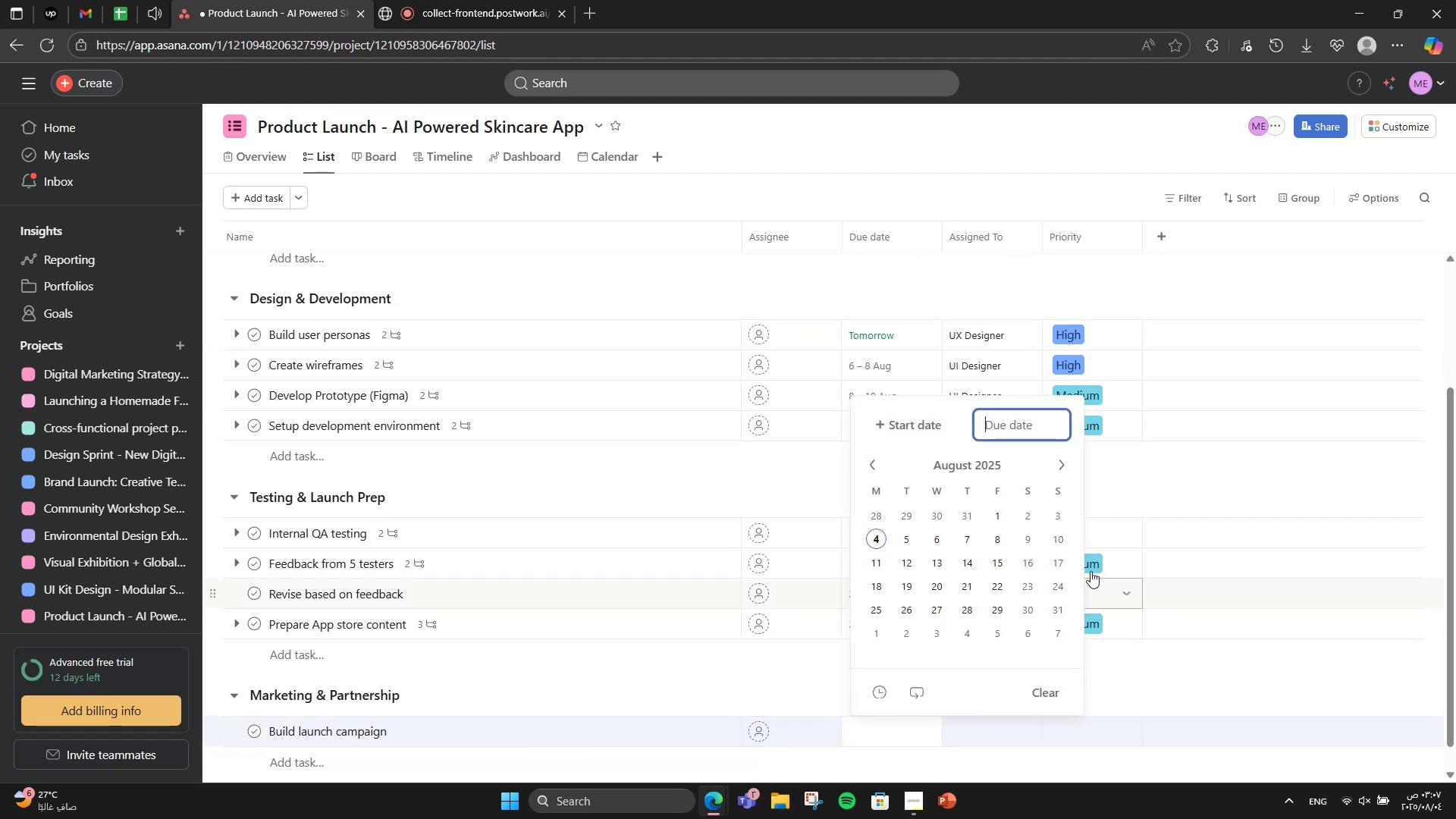 
left_click([956, 422])
 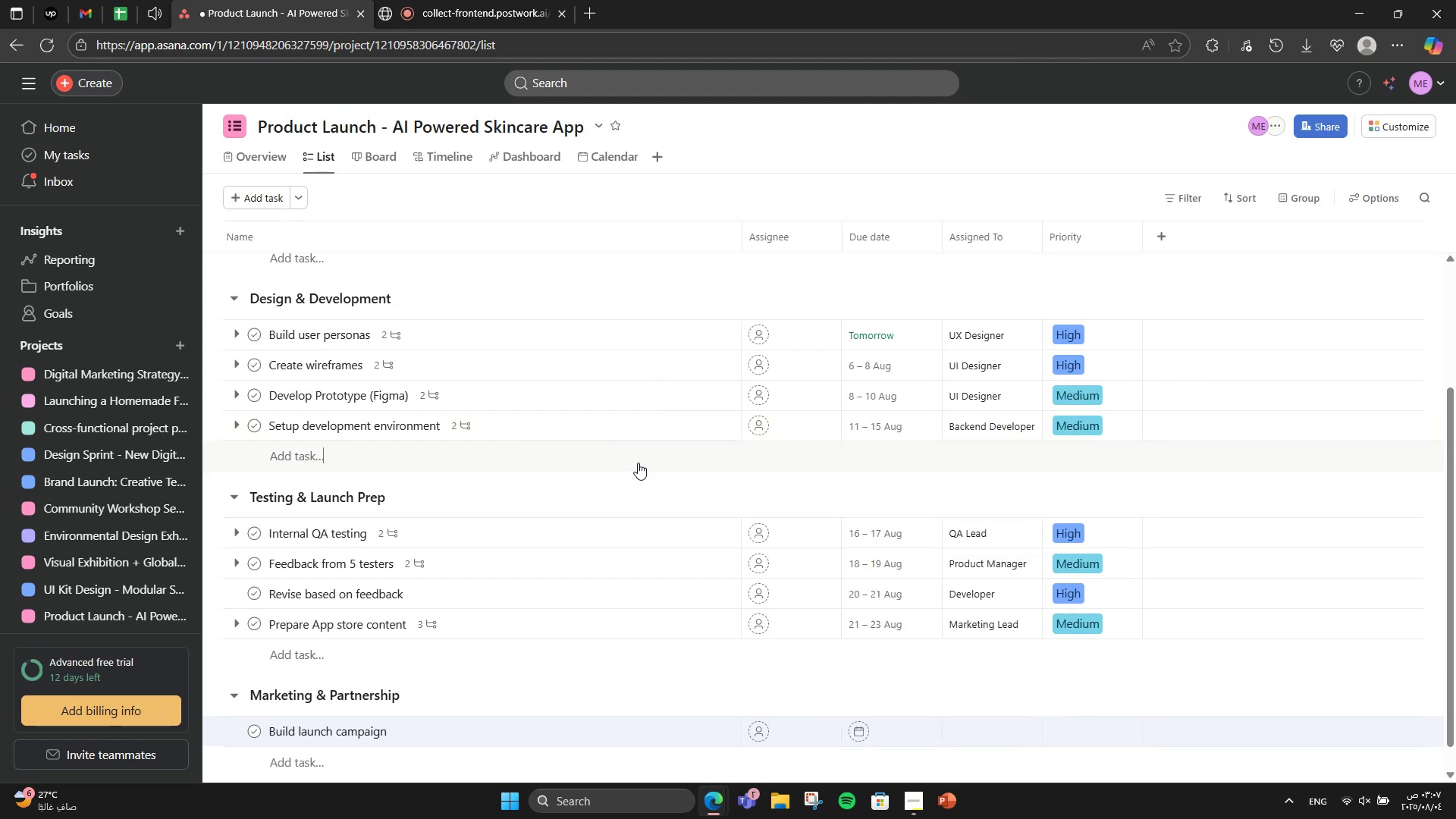 
left_click([867, 760])
 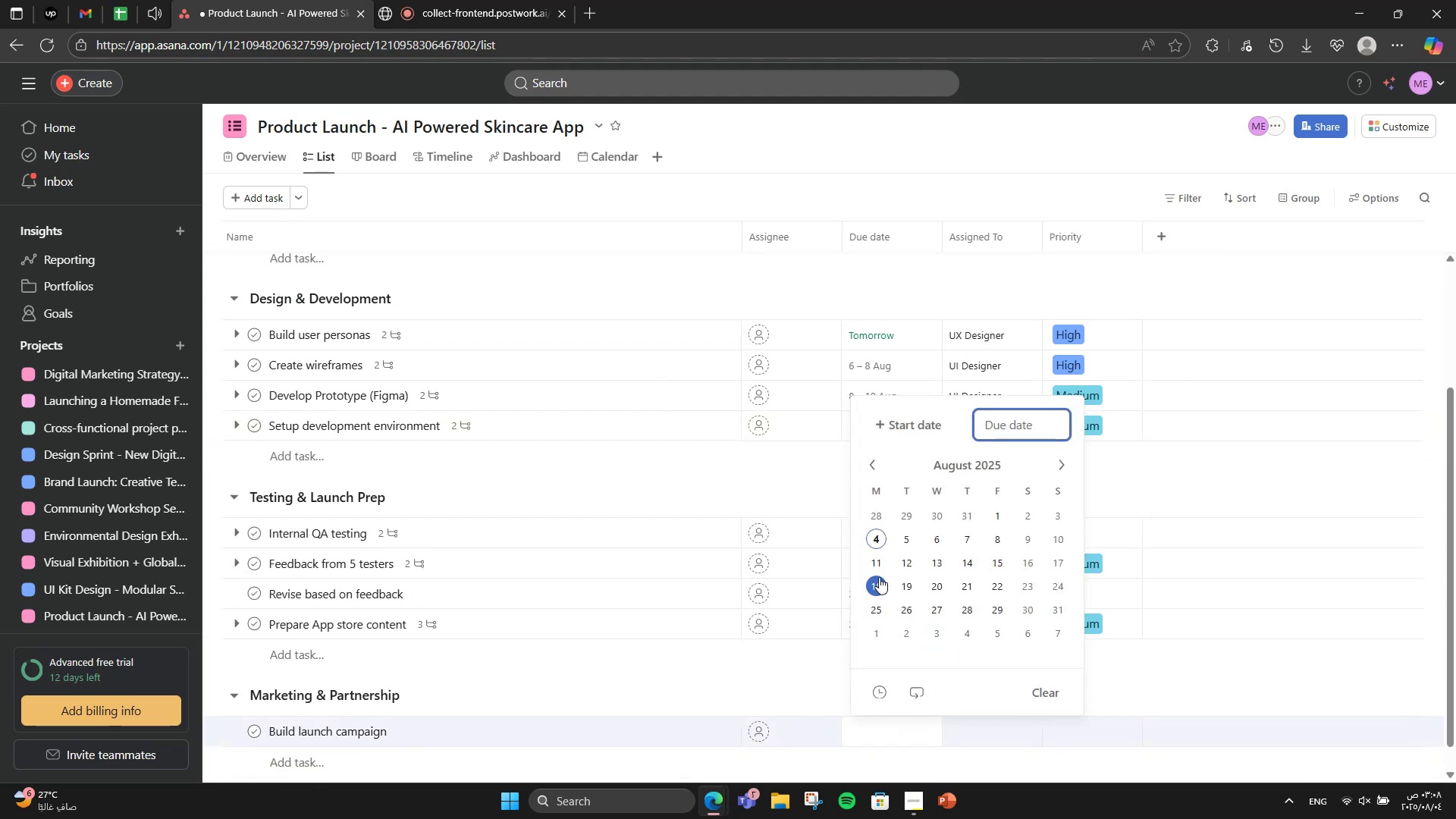 
left_click_drag(start_coordinate=[937, 441], to_coordinate=[937, 436])
 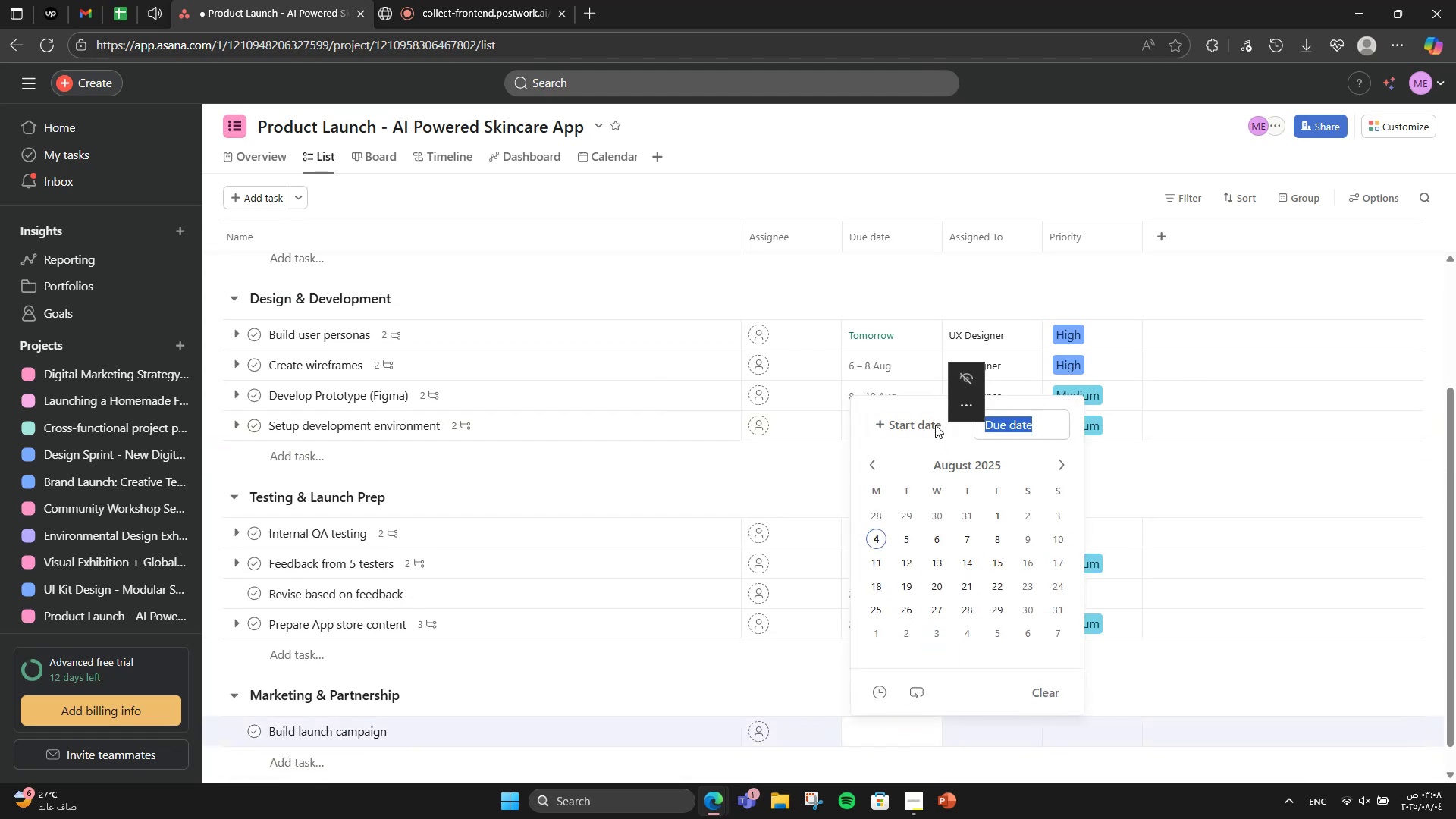 
double_click([934, 424])
 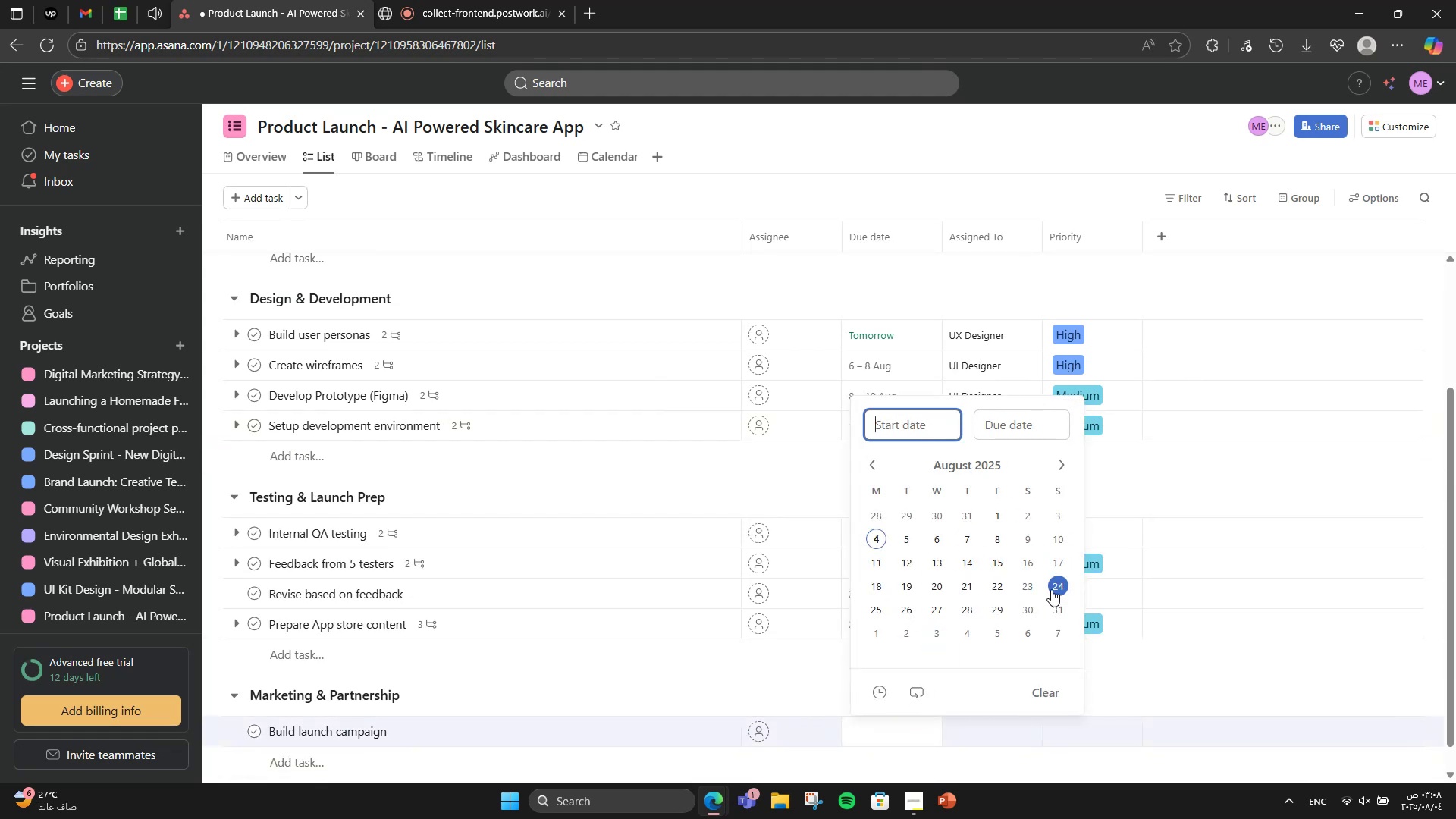 
left_click([1051, 583])
 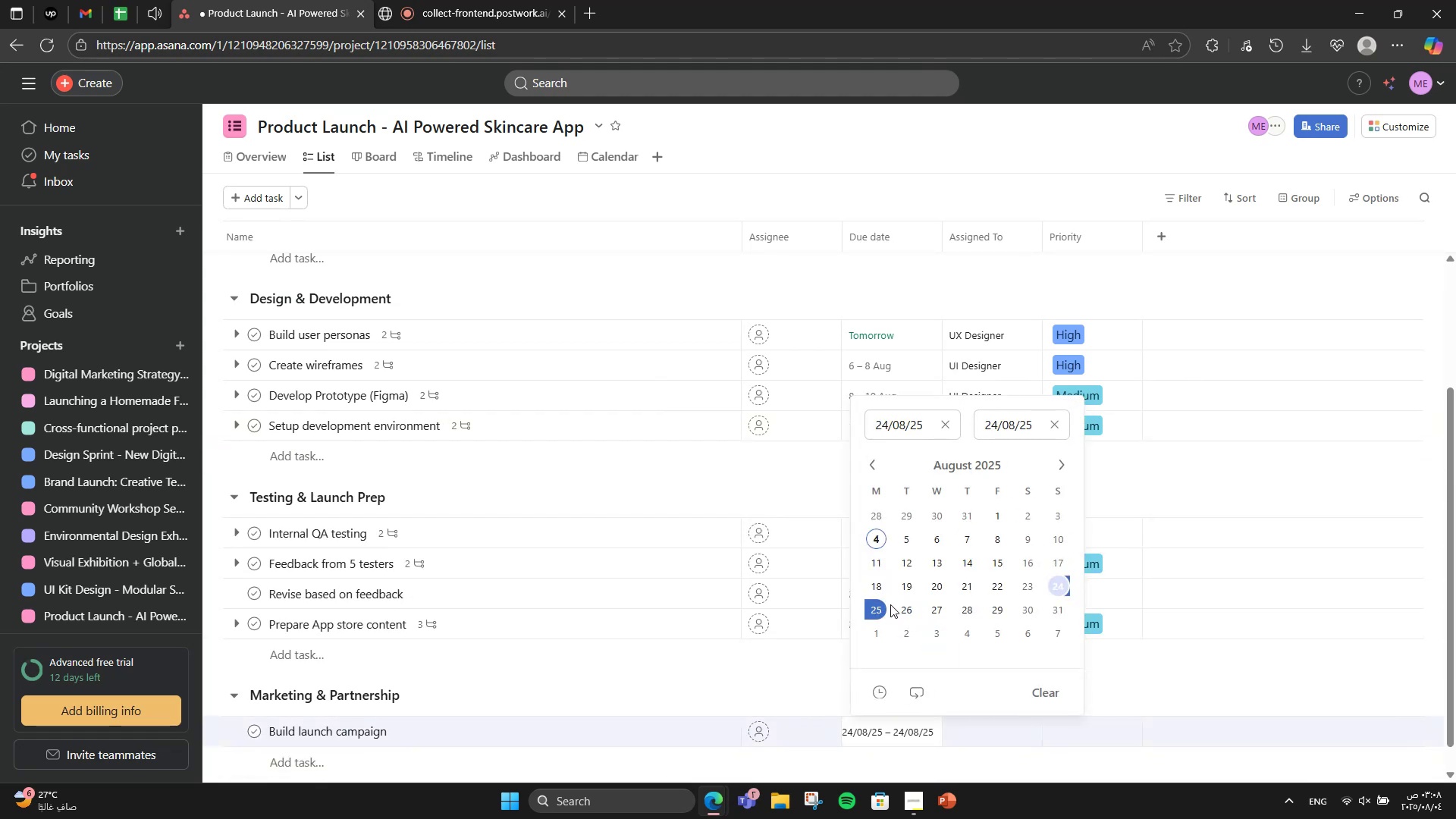 
left_click([906, 609])
 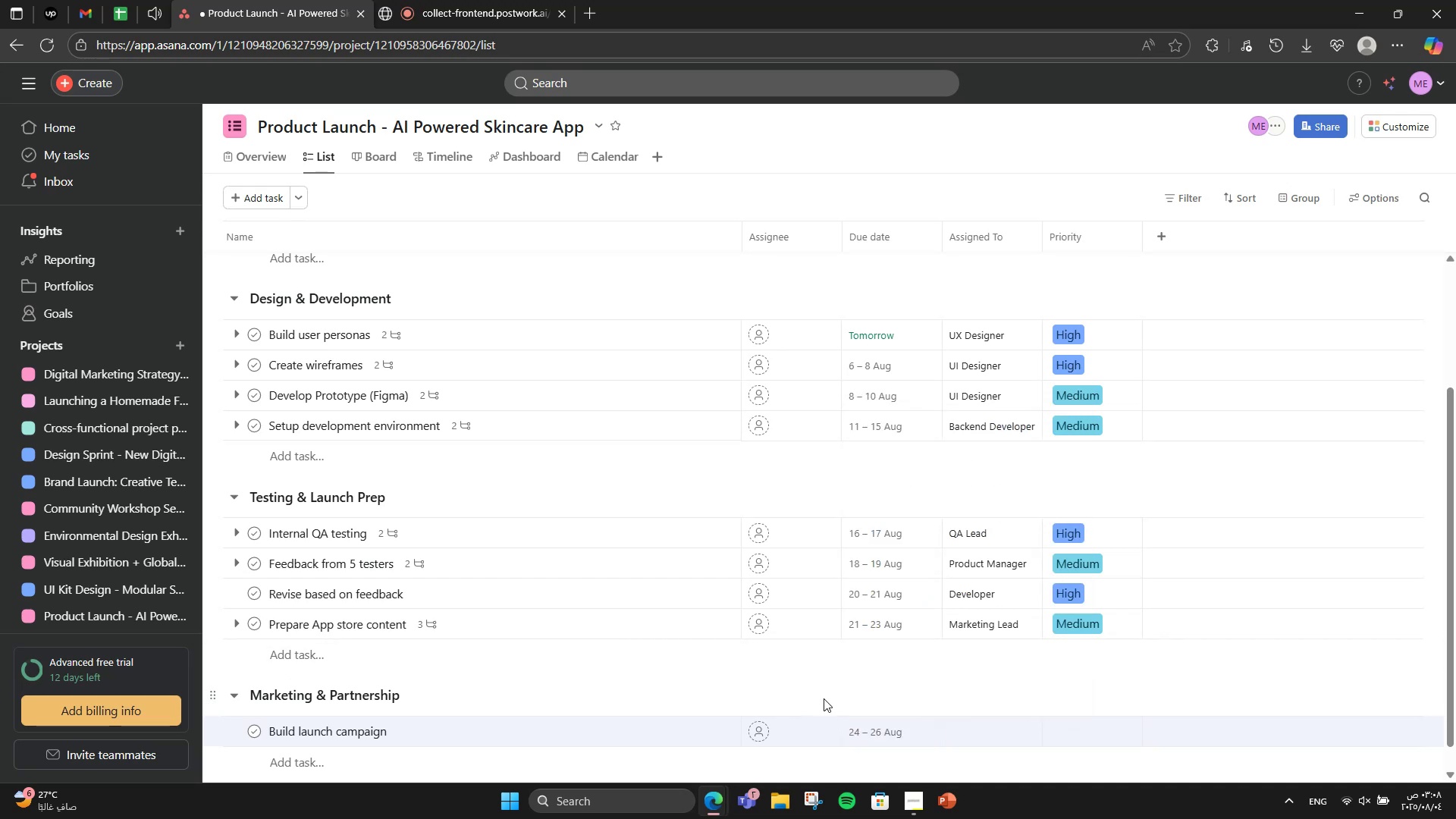 
double_click([991, 724])
 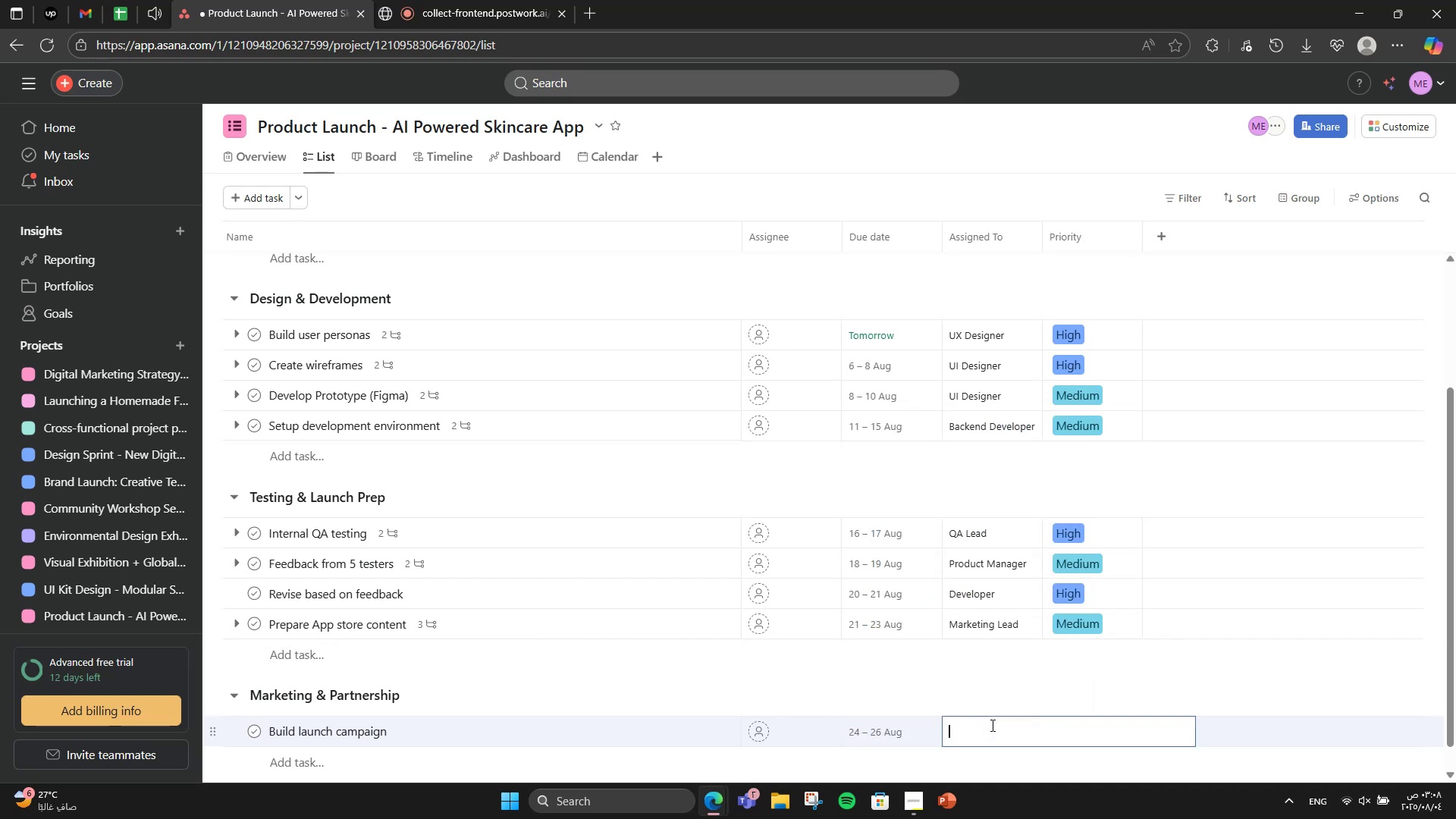 
scroll: coordinate [991, 681], scroll_direction: down, amount: 2.0
 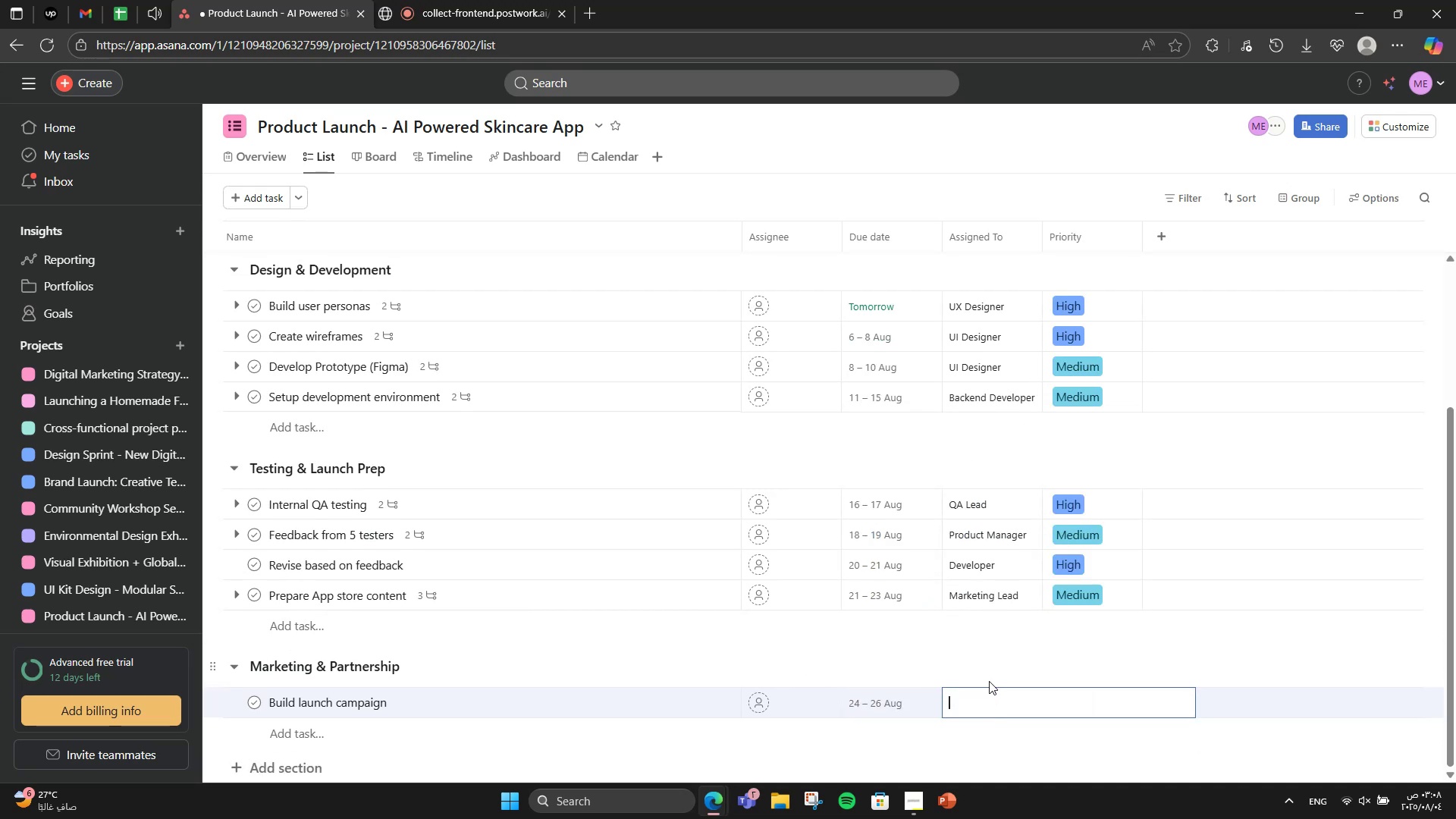 
wait(6.92)
 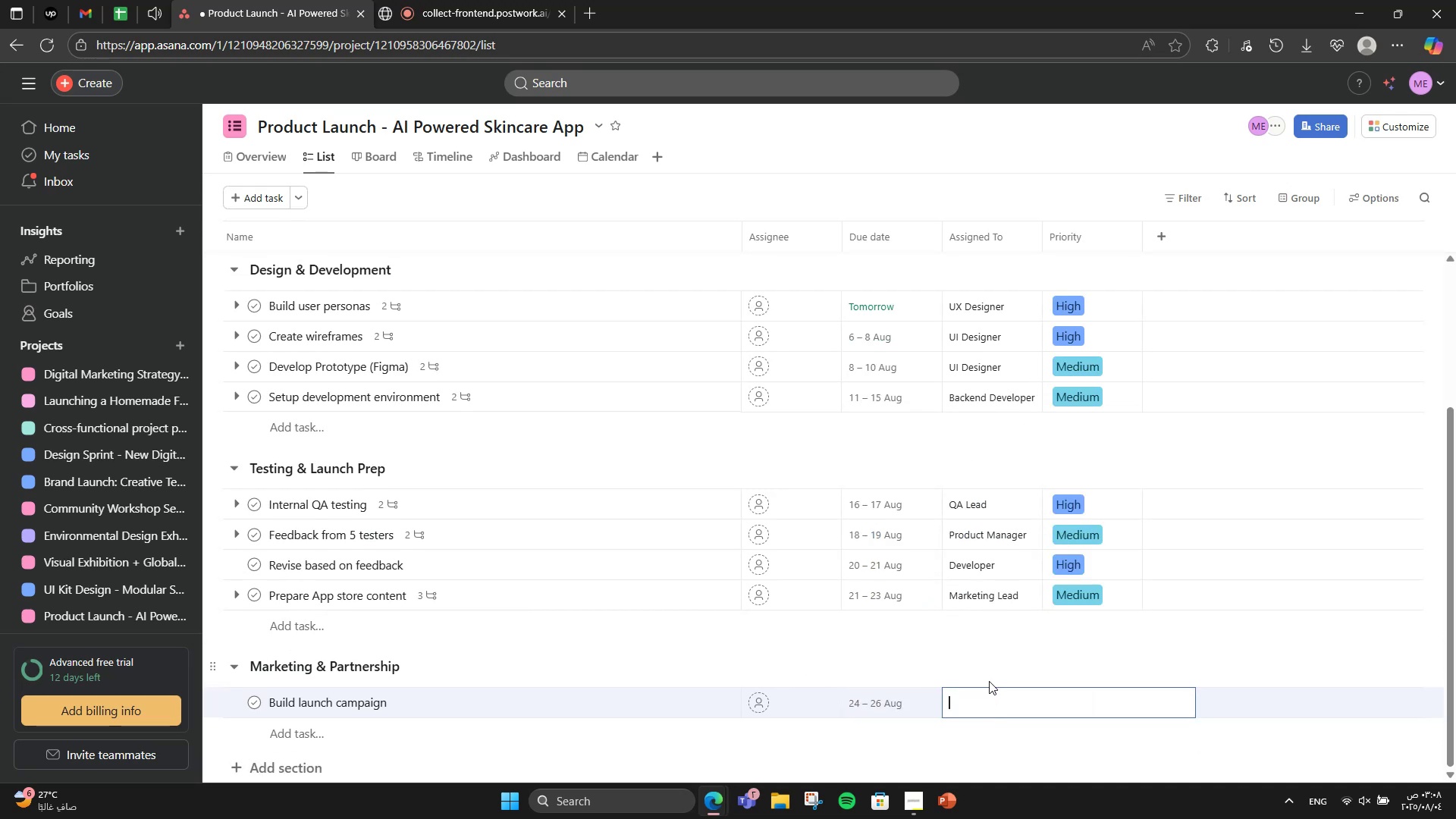 
key(CapsLock)
 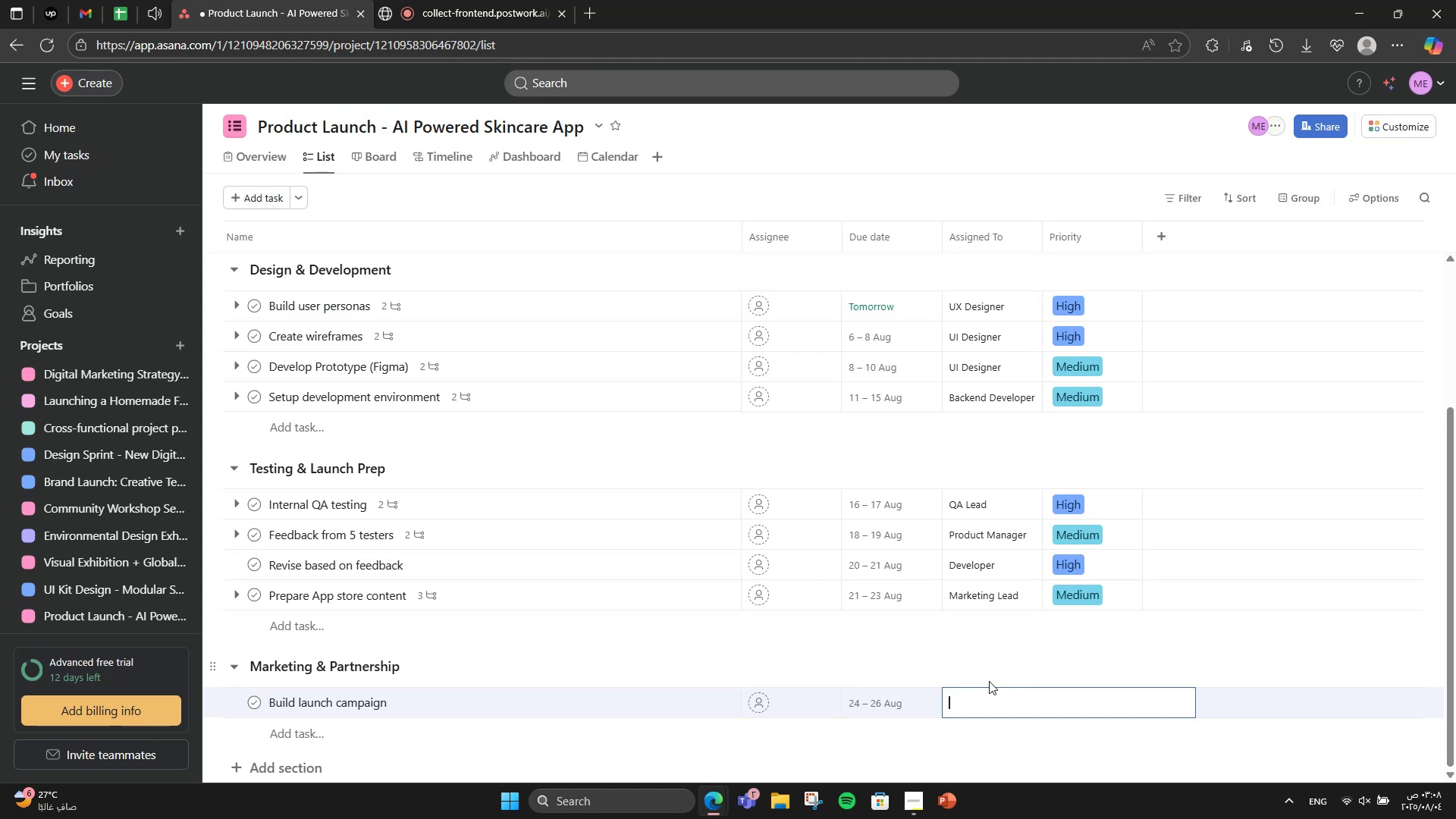 
key(M)
 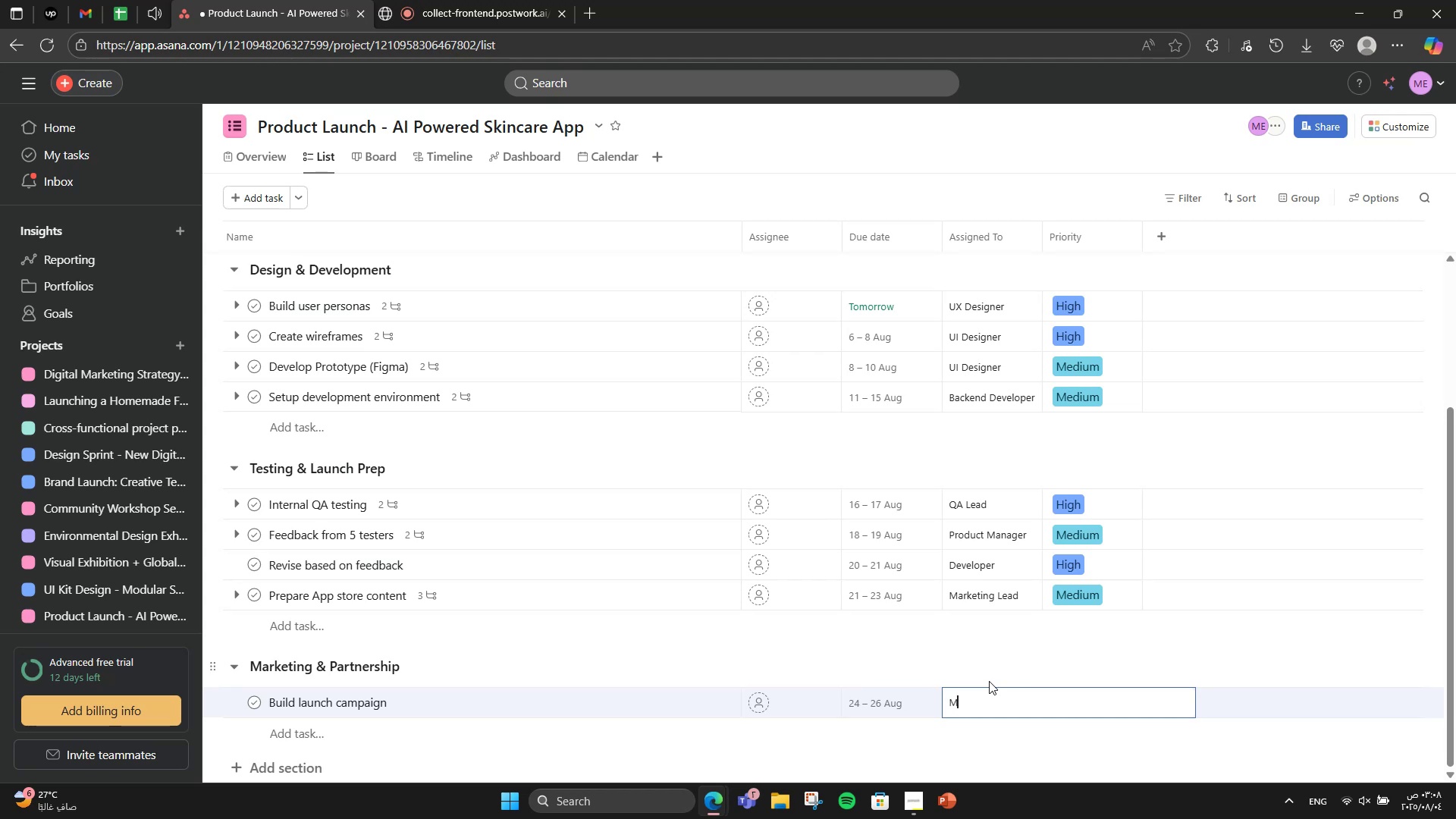 
key(CapsLock)
 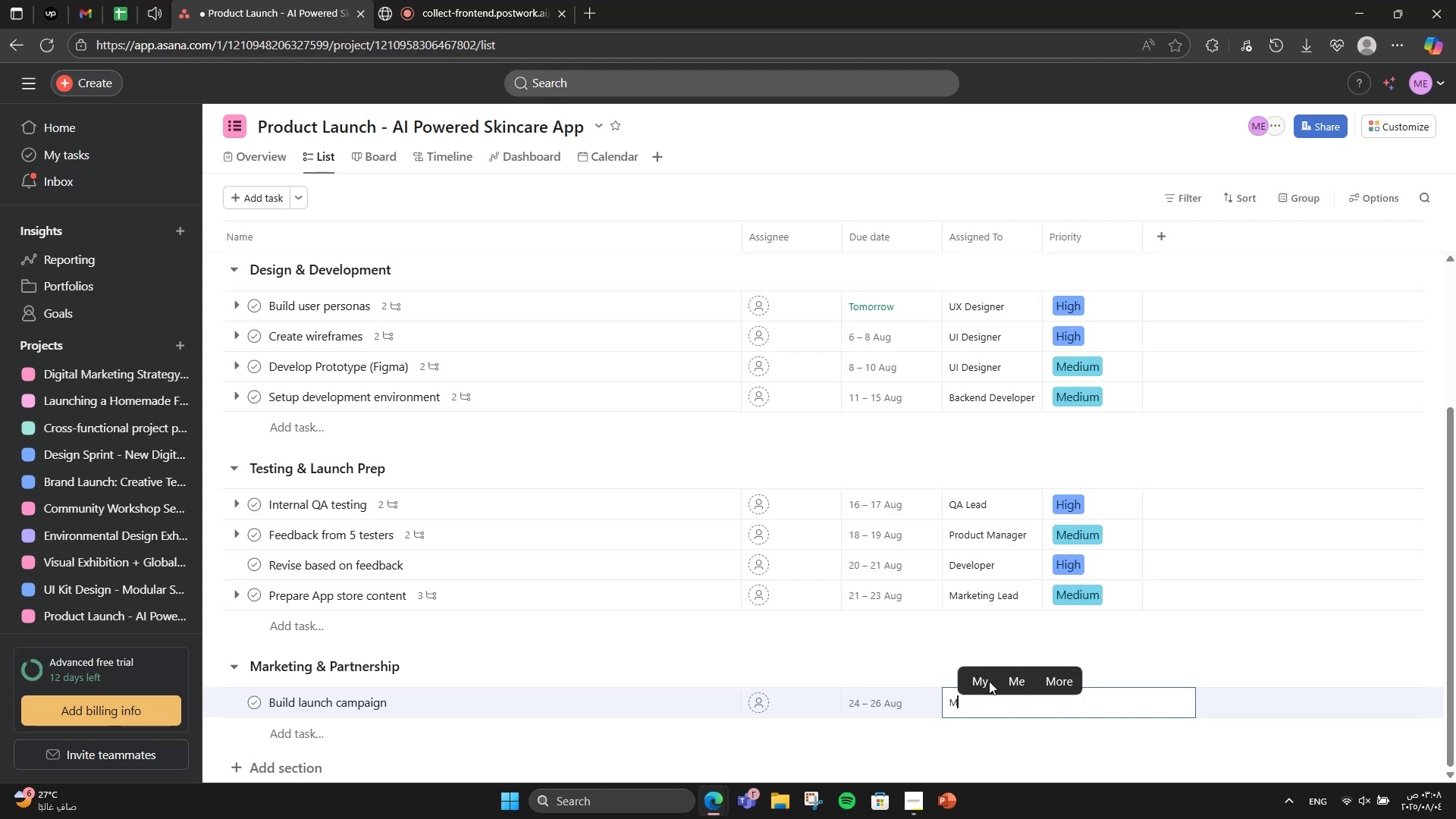 
key(A)
 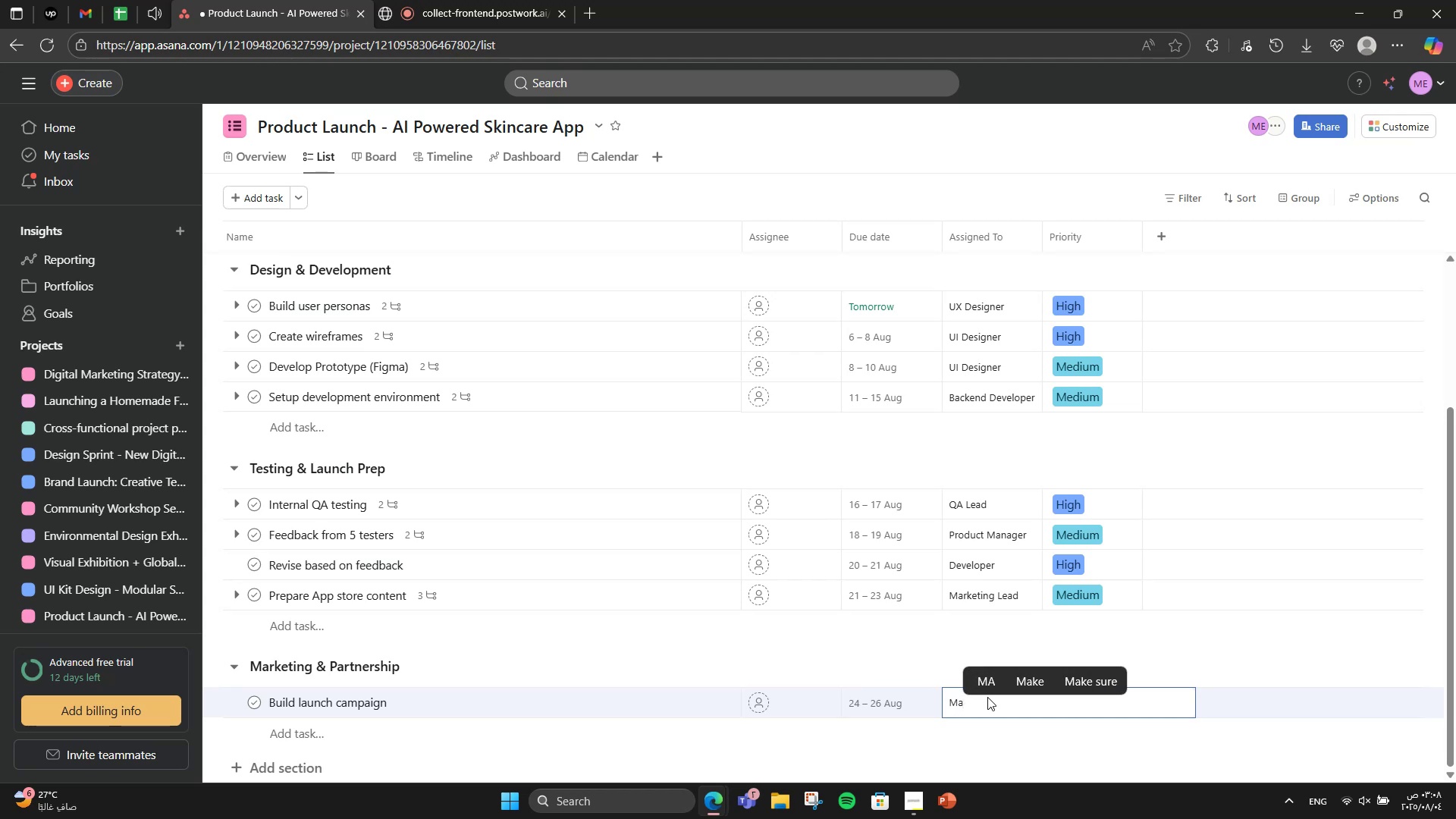 
wait(5.46)
 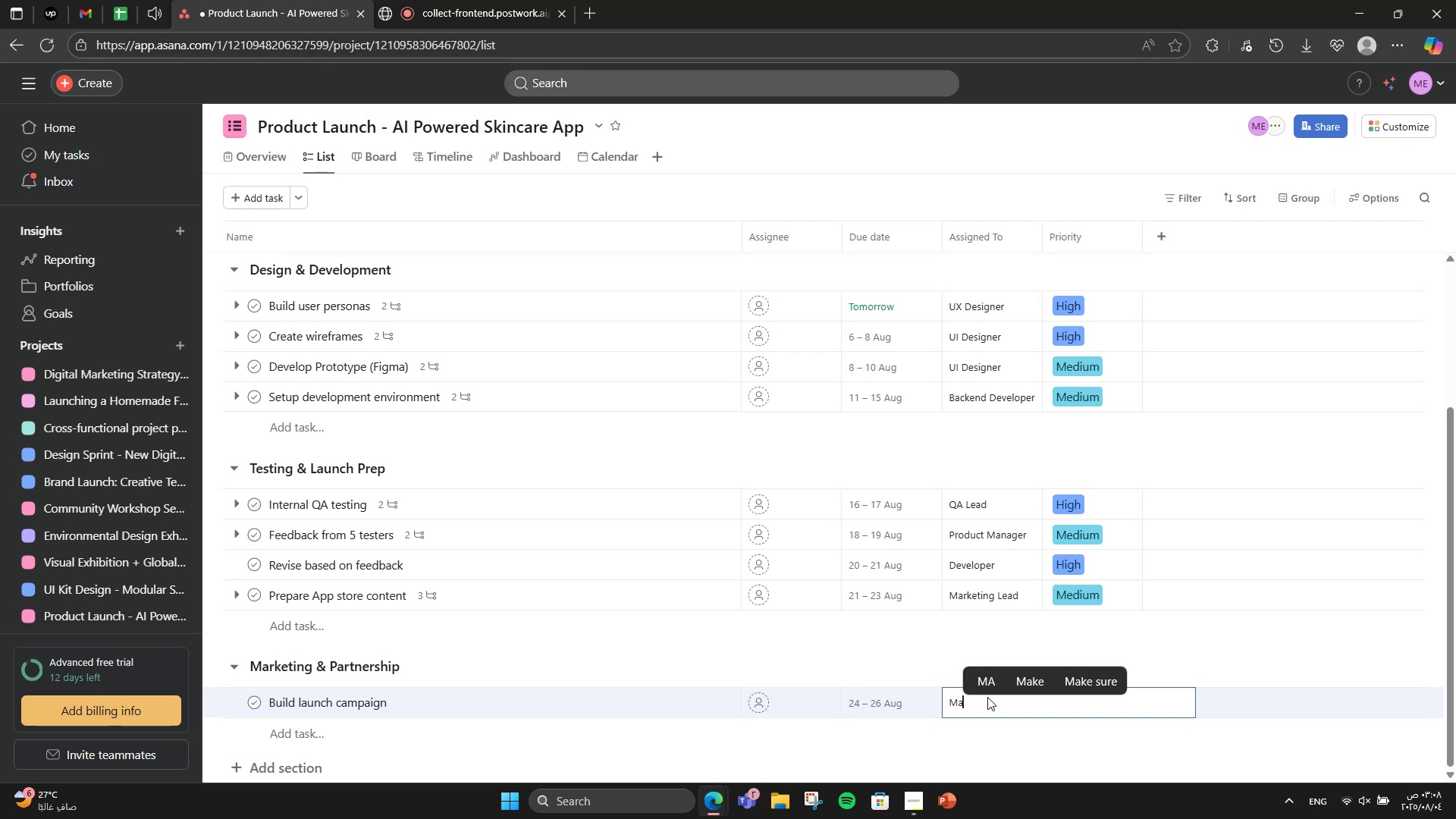 
type(rketing K)
key(Backspace)
type(Lead)
 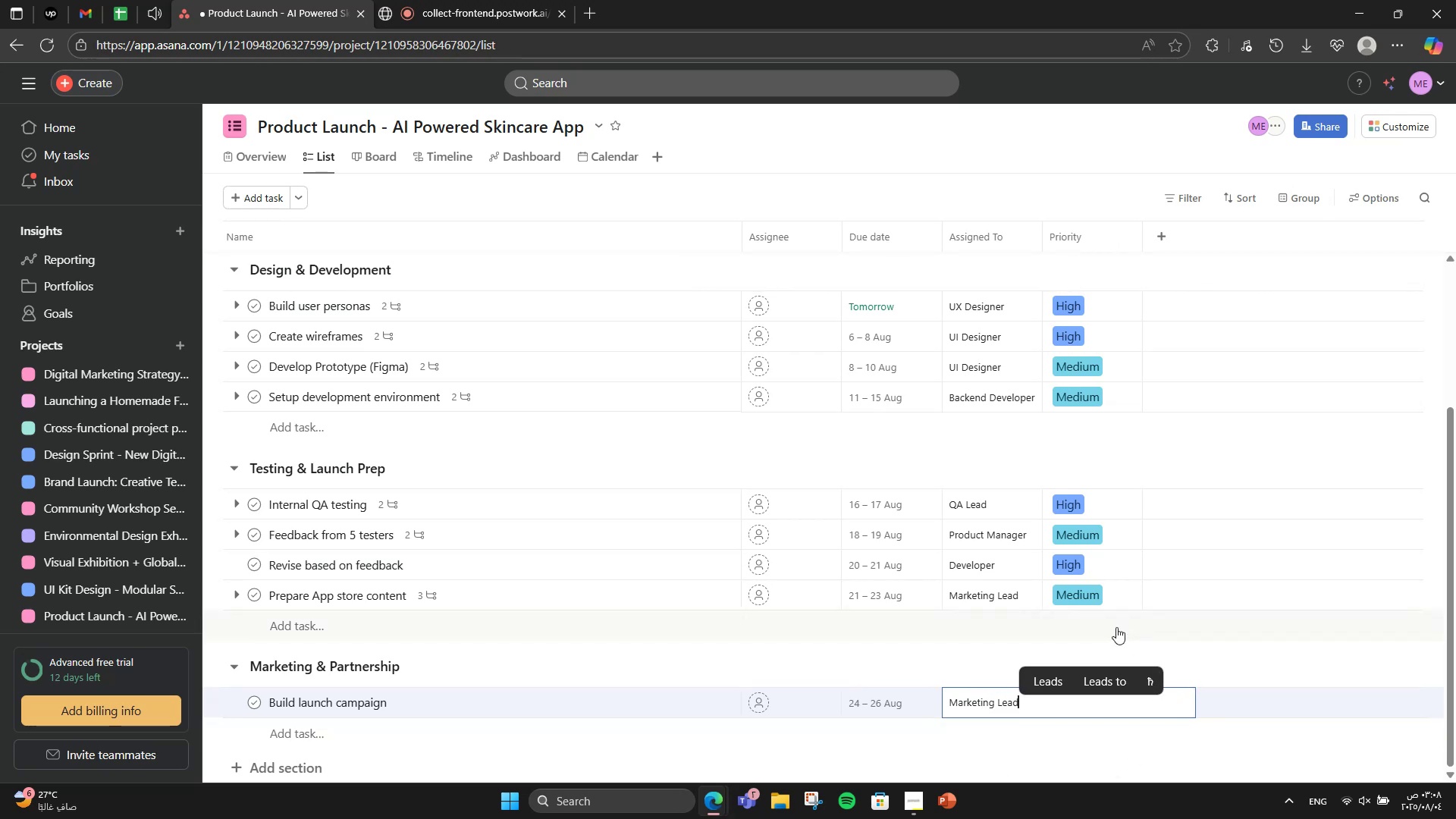 
left_click([1107, 651])
 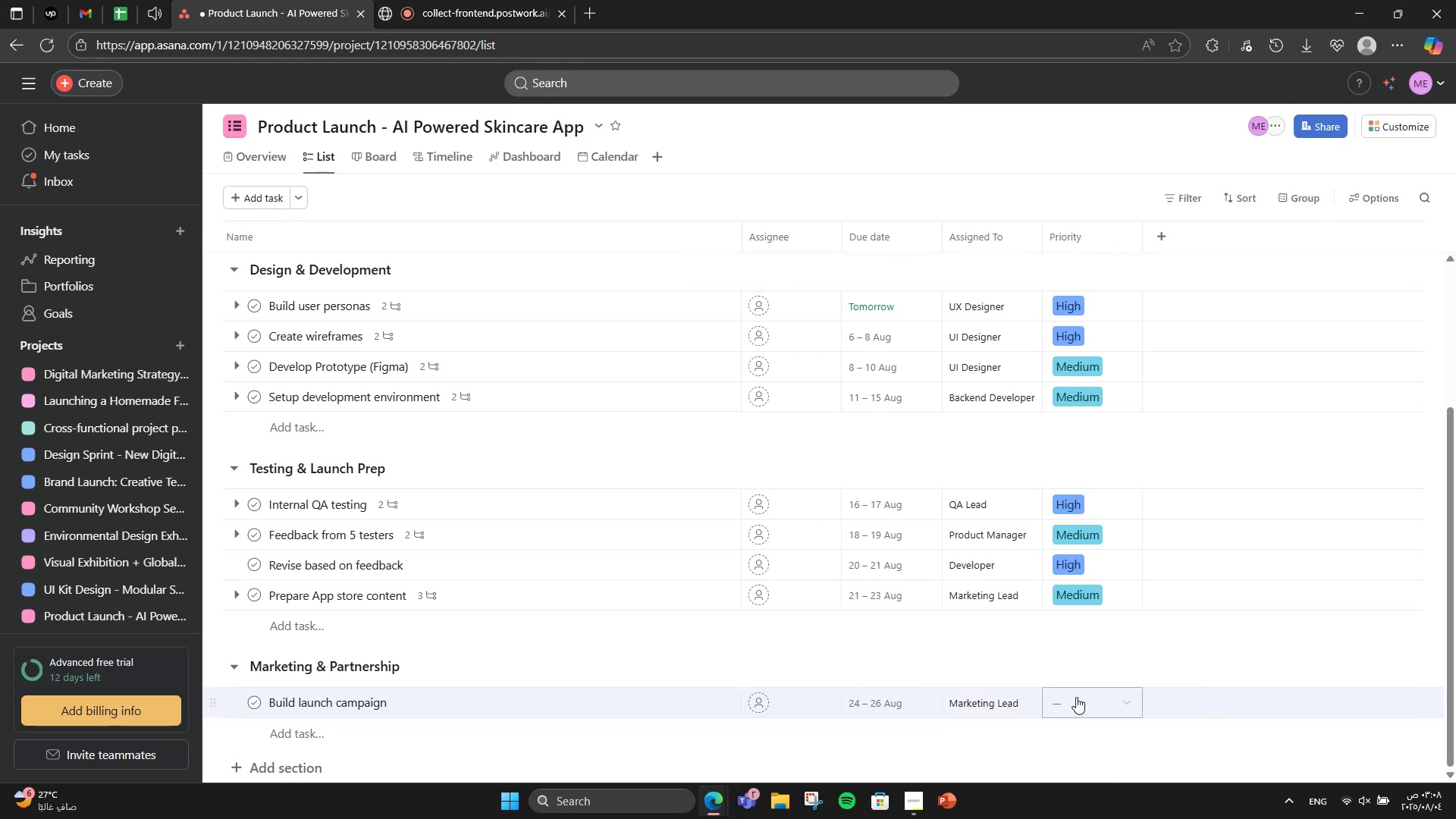 
left_click([1076, 700])
 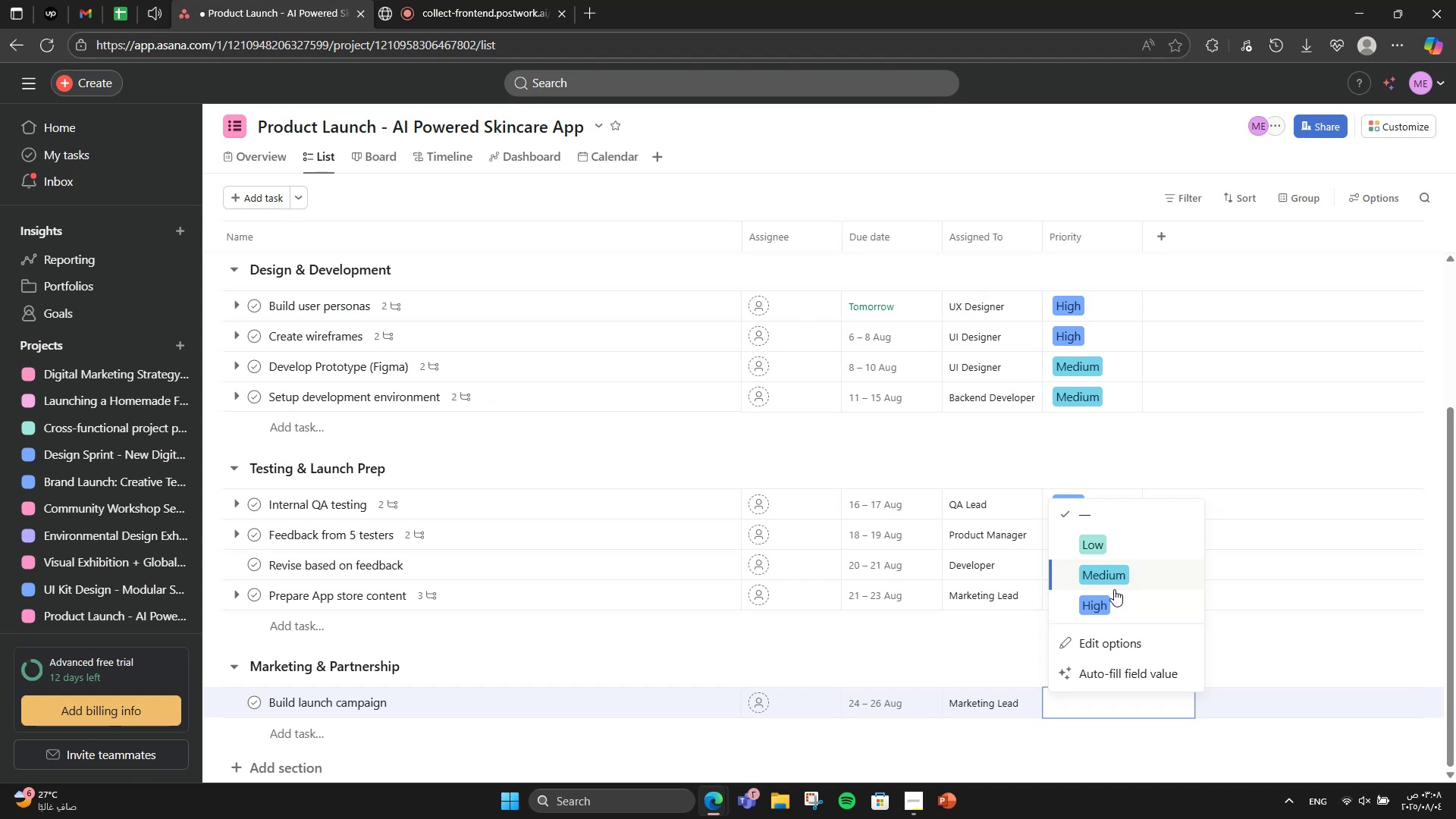 
left_click([1109, 608])
 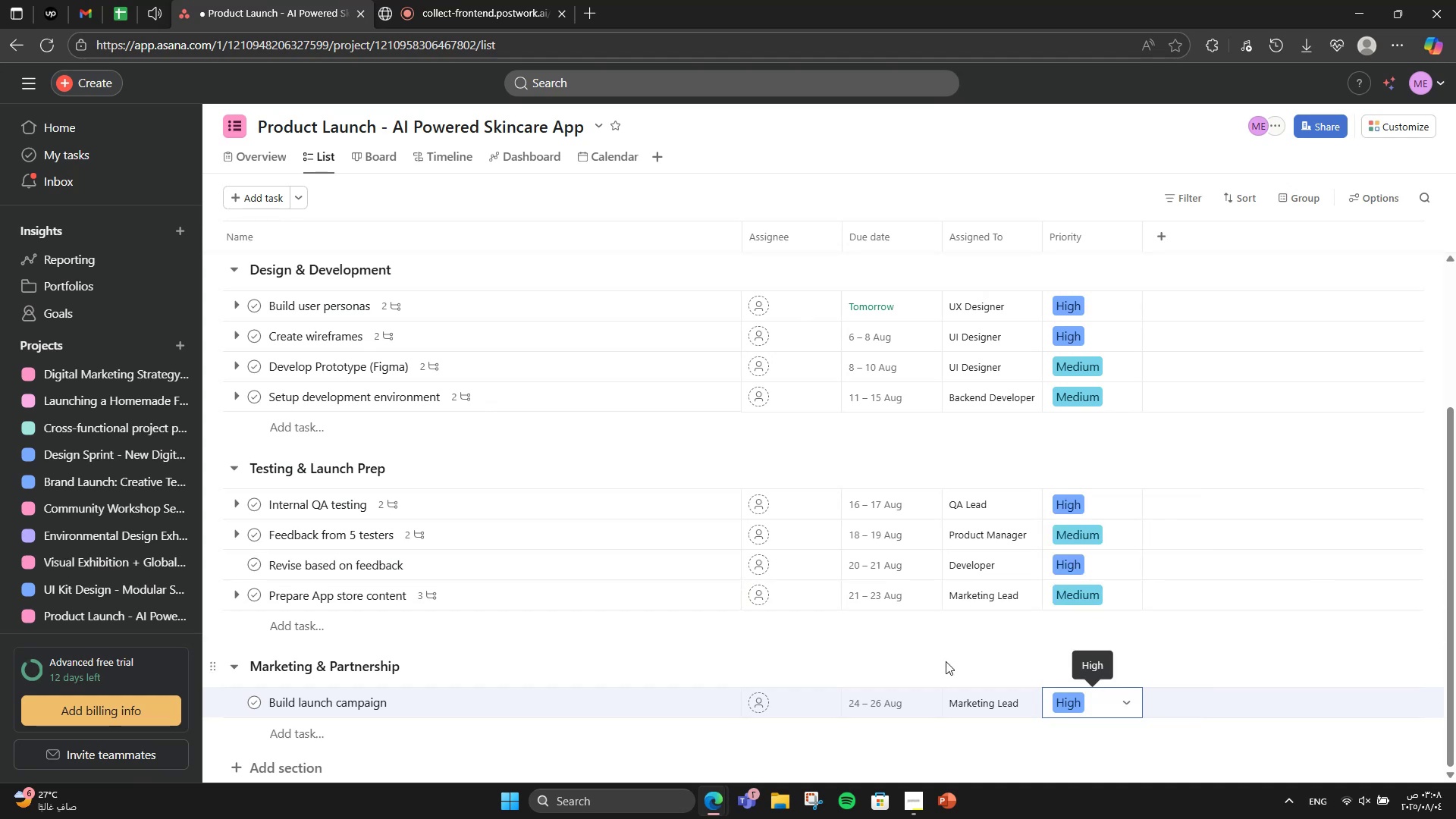 
left_click([946, 661])
 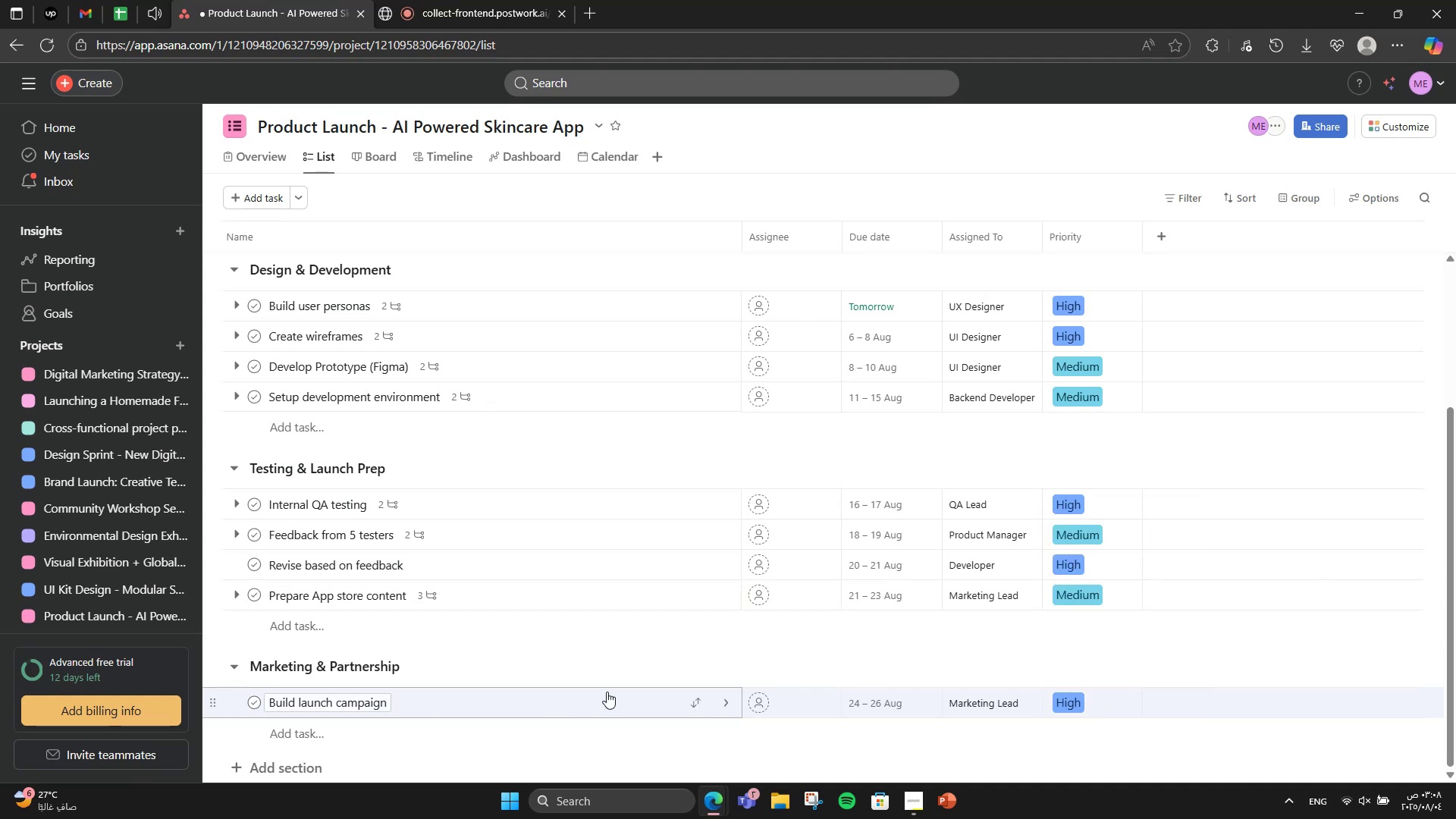 
left_click([732, 699])
 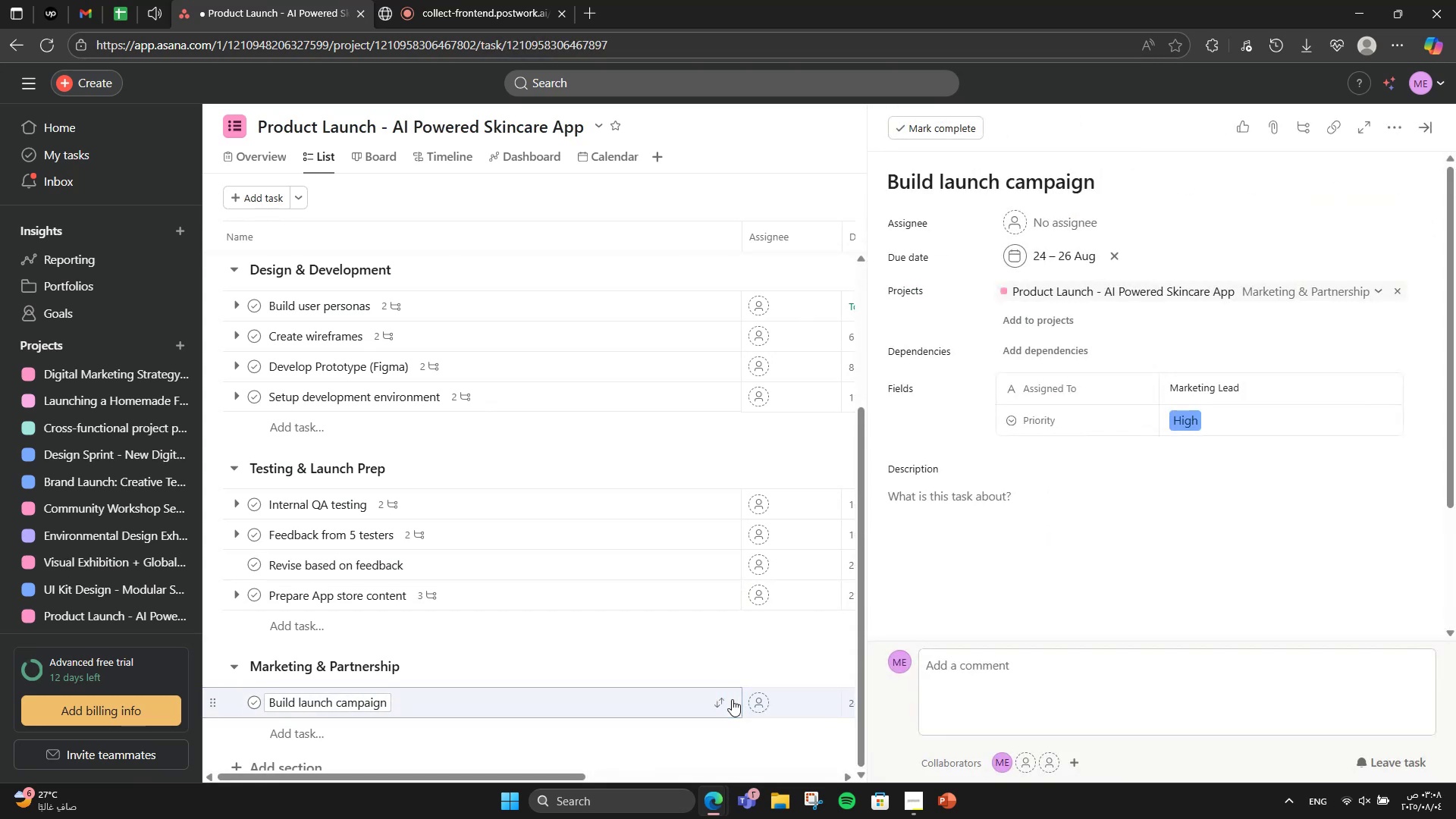 
left_click([1041, 563])
 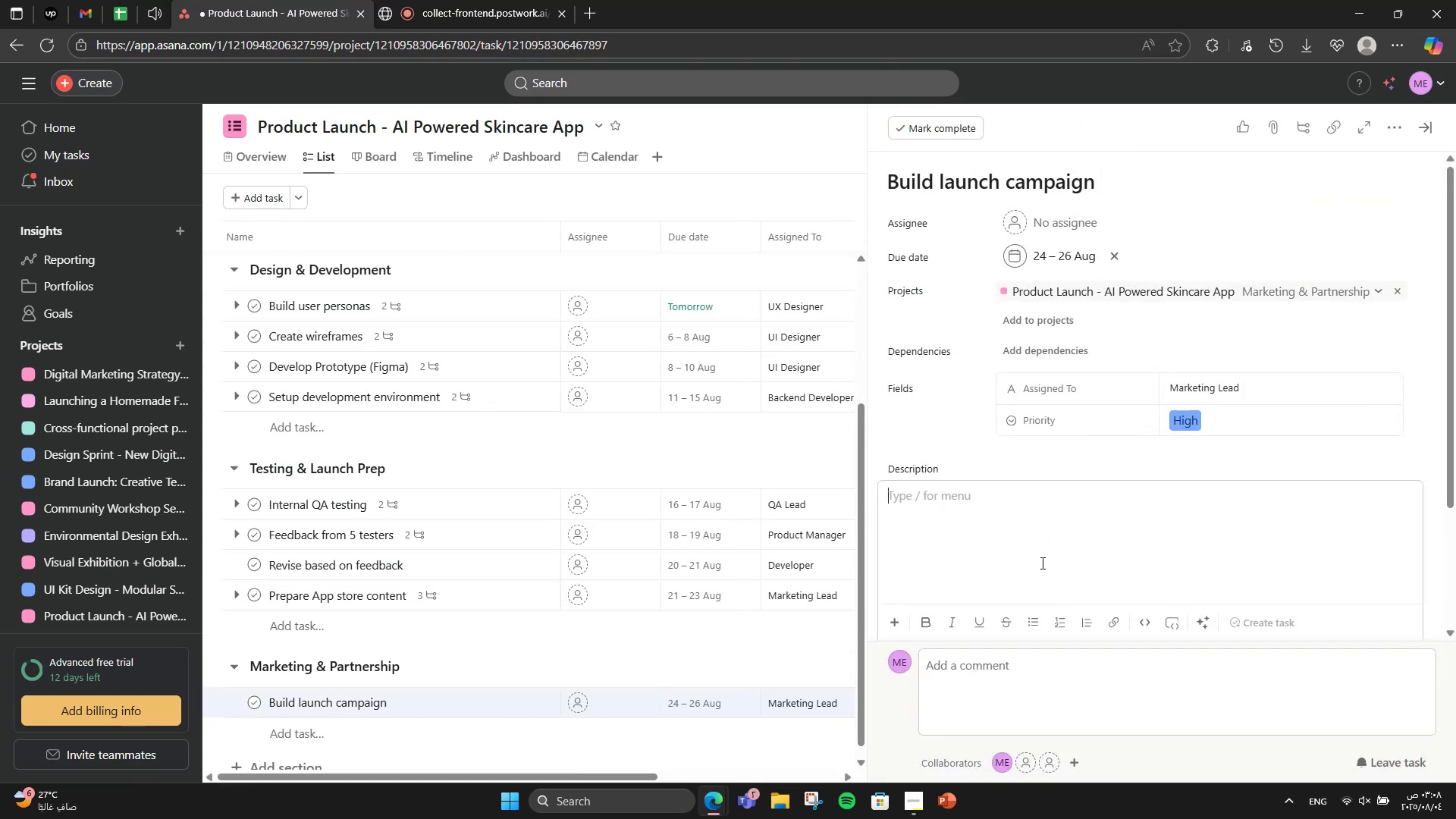 
type(Create buzz before a)
key(Backspace)
type(launch.)
 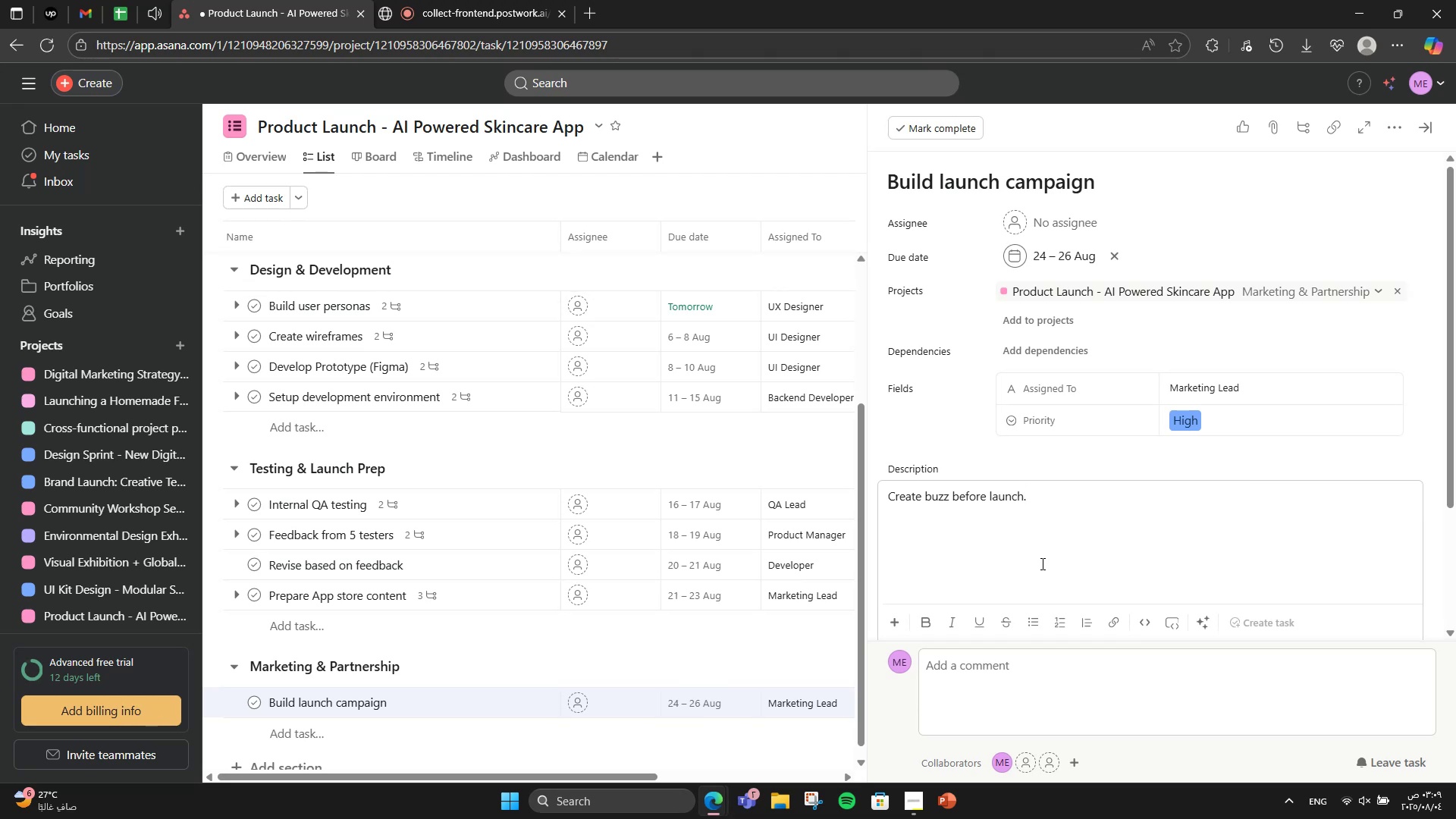 
scroll: coordinate [1041, 563], scroll_direction: down, amount: 6.0
 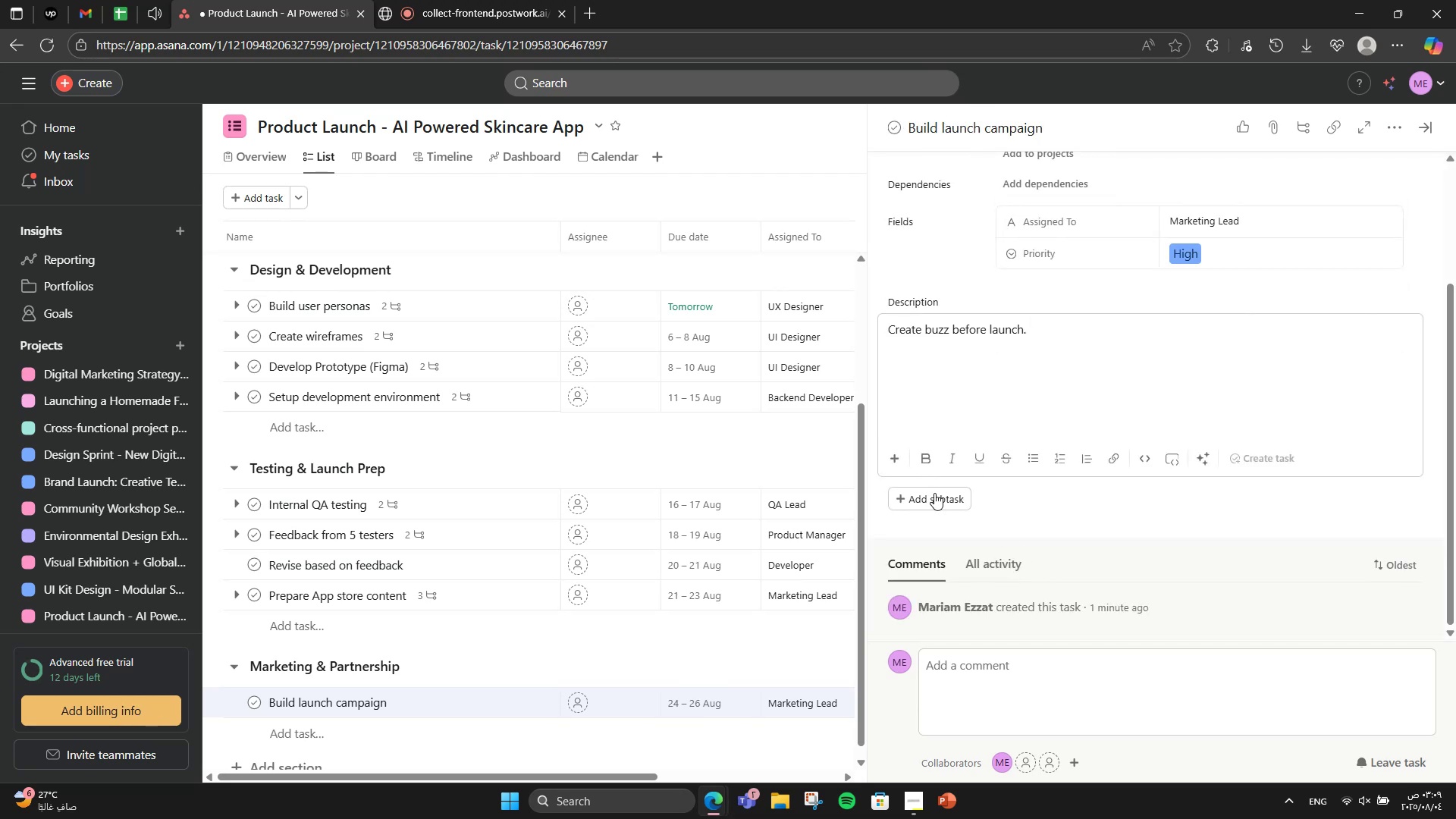 
left_click([937, 498])
 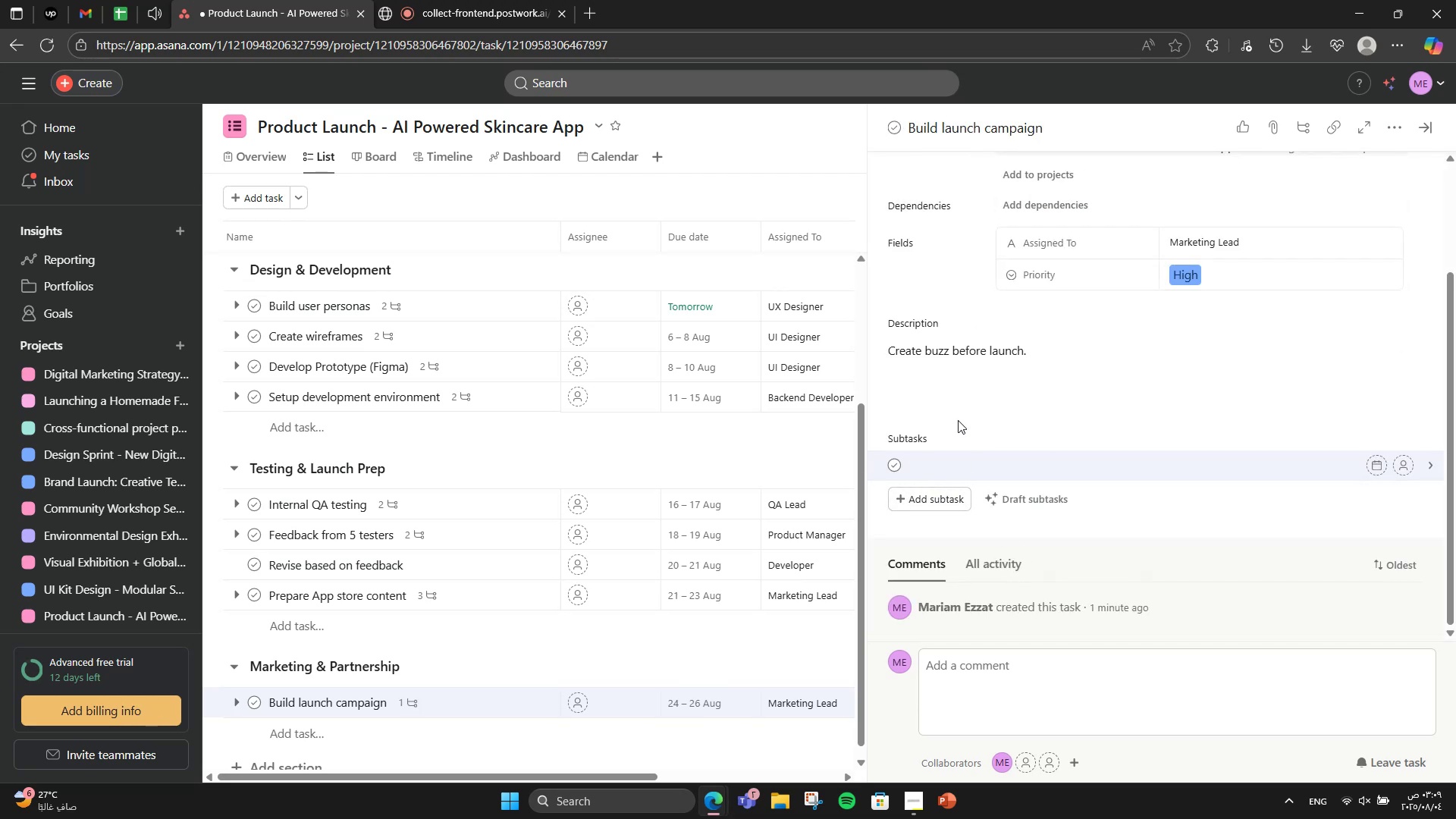 
type(Email)
 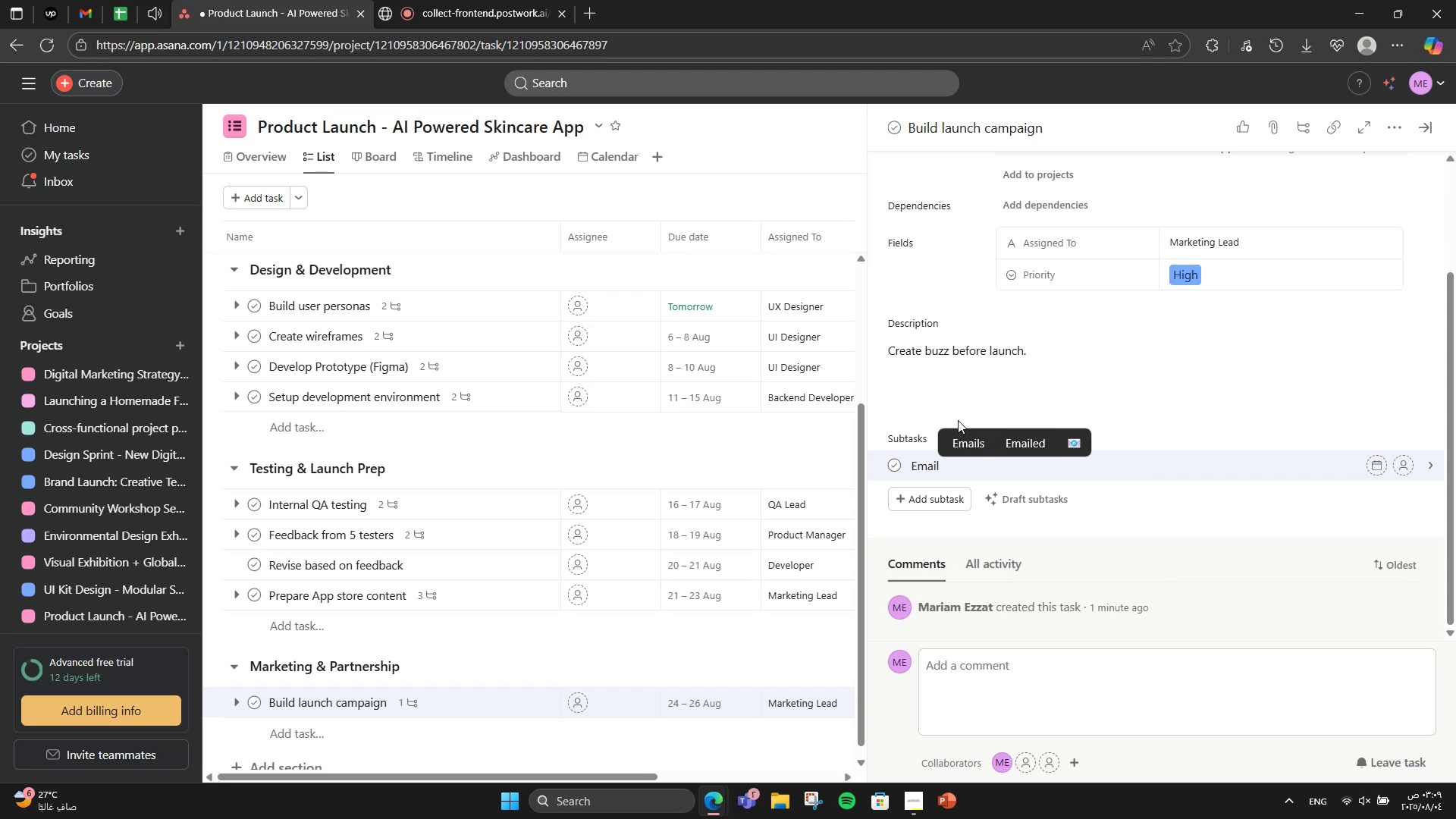 
key(Enter)
 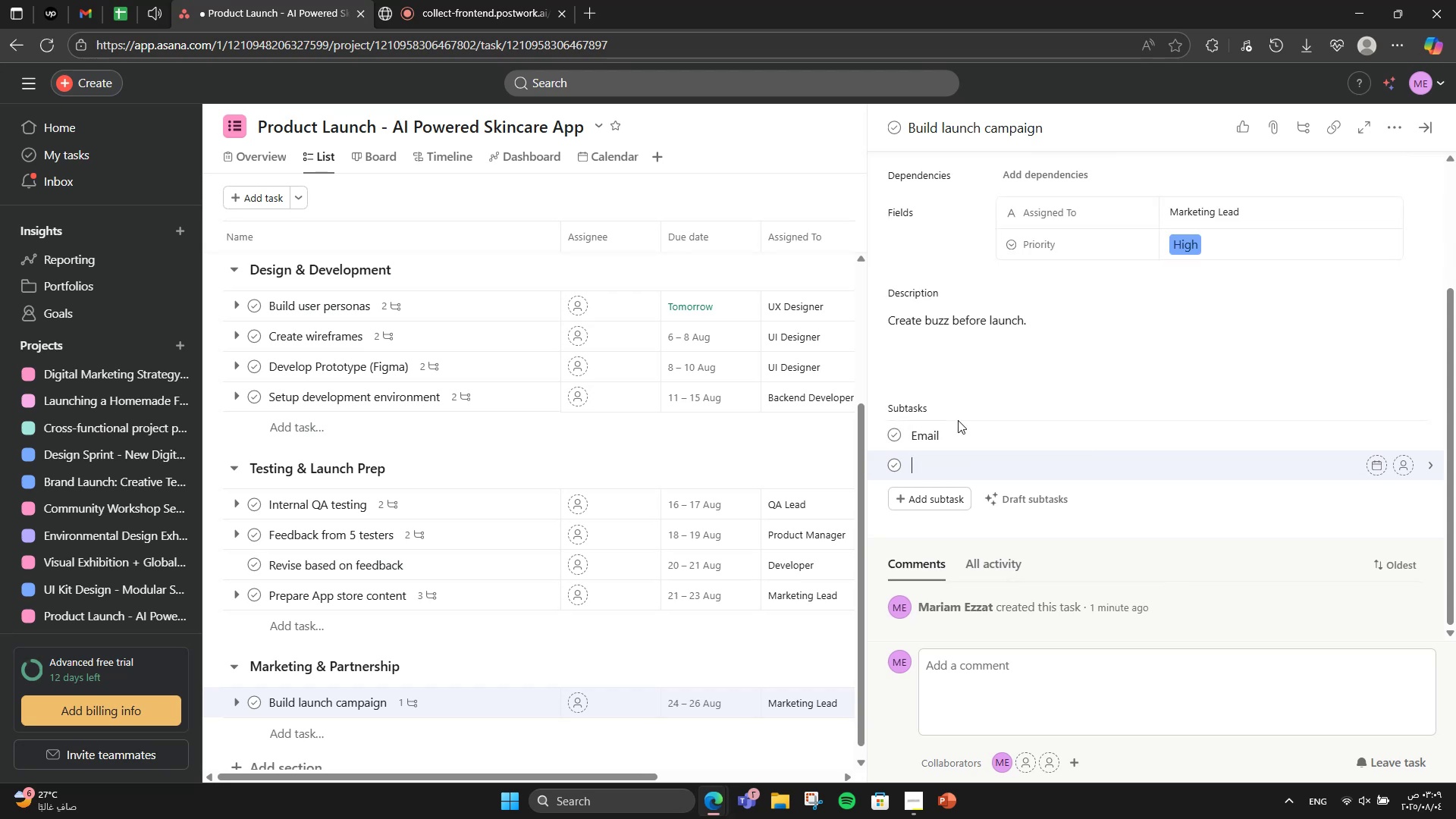 
type(IG )
 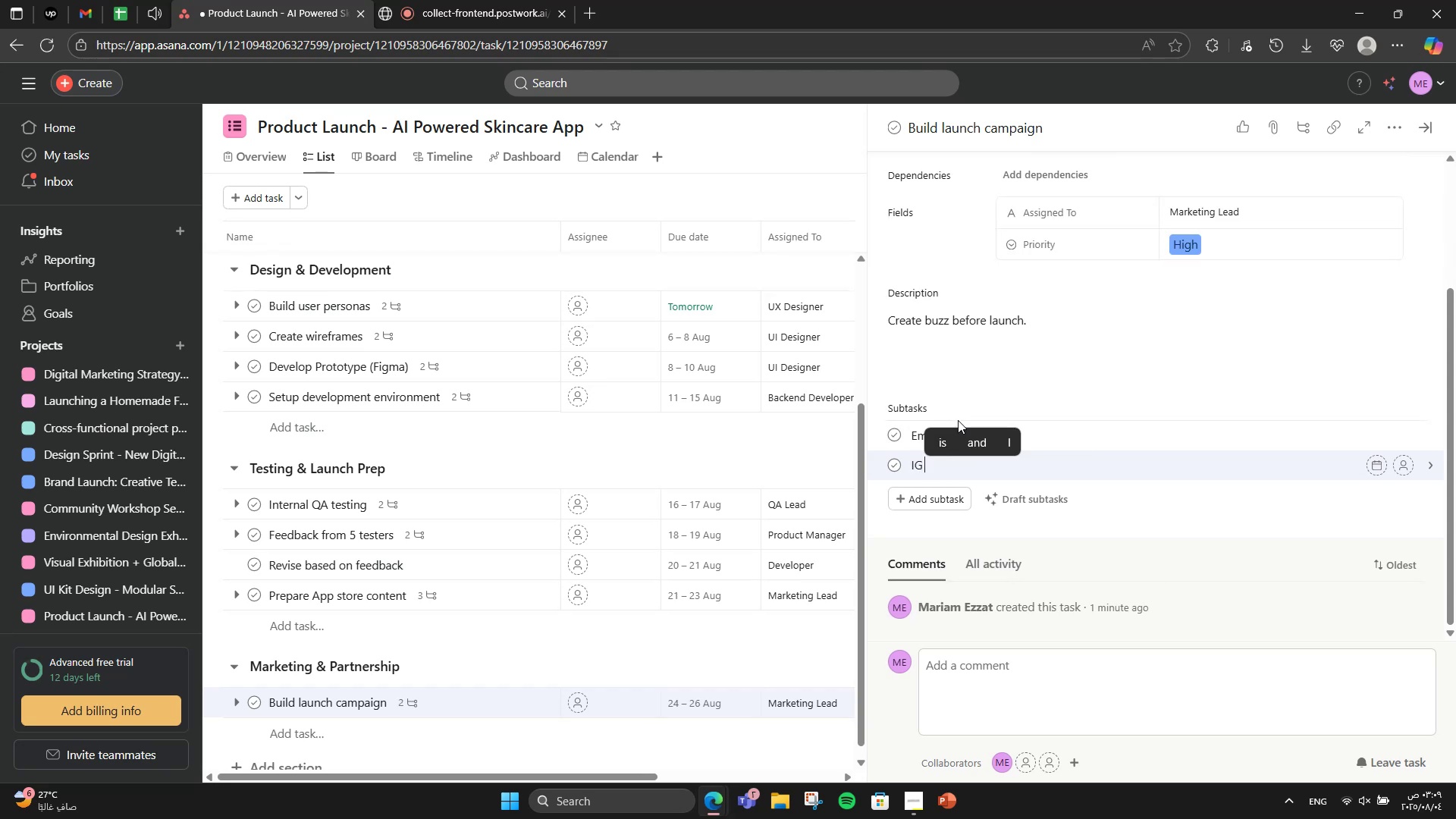 
type(Posts )
key(Backspace)
 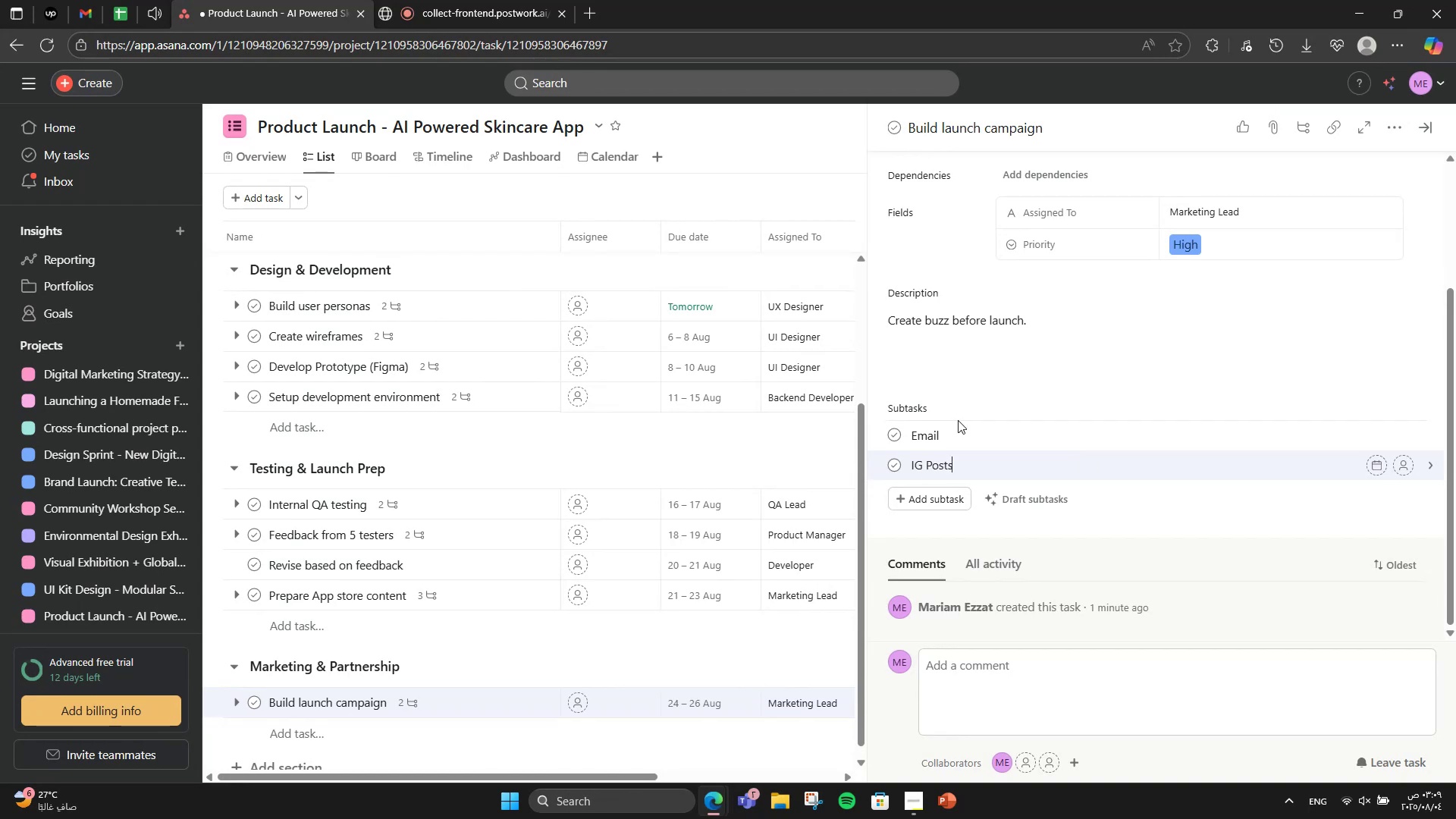 
key(Enter)
 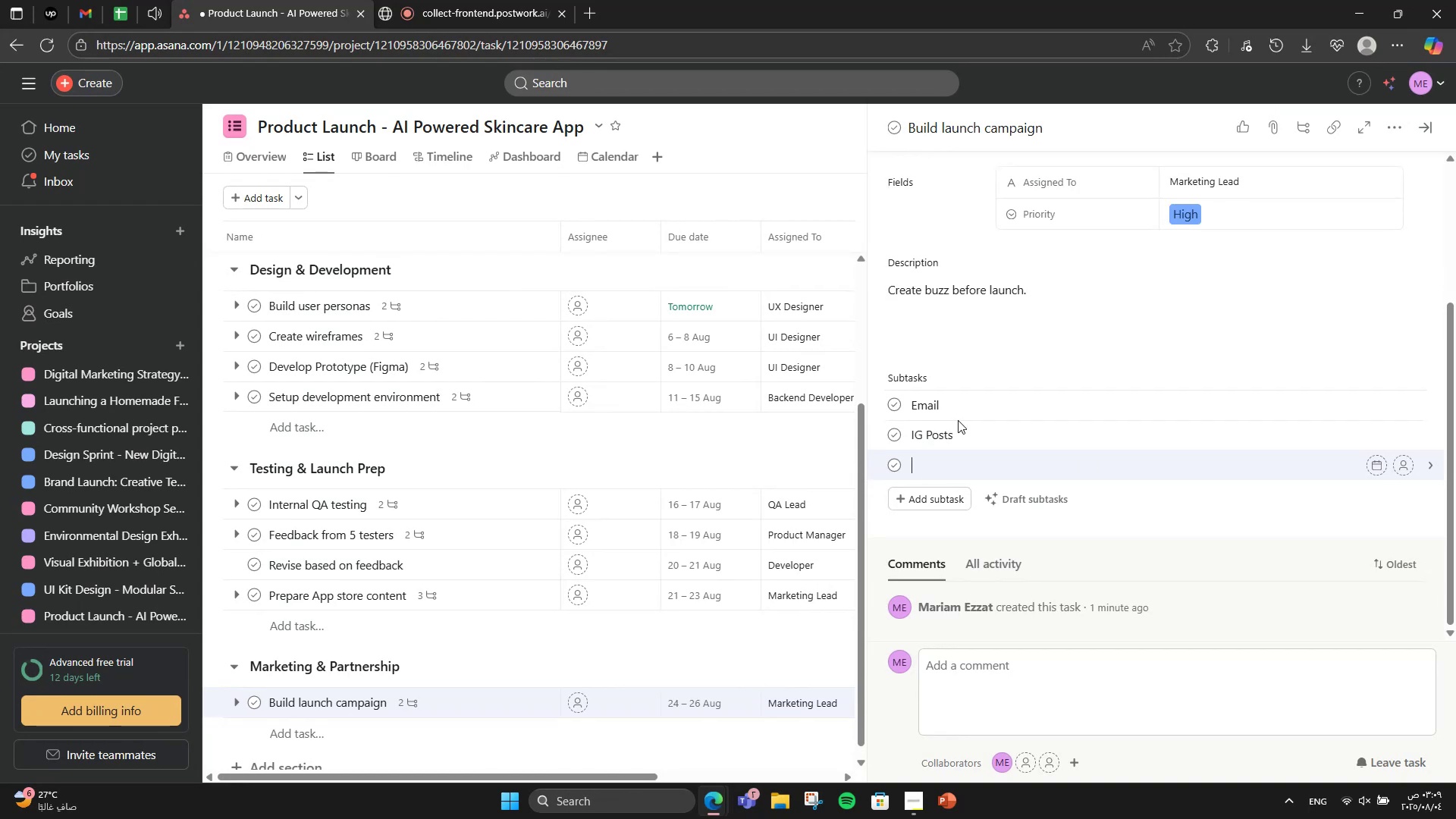 
type(Bloh)
key(Backspace)
type(g)
 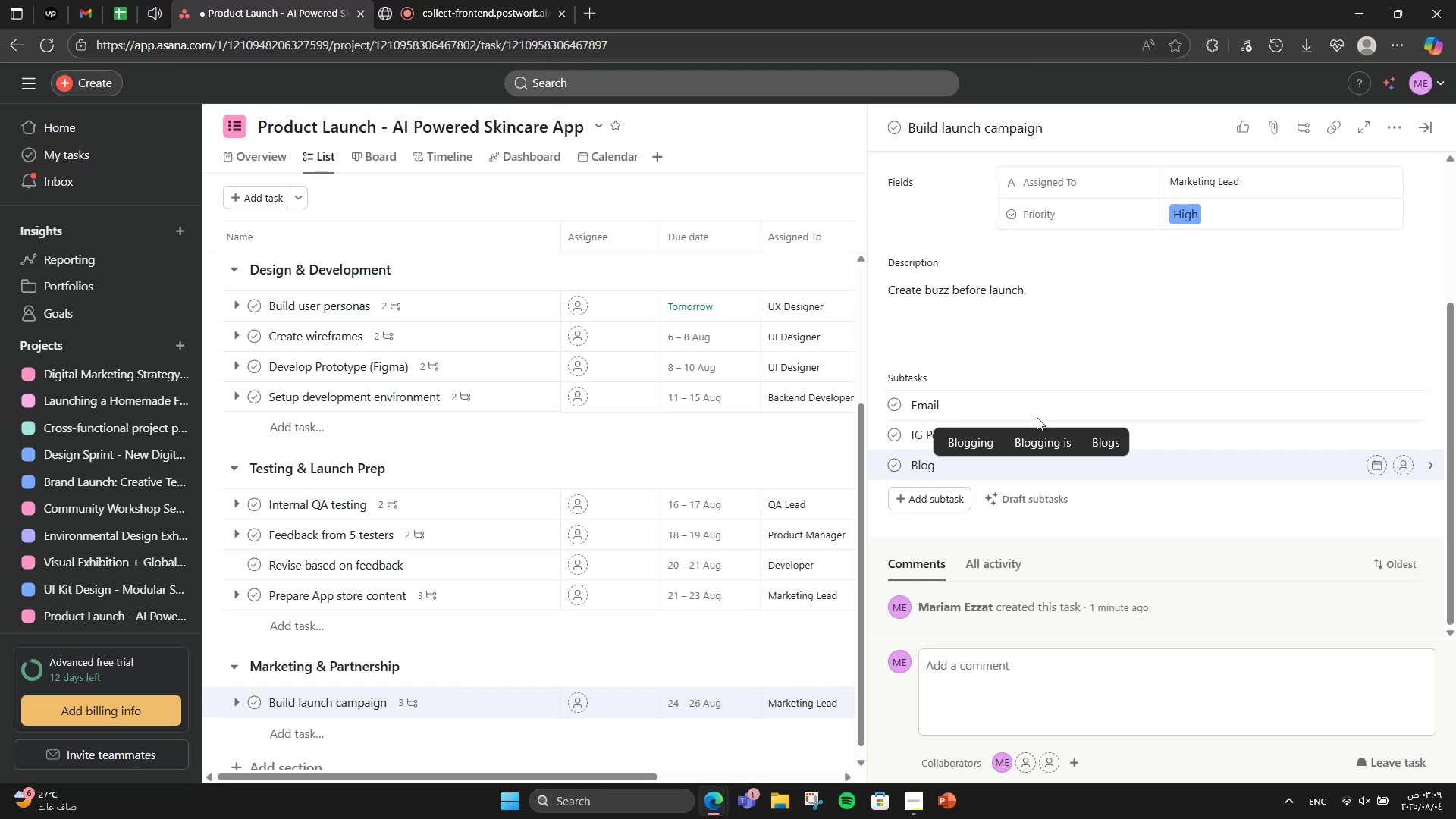 
wait(8.72)
 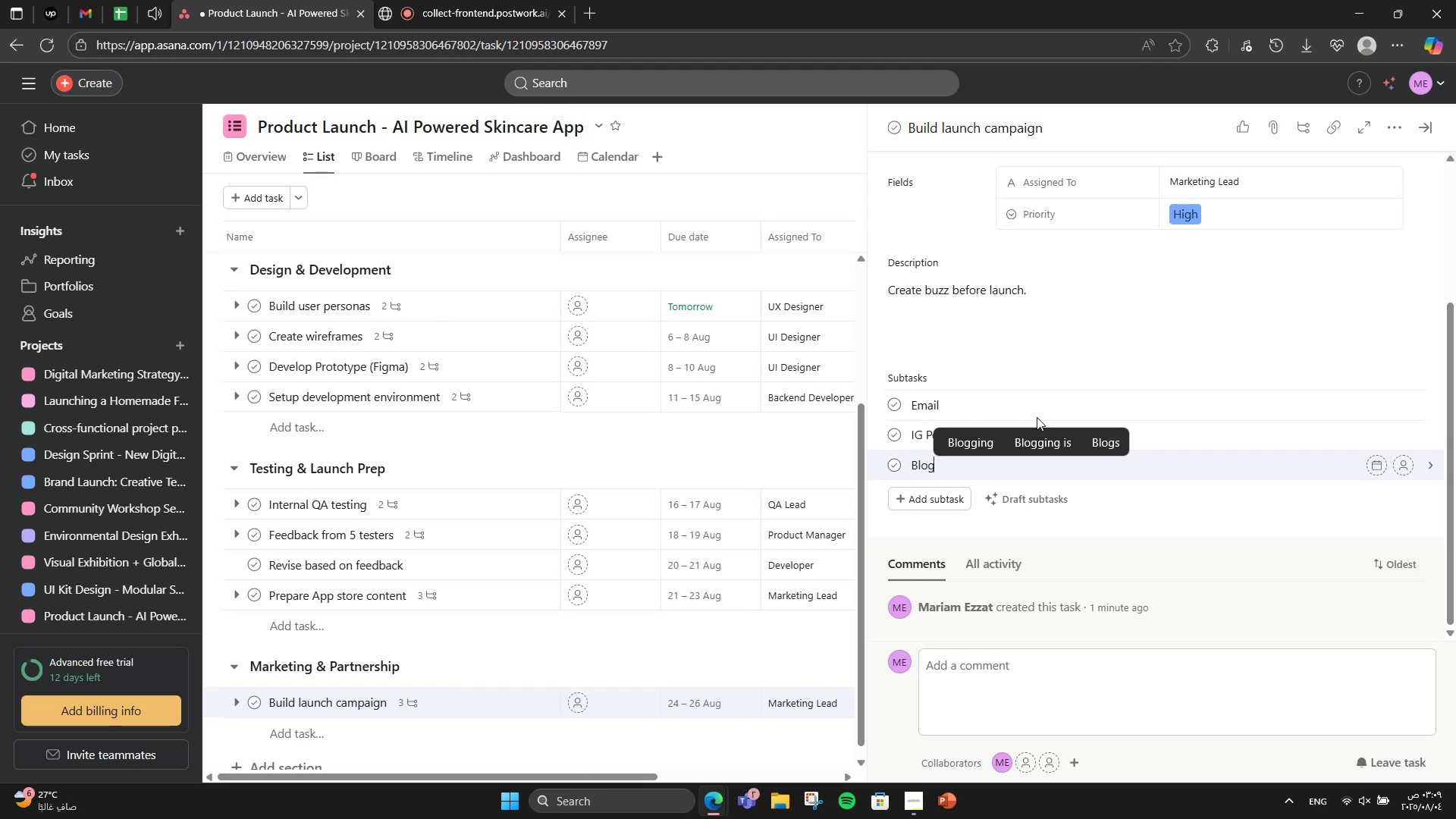 
scroll: coordinate [1194, 394], scroll_direction: up, amount: 1.0
 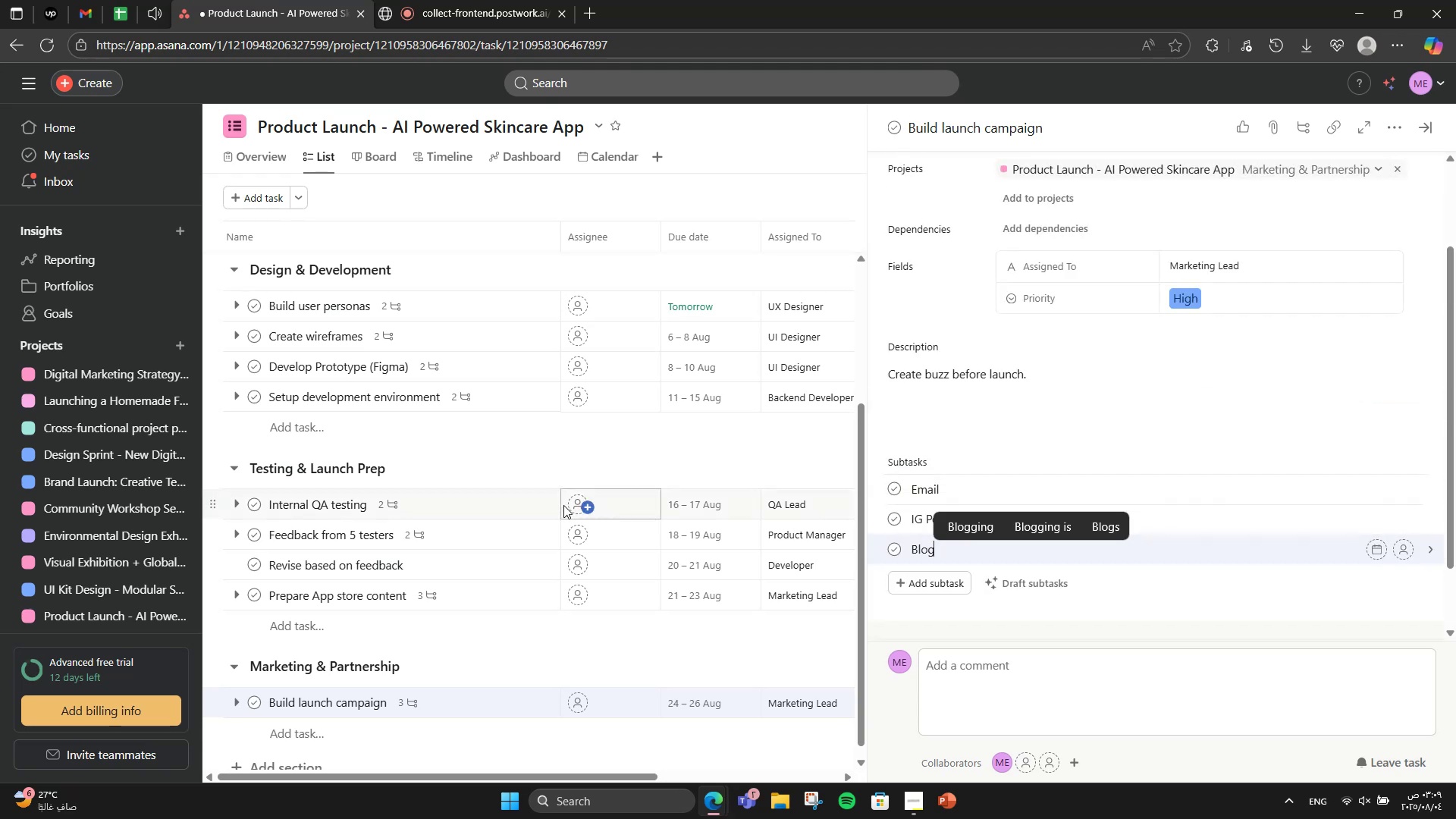 
left_click([582, 474])
 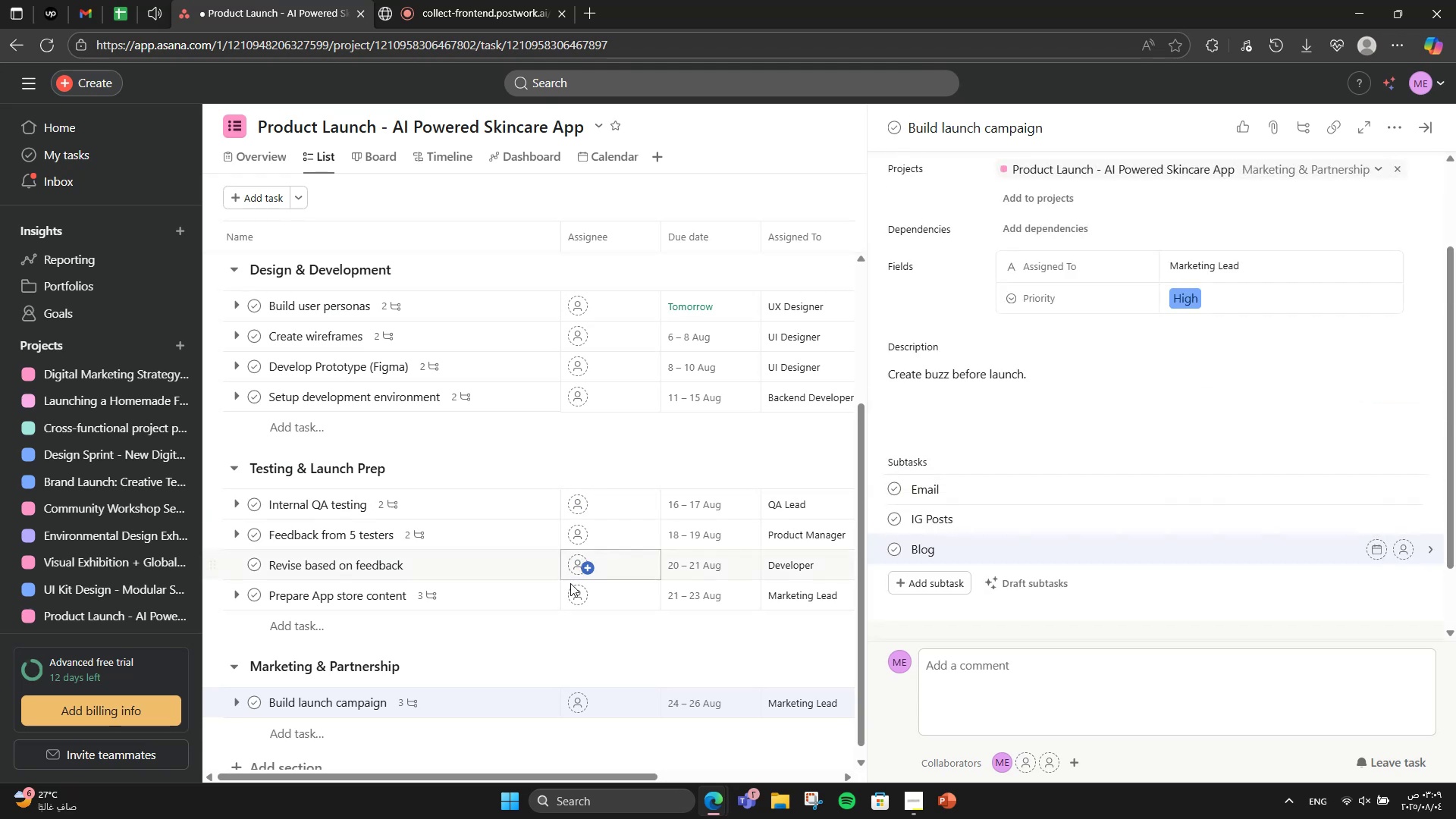 
scroll: coordinate [545, 632], scroll_direction: down, amount: 3.0
 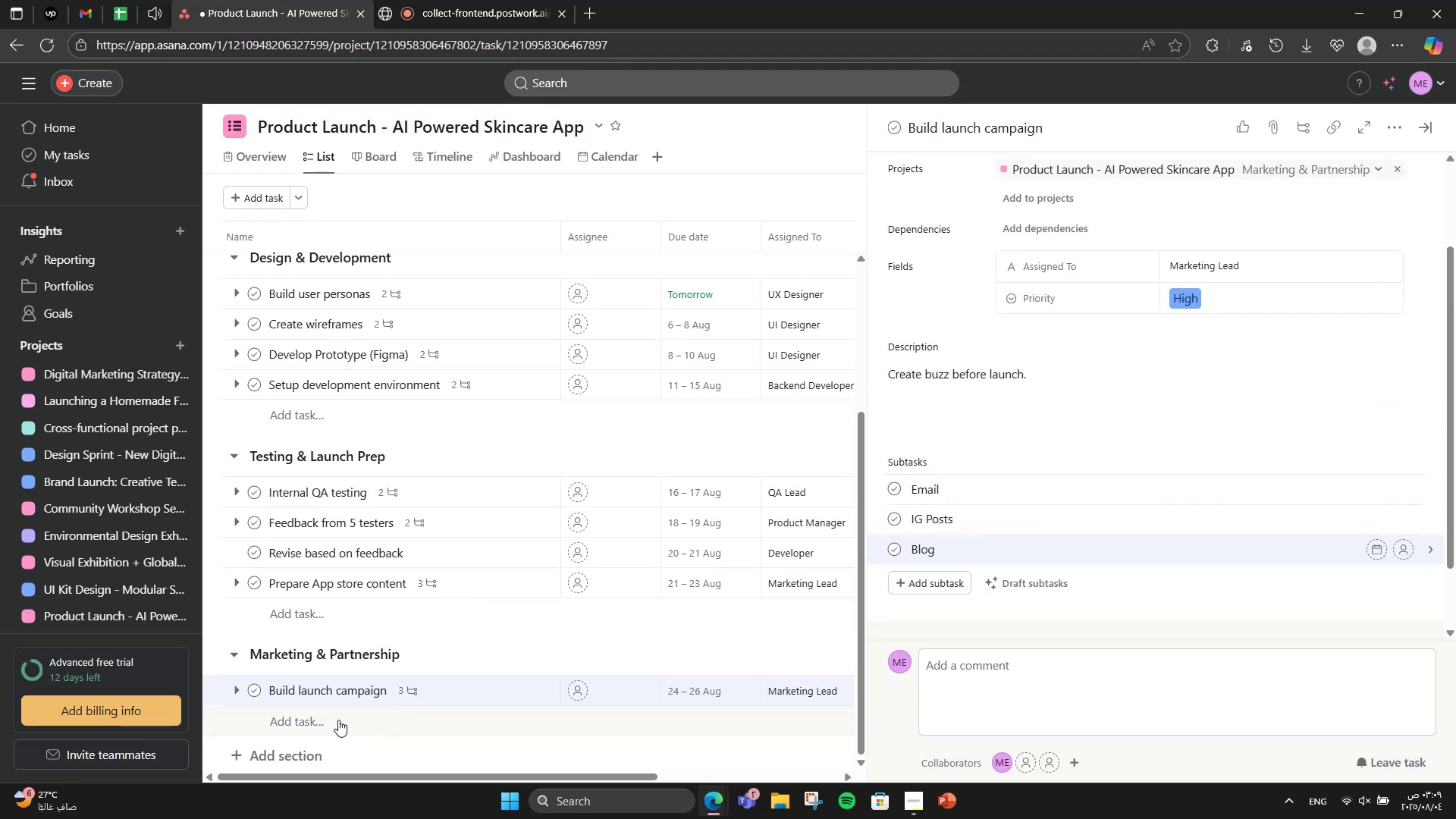 
left_click([330, 725])
 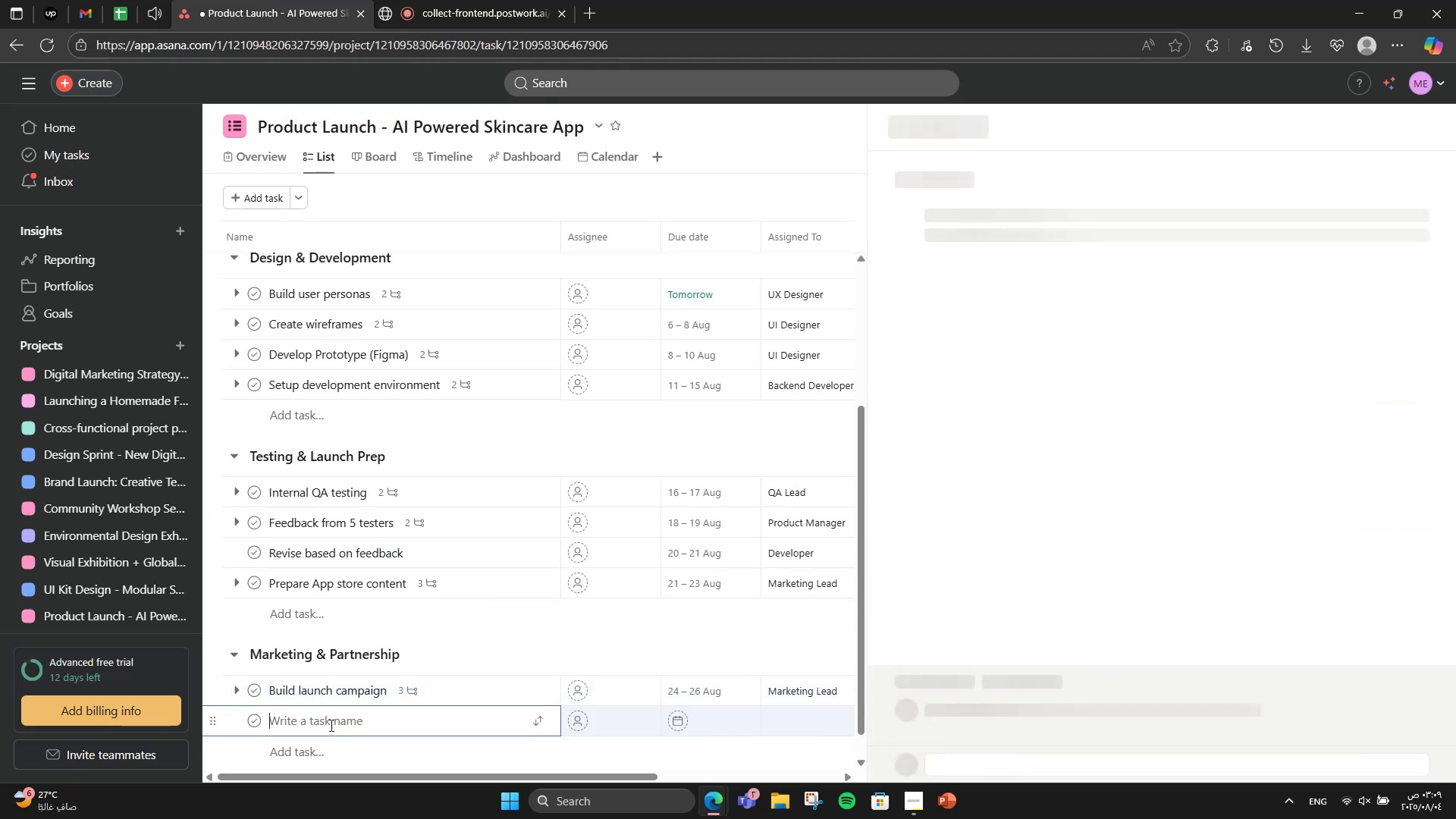 
scroll: coordinate [510, 573], scroll_direction: down, amount: 3.0
 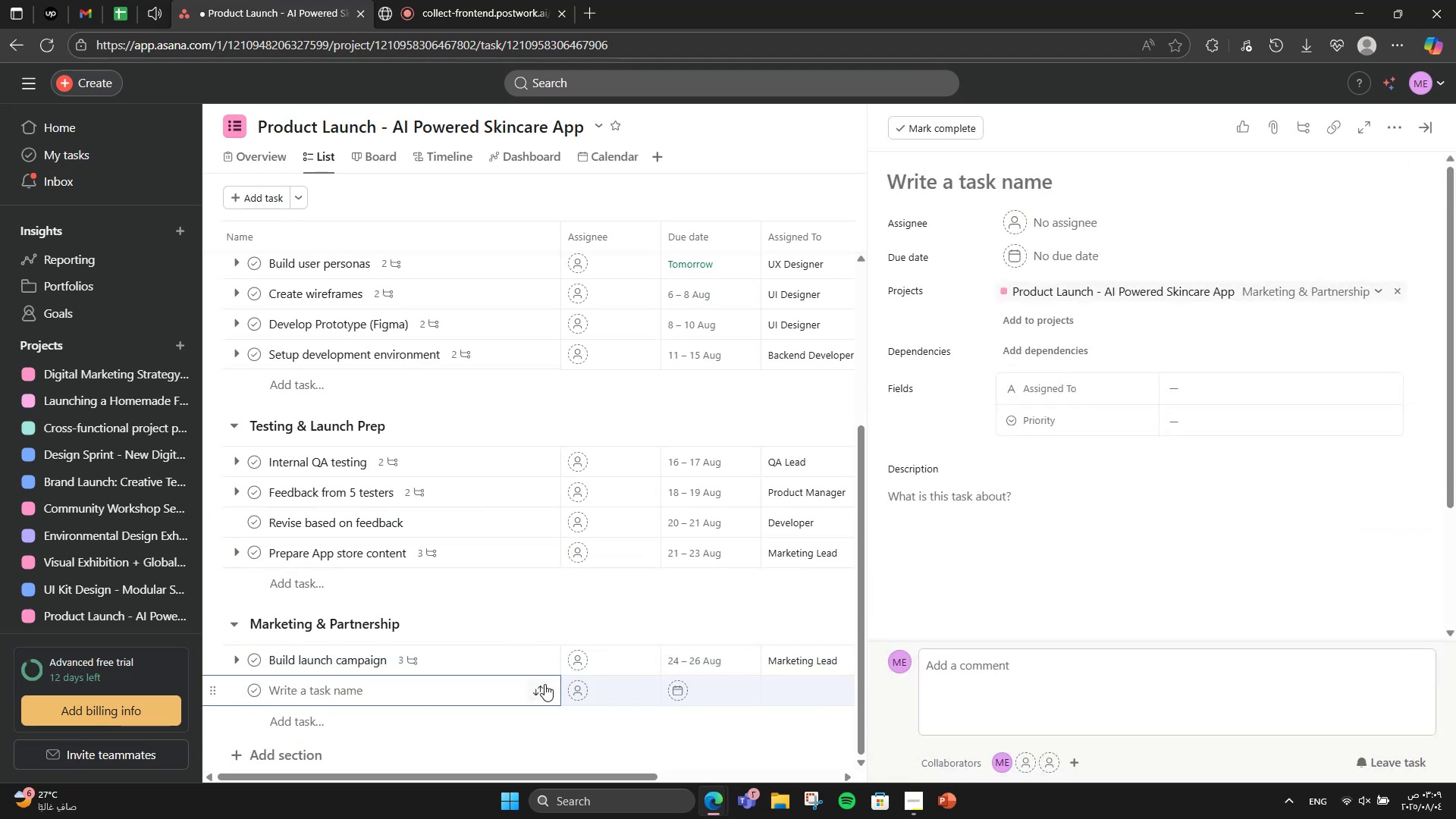 
type(Identify influencers)
 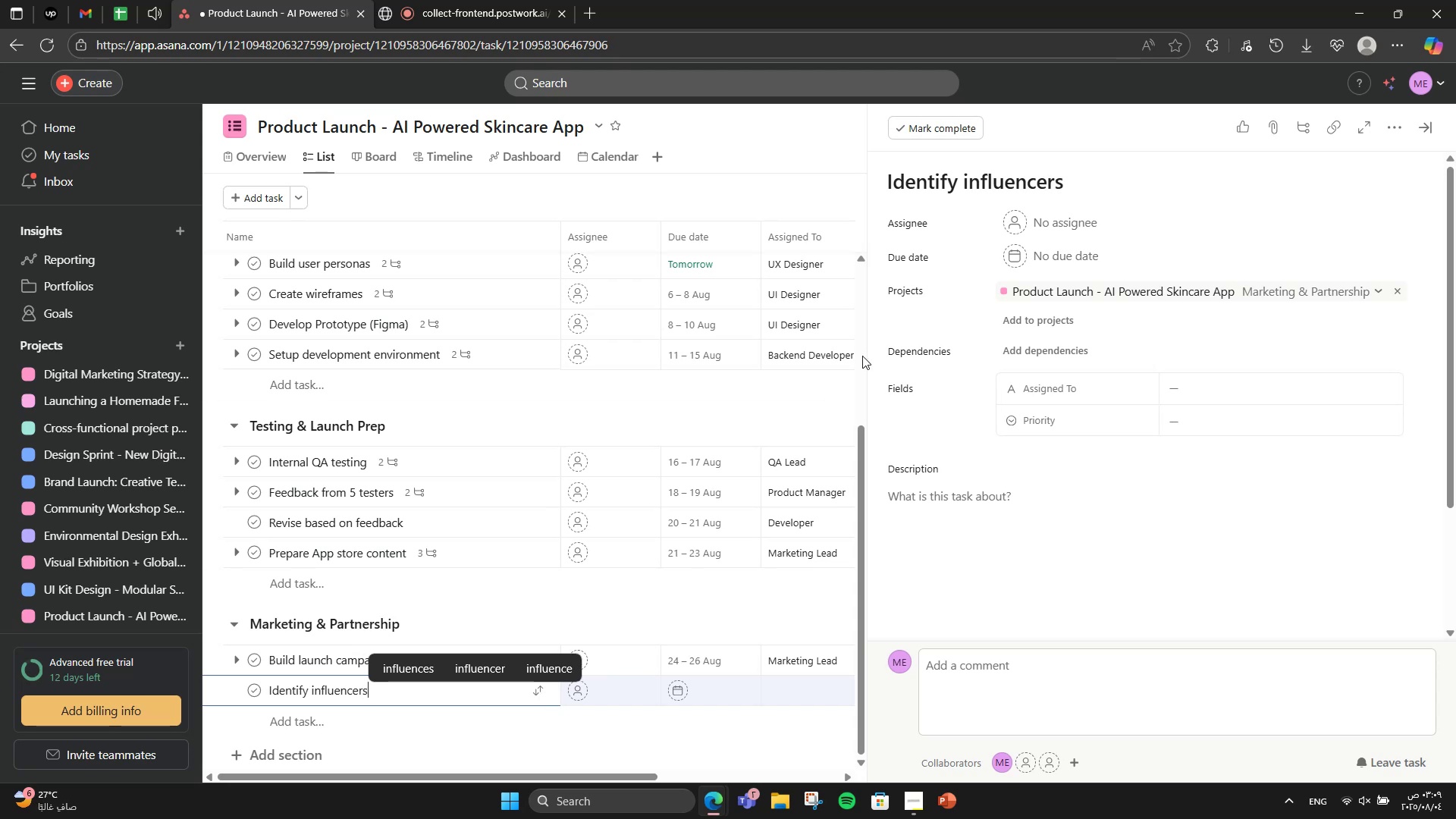 
left_click([745, 617])
 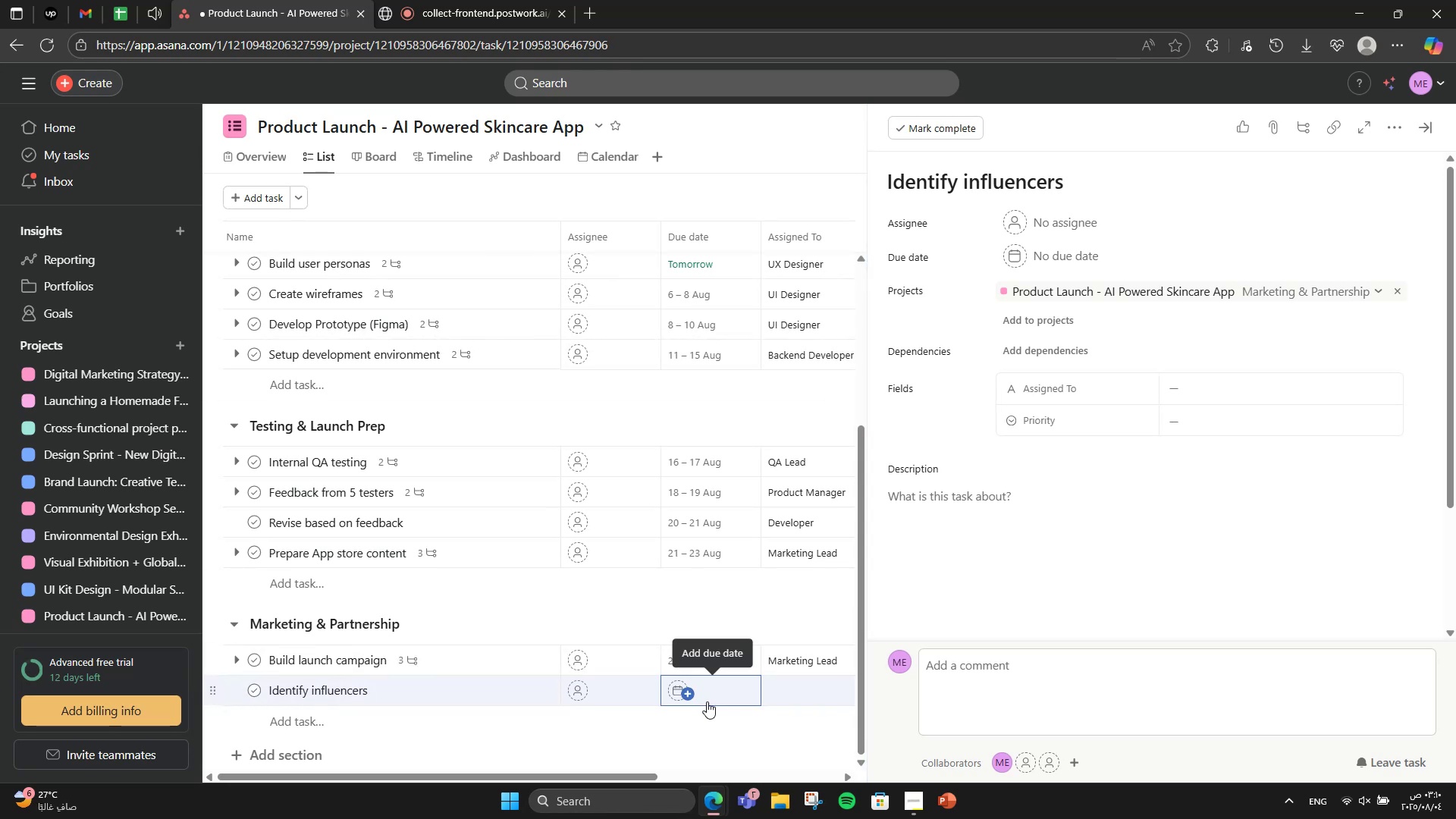 
left_click([707, 701])
 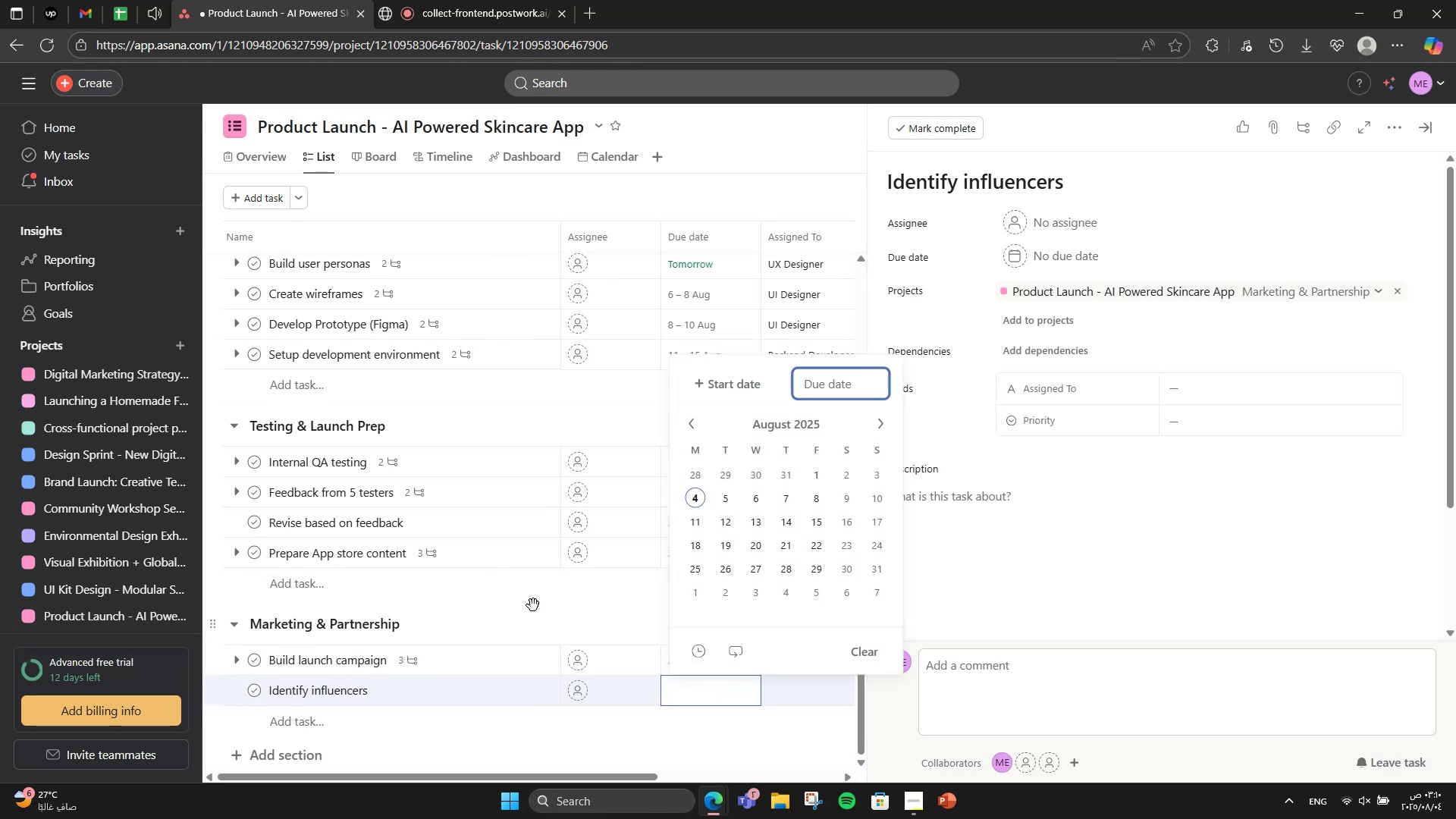 
left_click([533, 605])
 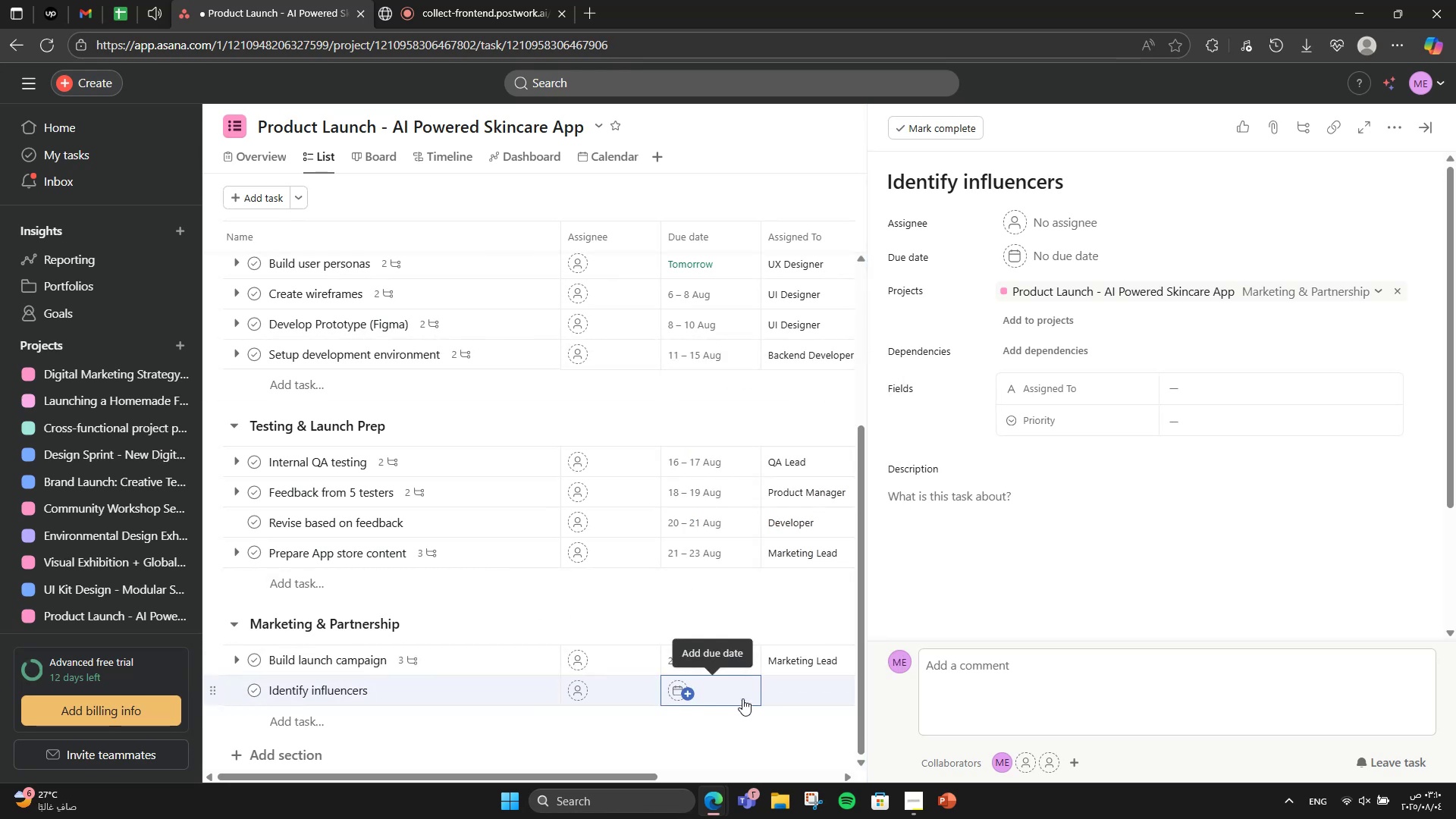 
left_click([734, 689])
 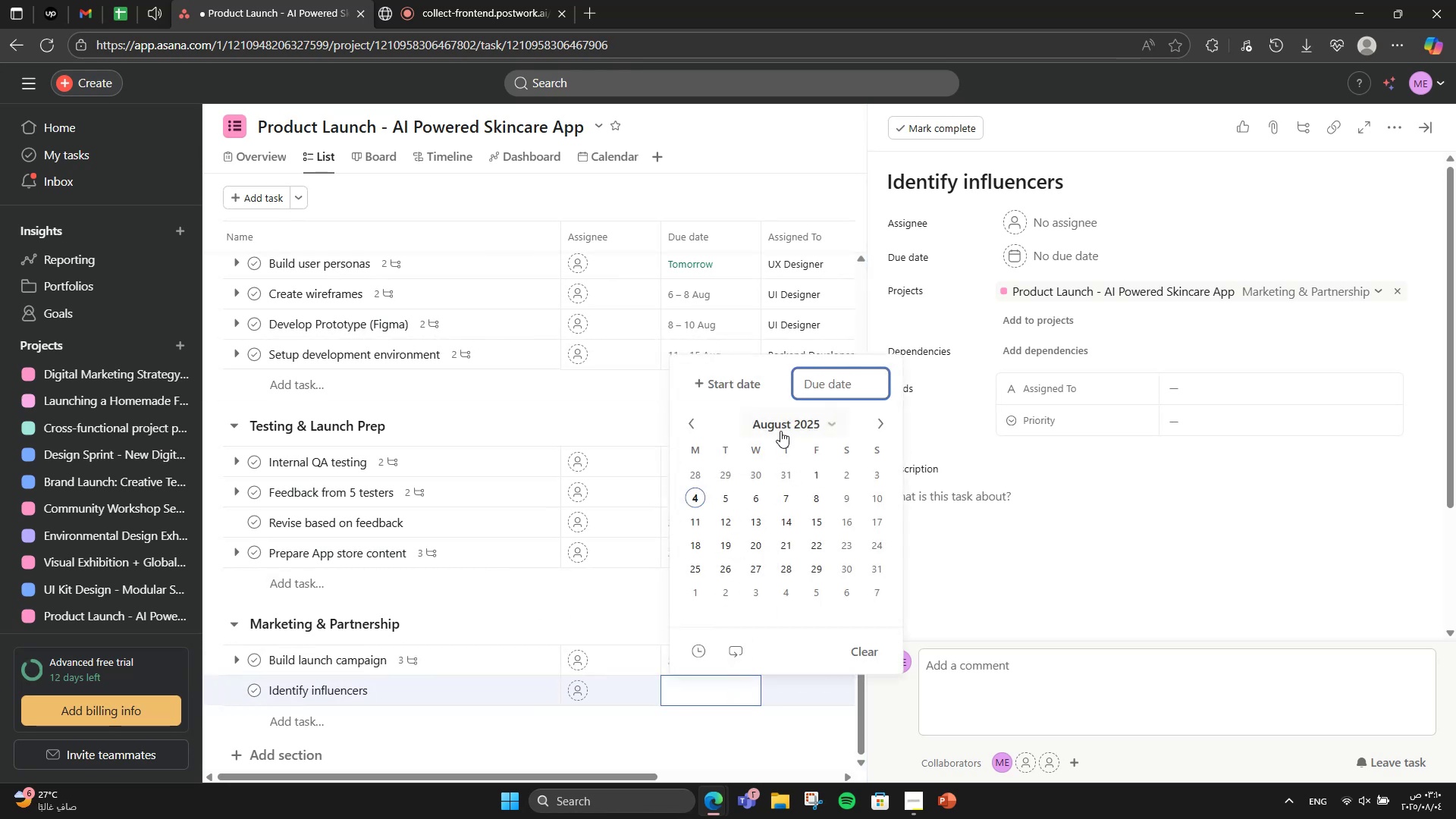 
left_click([758, 392])
 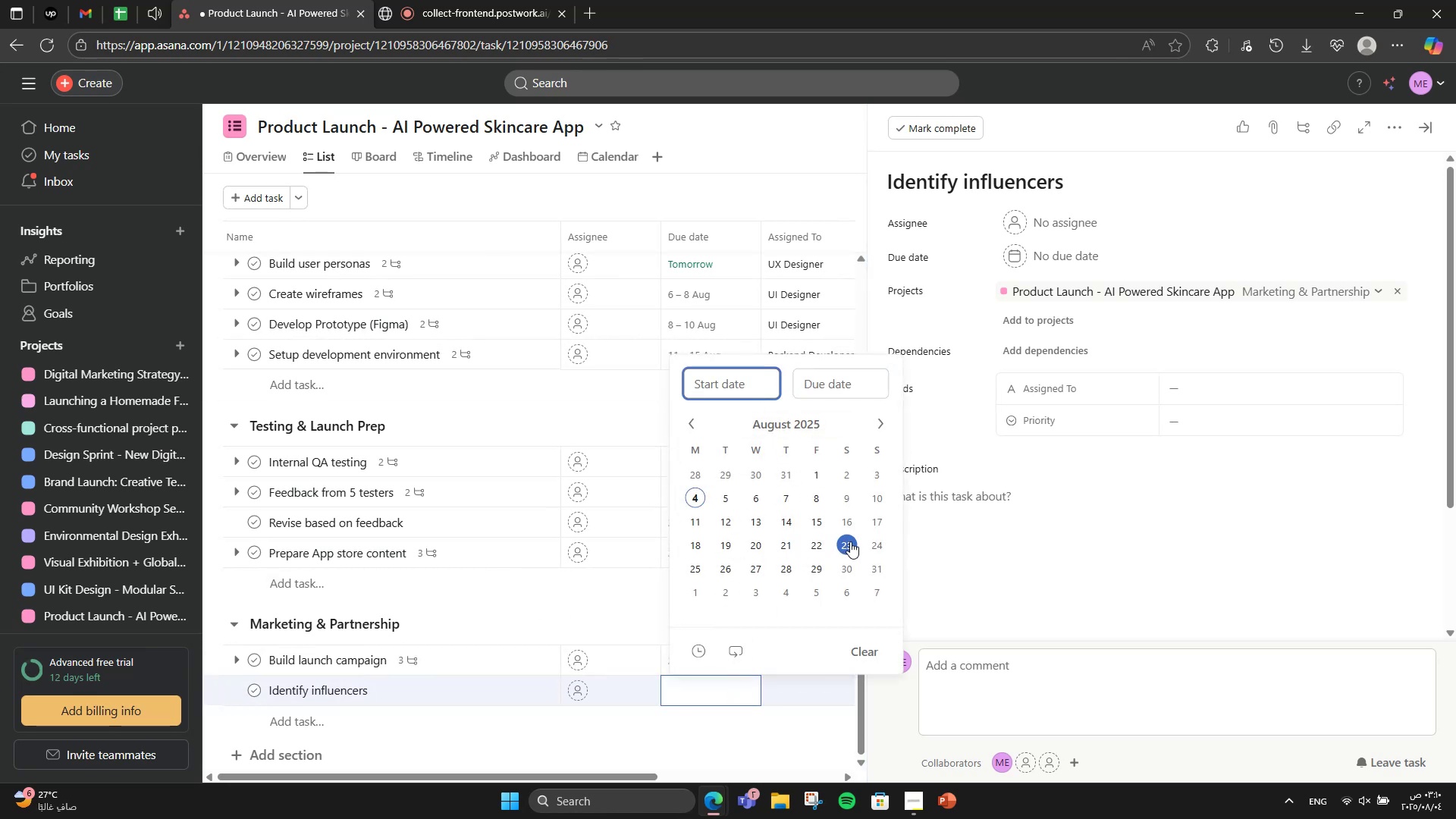 
left_click([850, 541])
 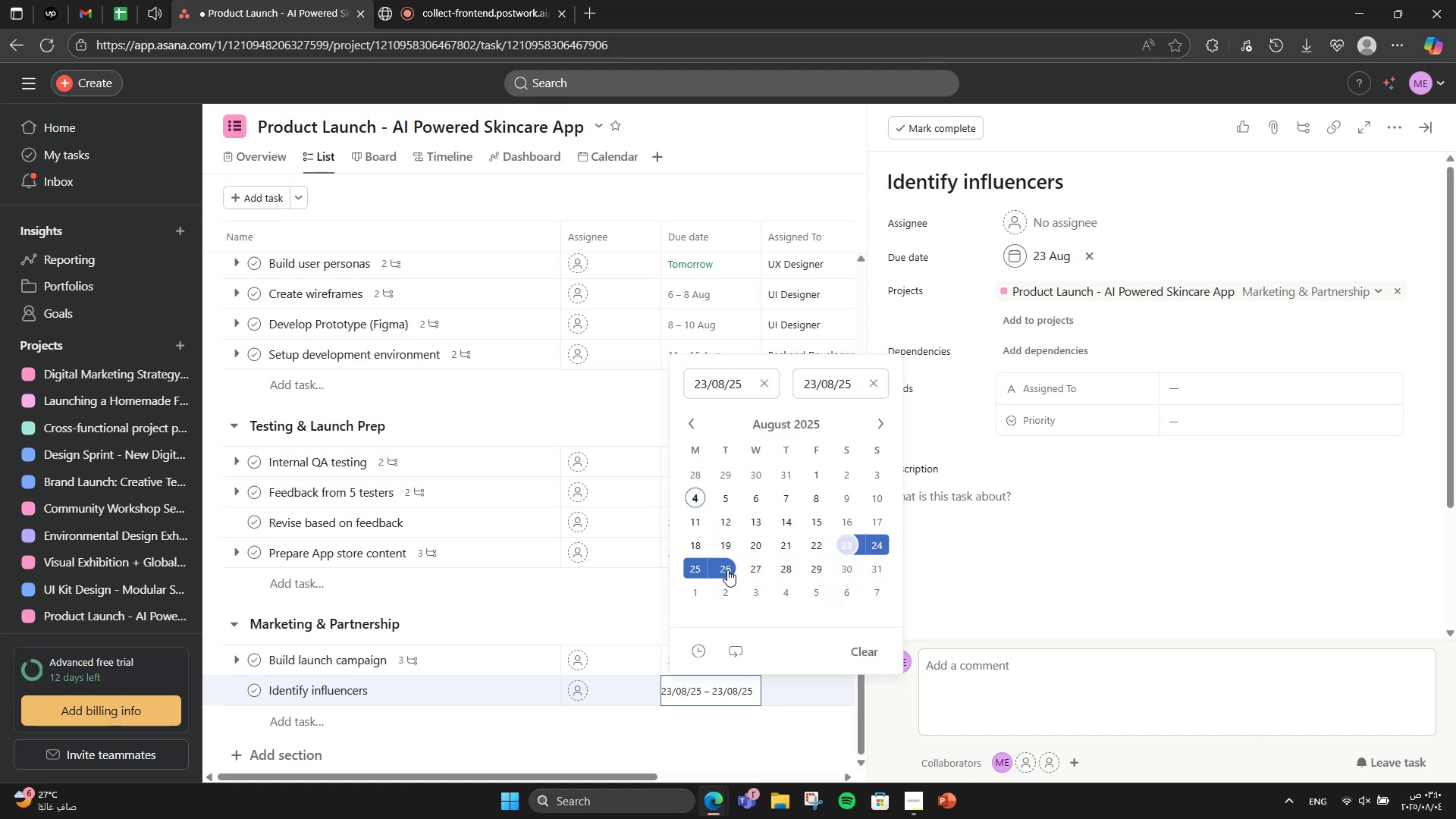 
wait(6.07)
 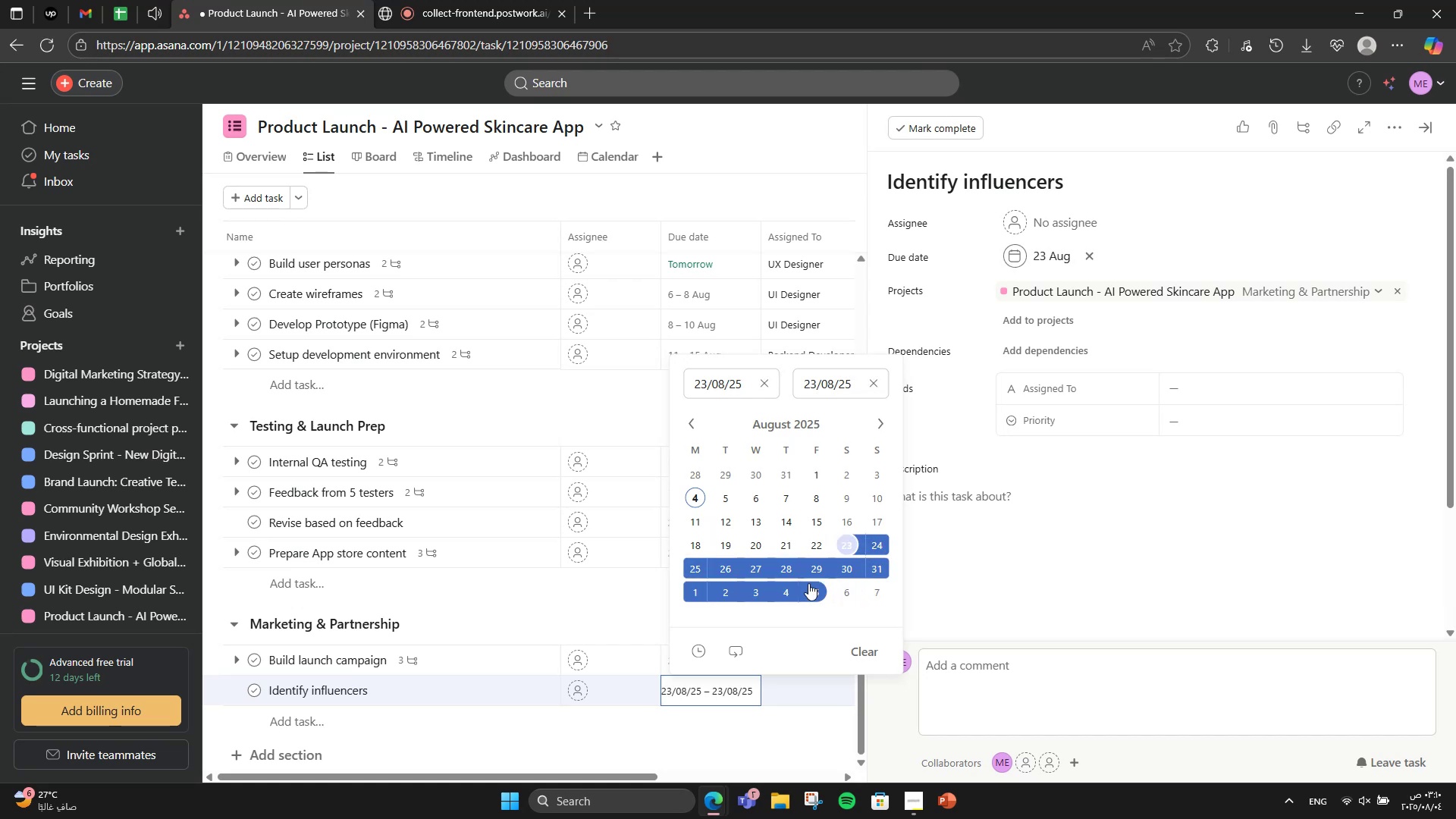 
left_click([883, 548])
 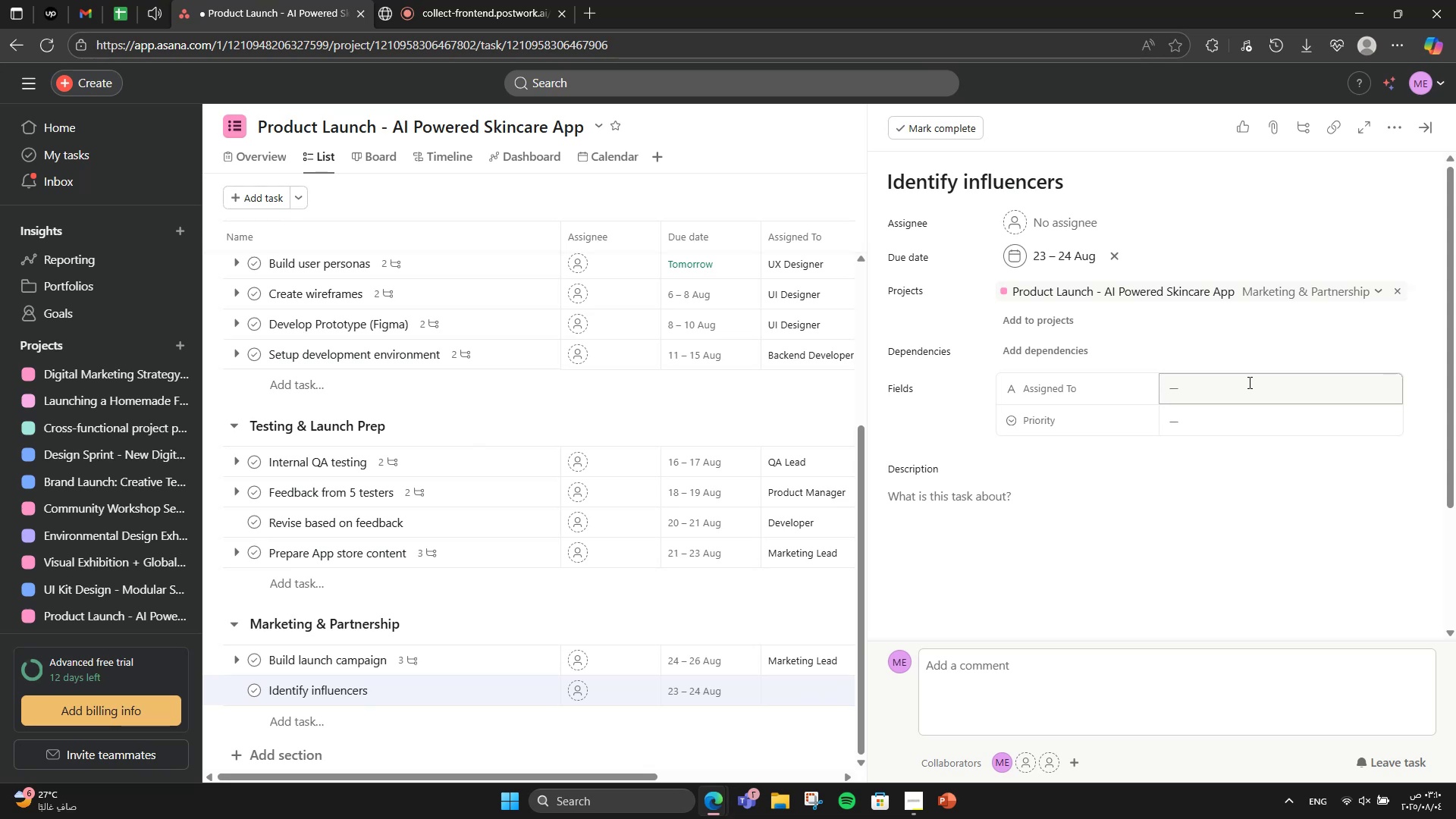 
wait(7.54)
 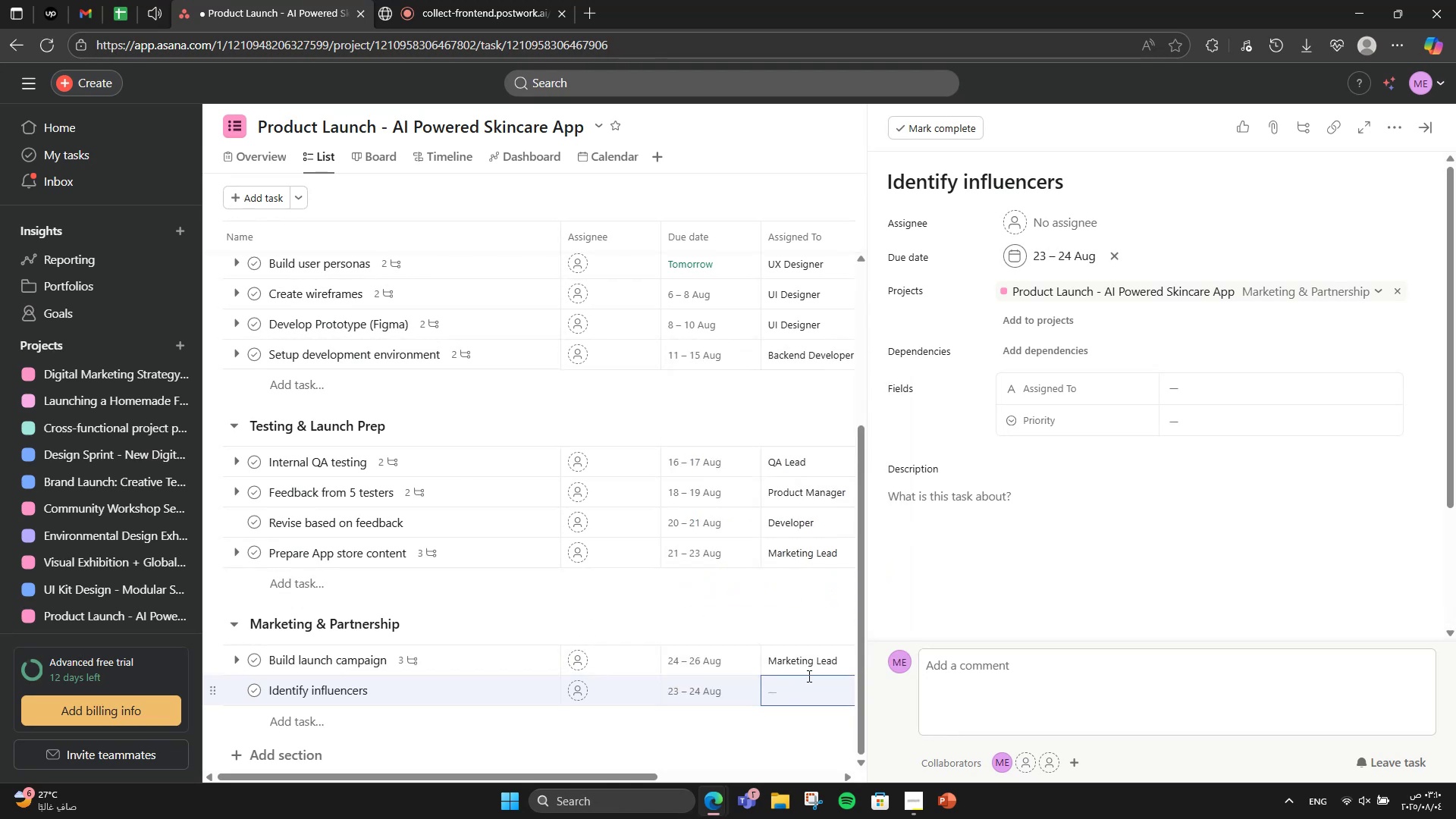 
left_click([1247, 383])
 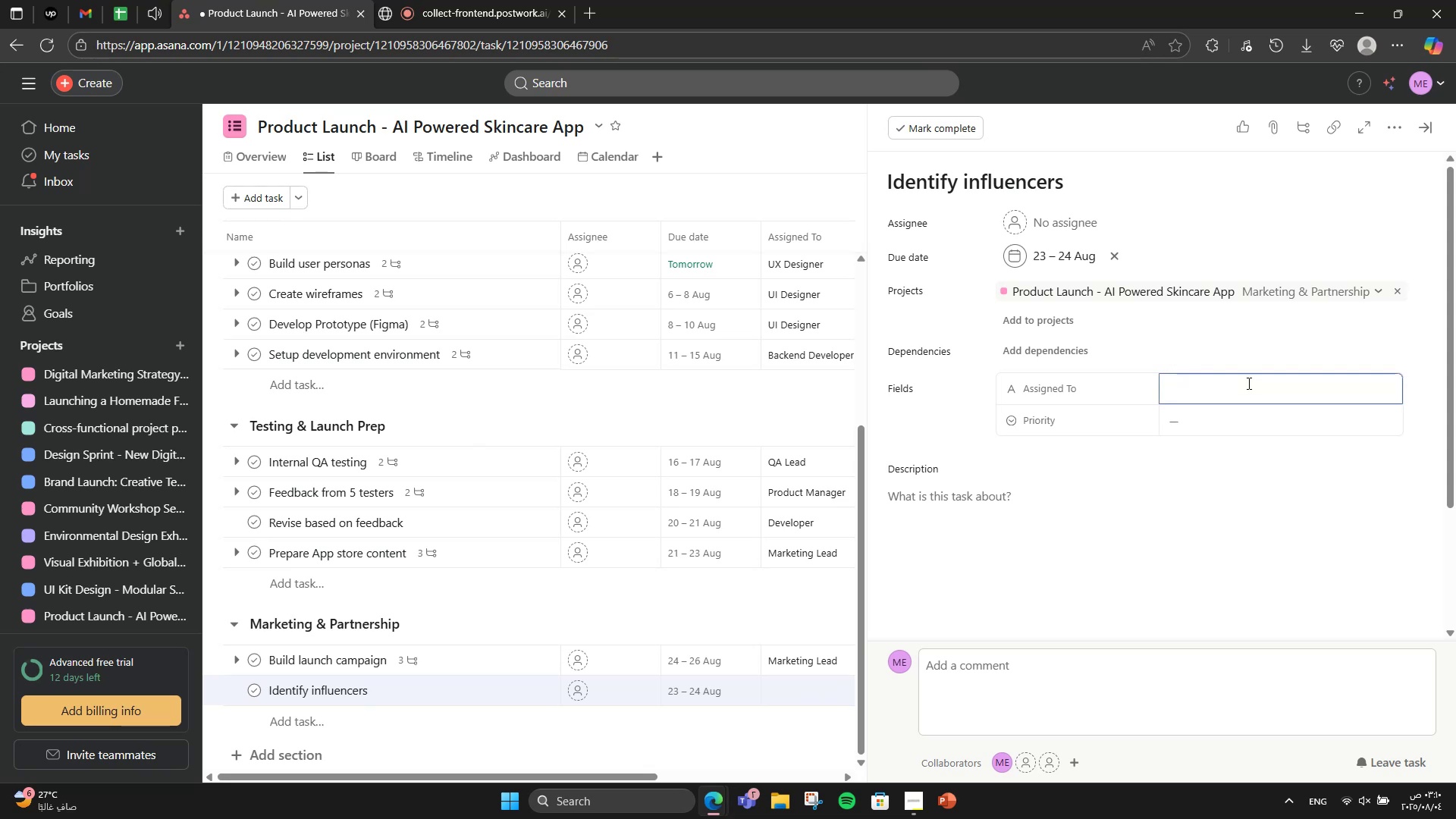 
type(PR Manager)
 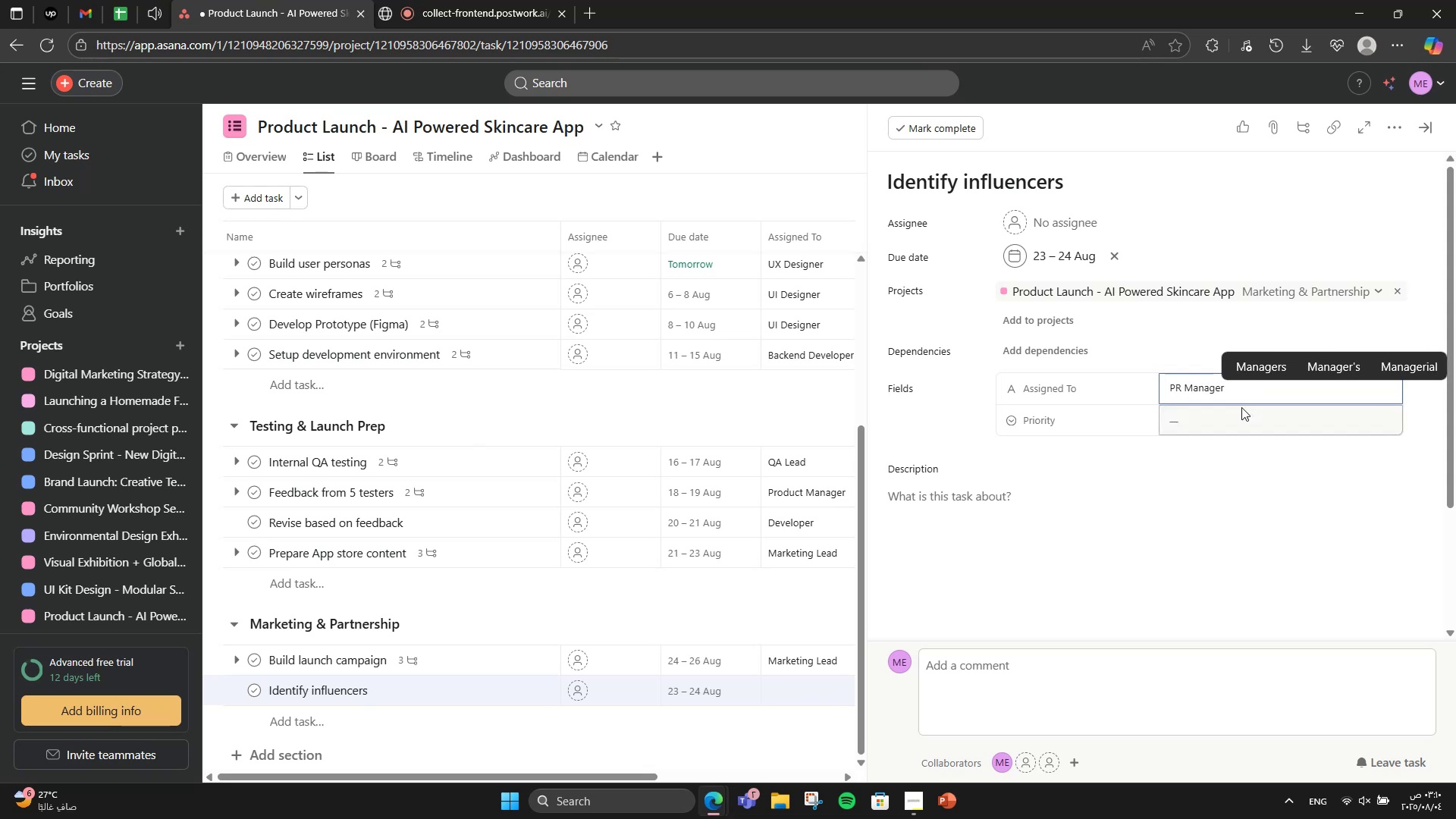 
left_click([1240, 418])
 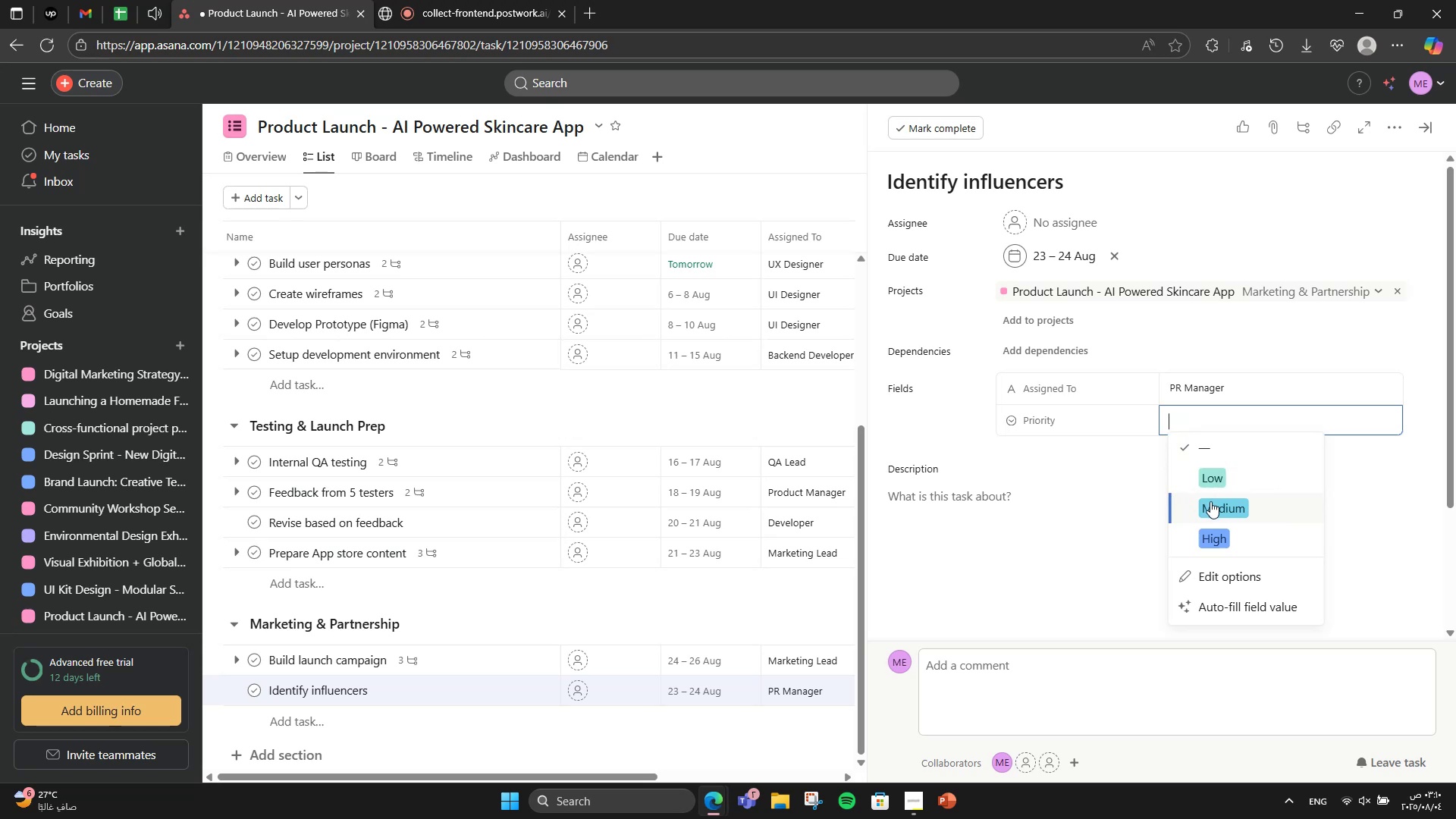 
left_click([1210, 514])
 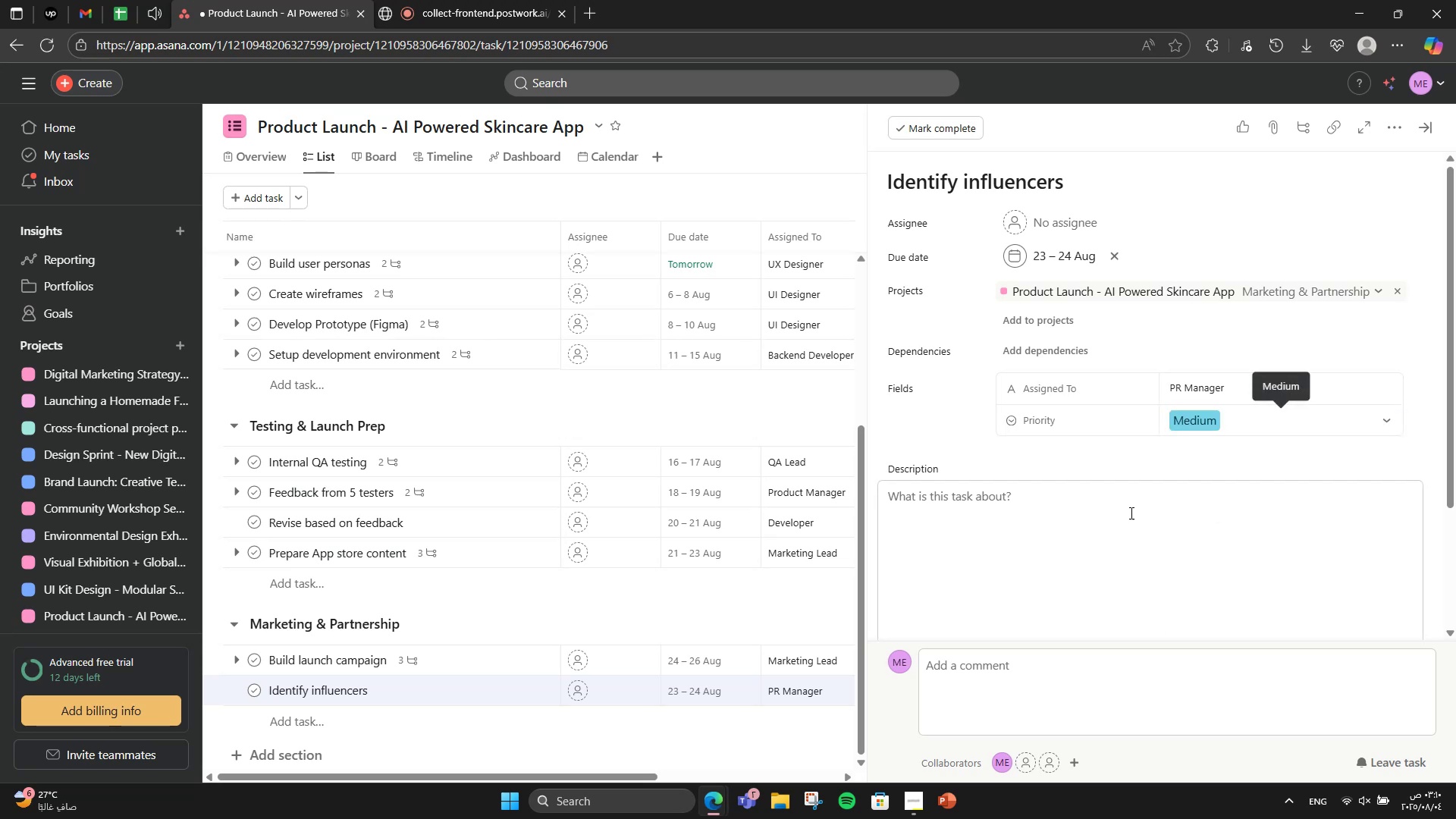 
left_click([1115, 508])
 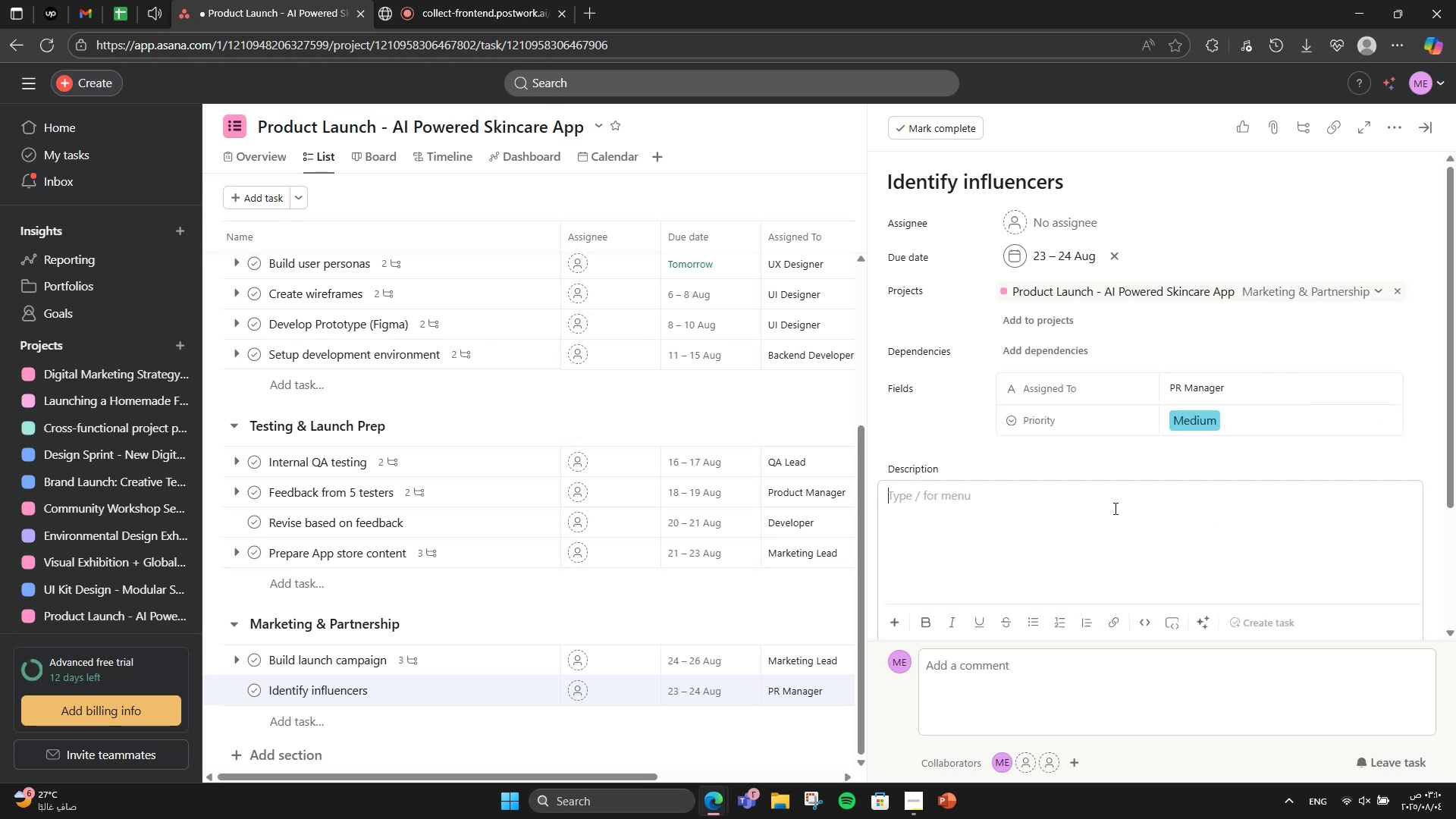 
type(Plan partnershis.)
key(Backspace)
key(Backspace)
key(Backspace)
type(ips.)
 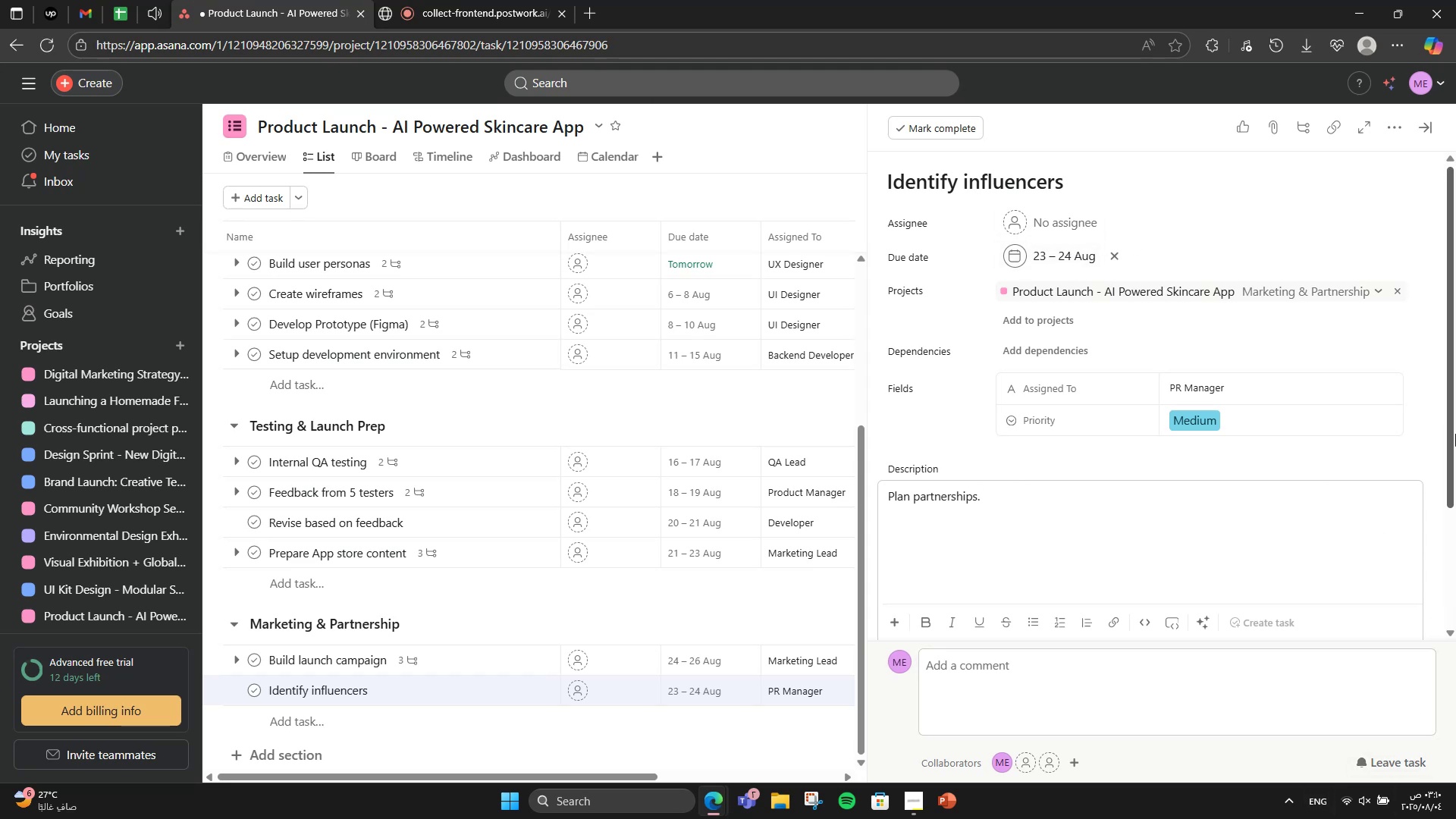 
wait(6.55)
 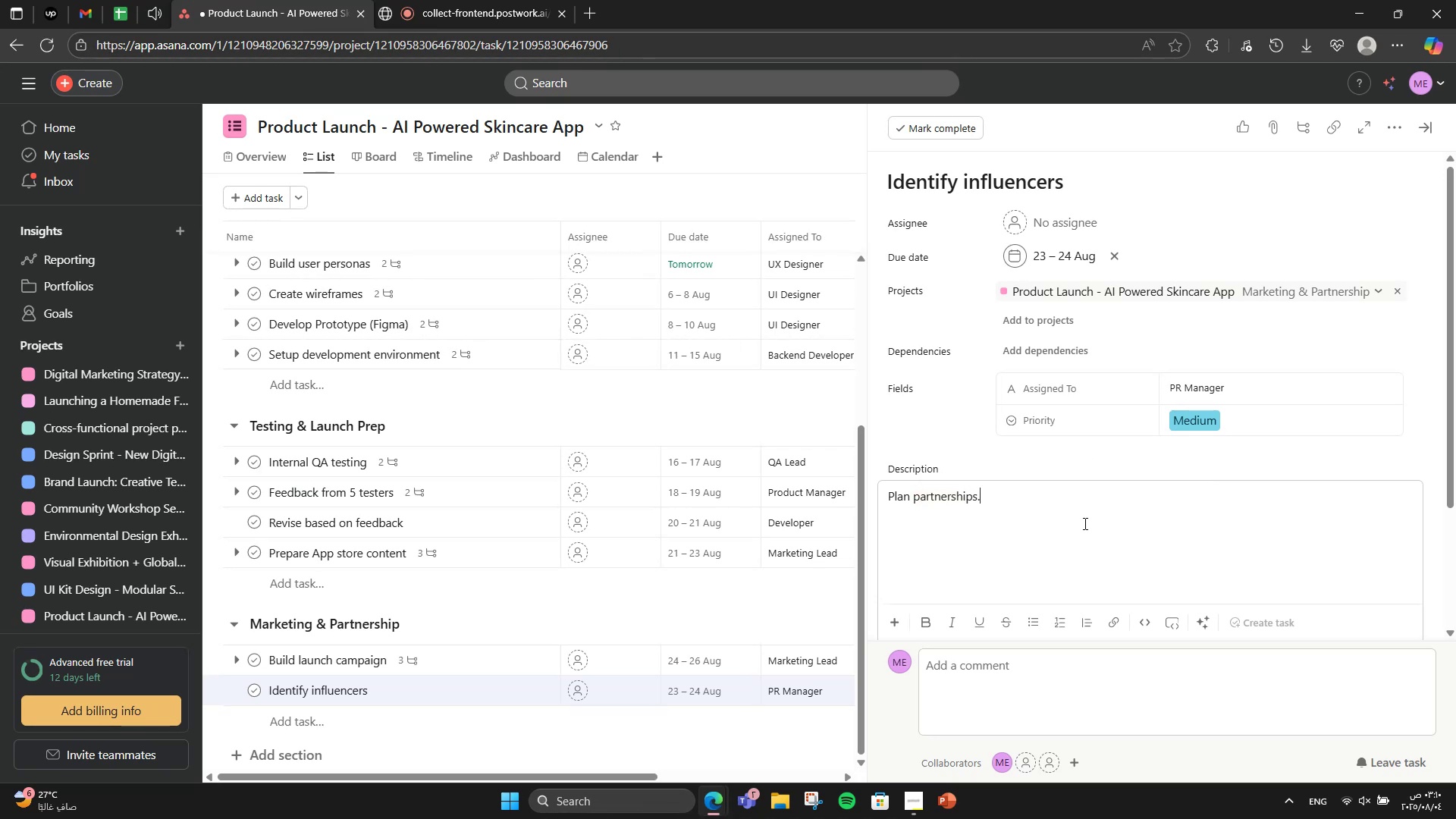 
scroll: coordinate [1250, 538], scroll_direction: down, amount: 3.0
 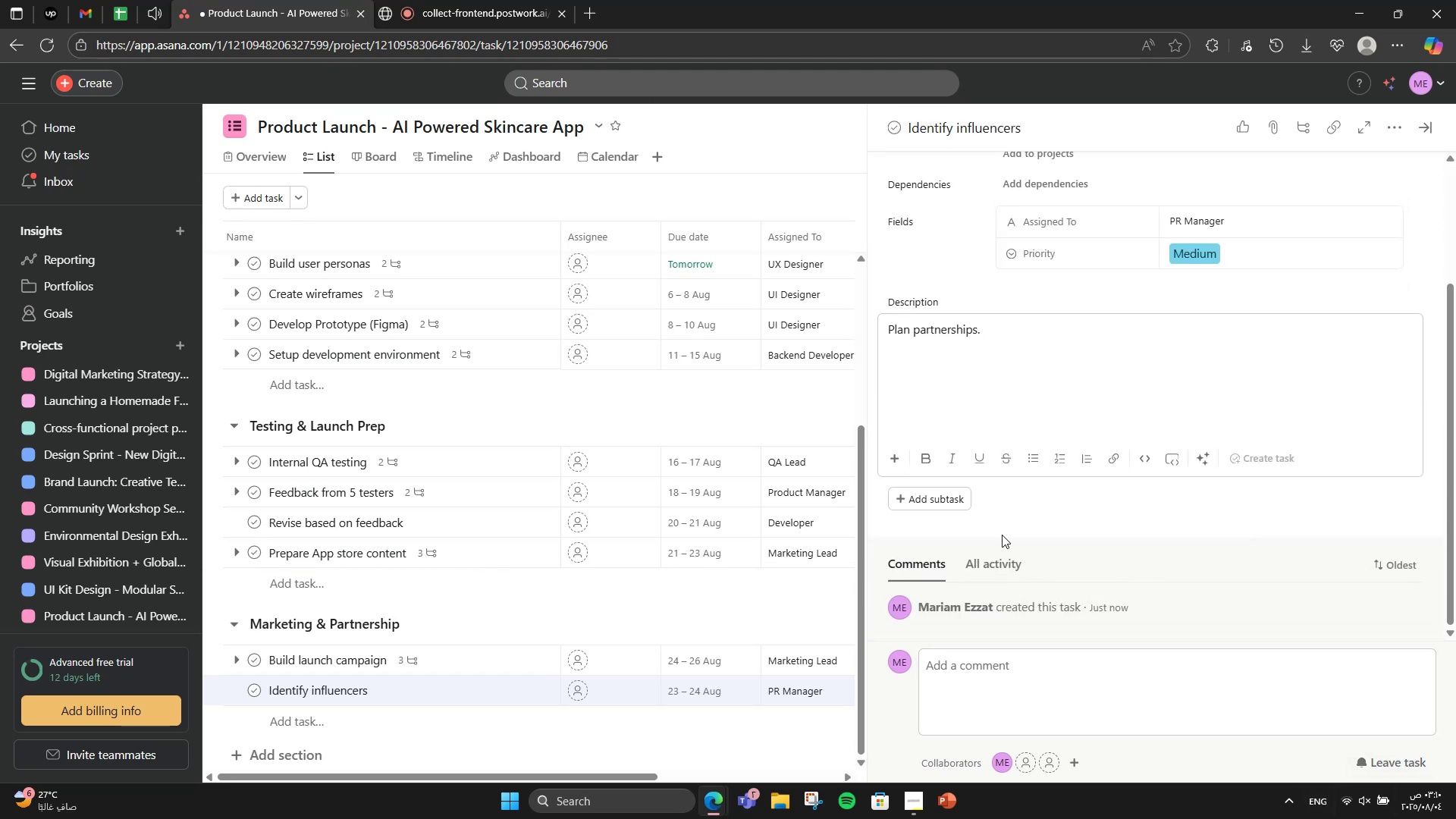 
scroll: coordinate [1001, 535], scroll_direction: up, amount: 1.0
 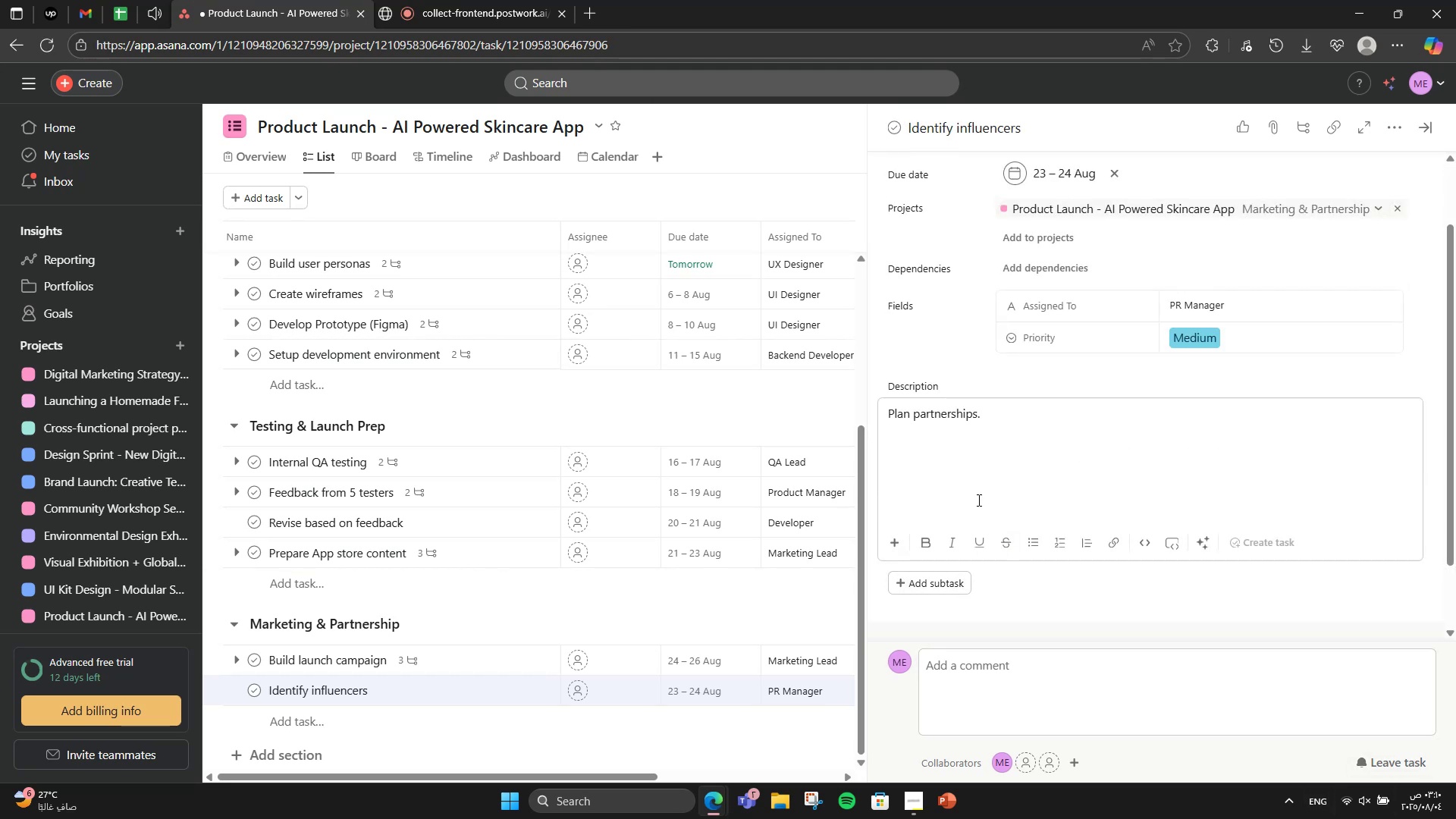 
left_click([915, 584])
 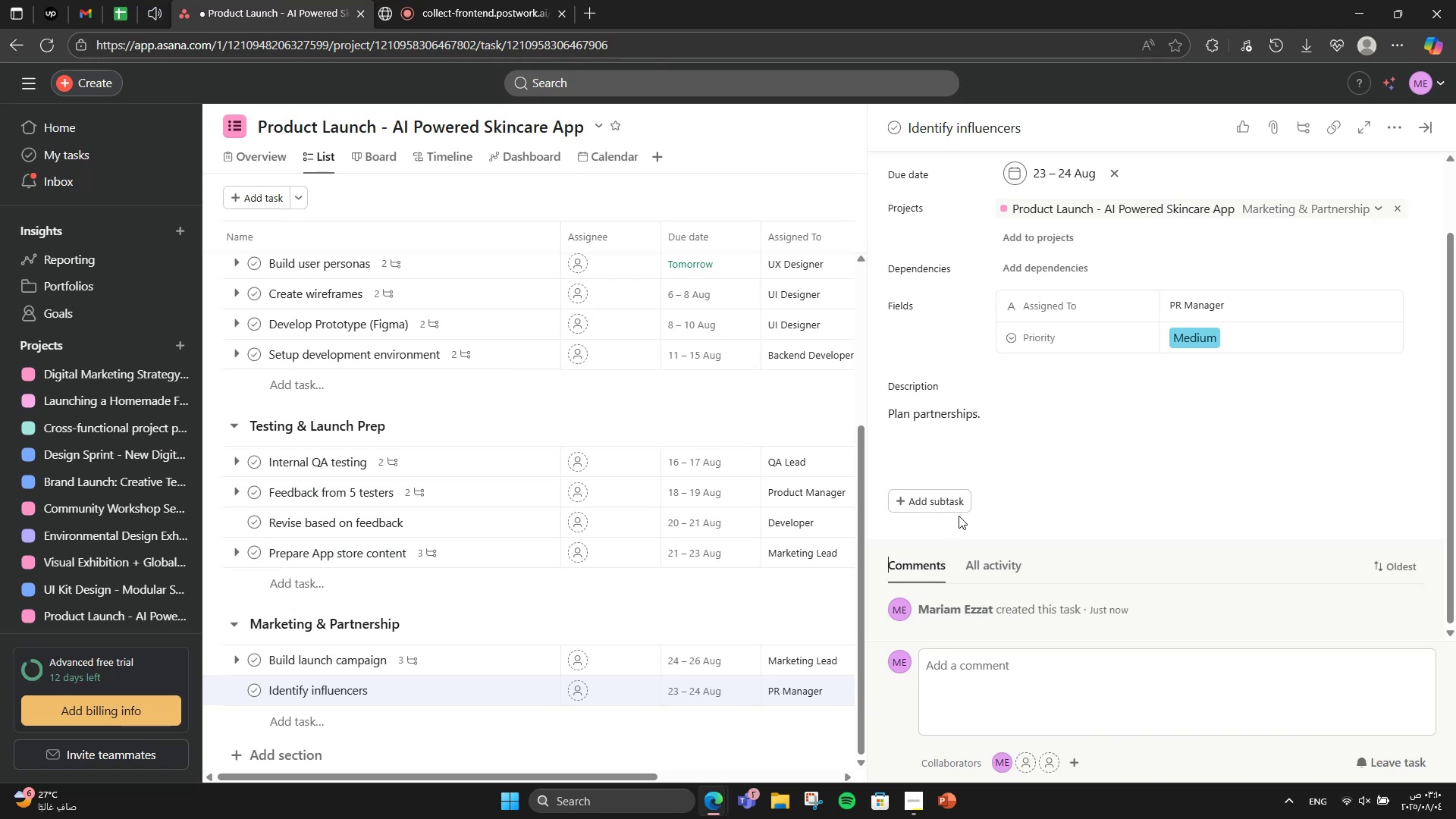 
double_click([956, 507])
 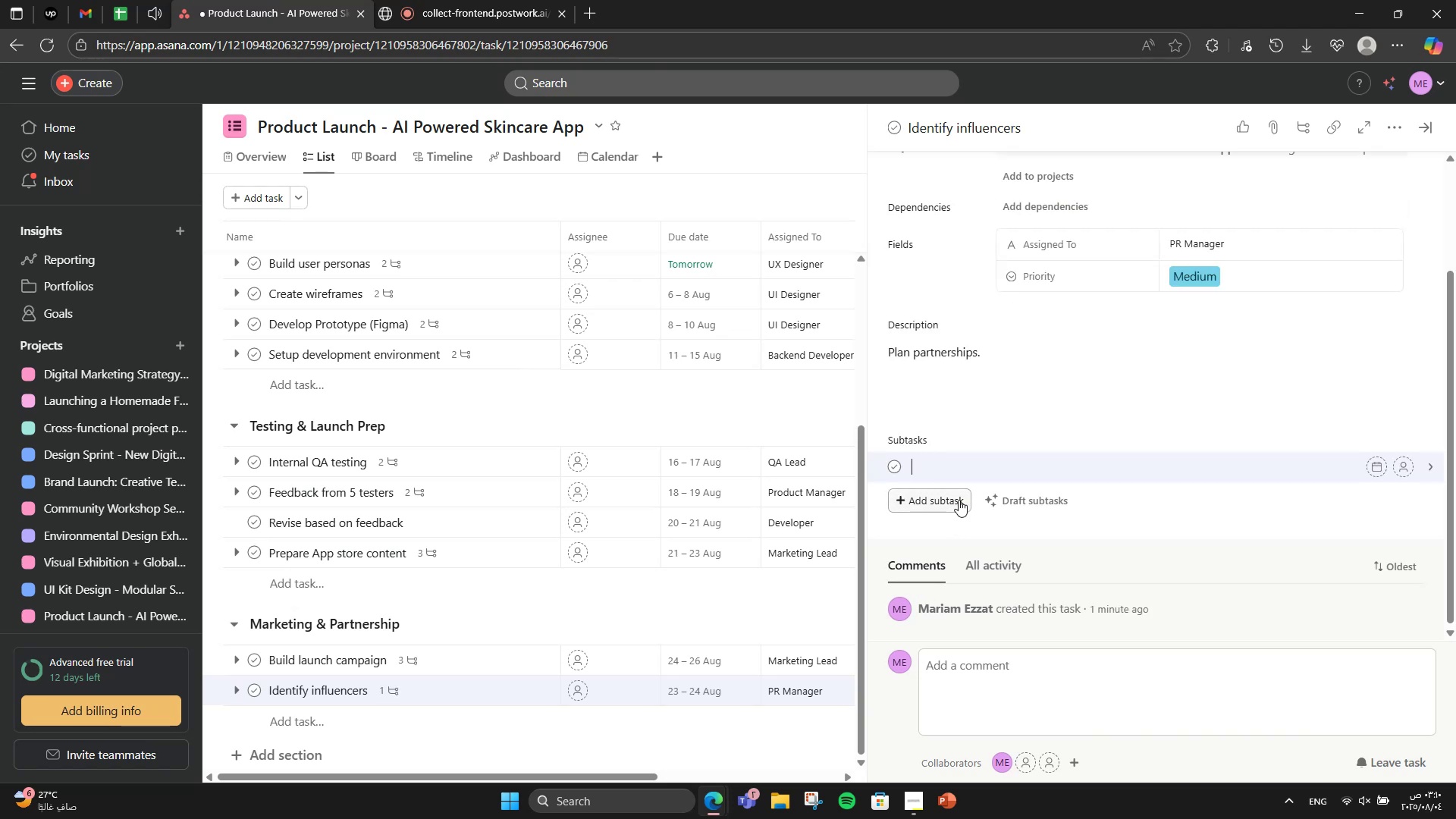 
type(Skincare if)
key(Backspace)
type(nfluencers)
 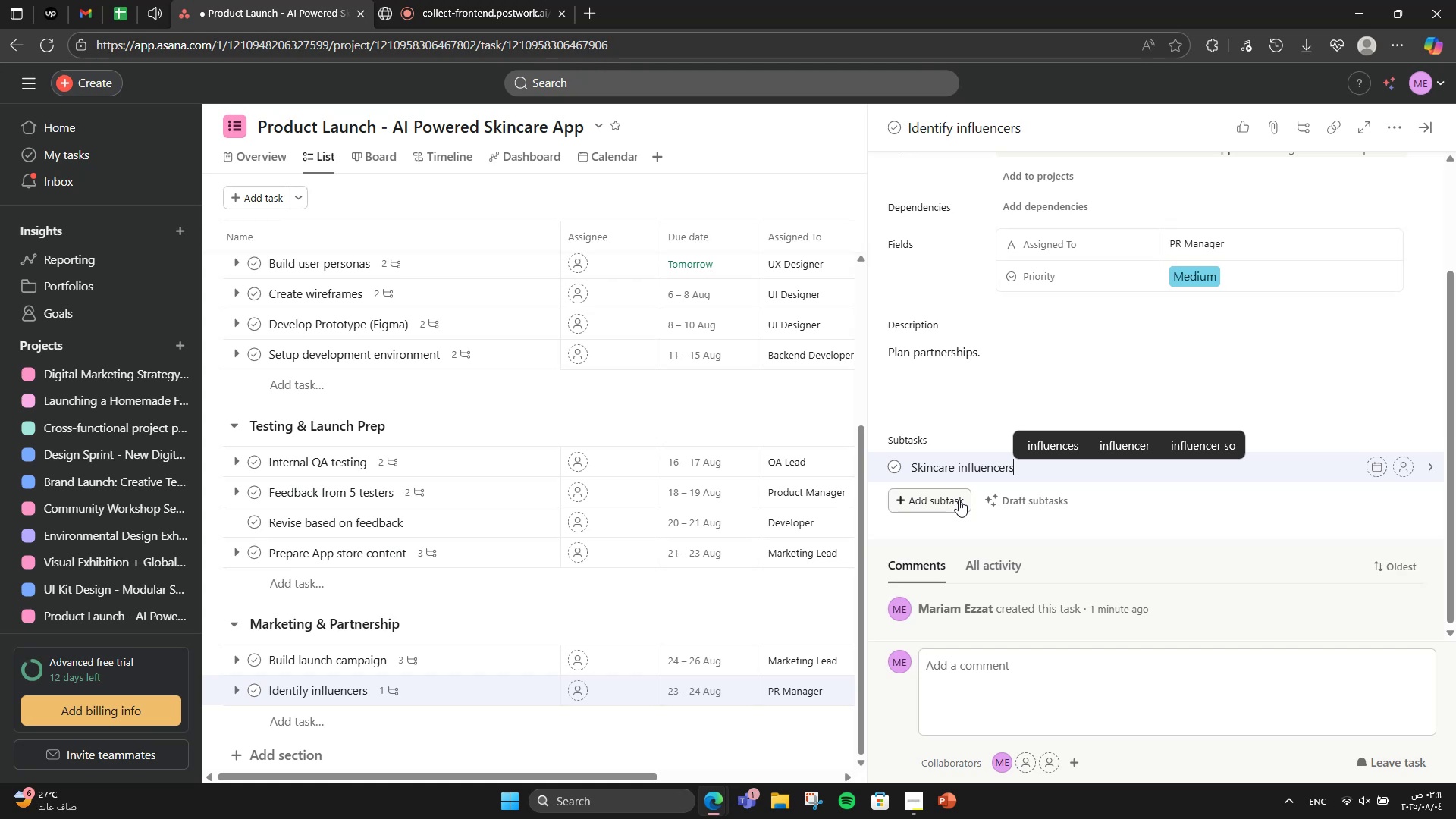 
key(Enter)
 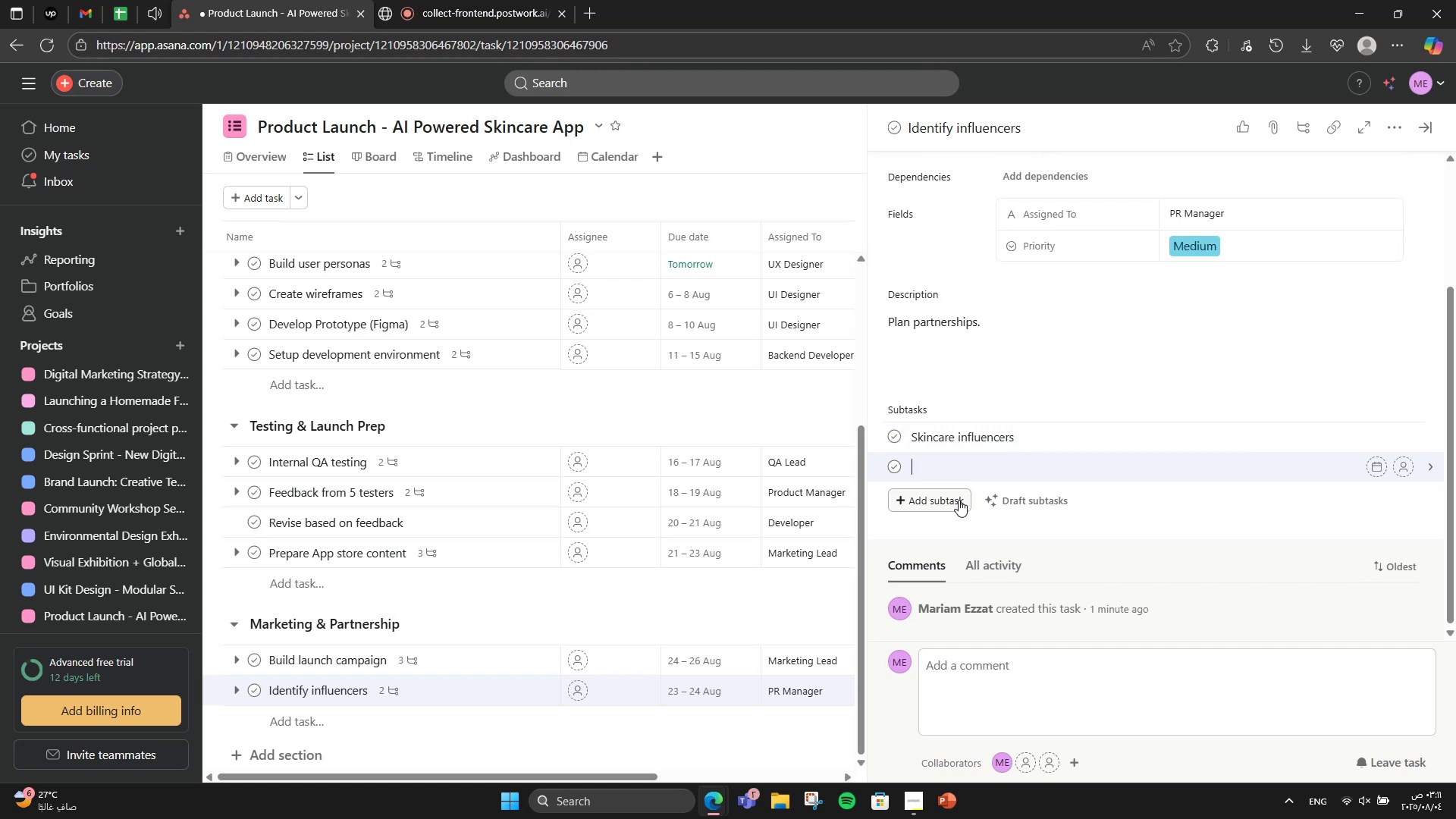 
type(Contact list)
 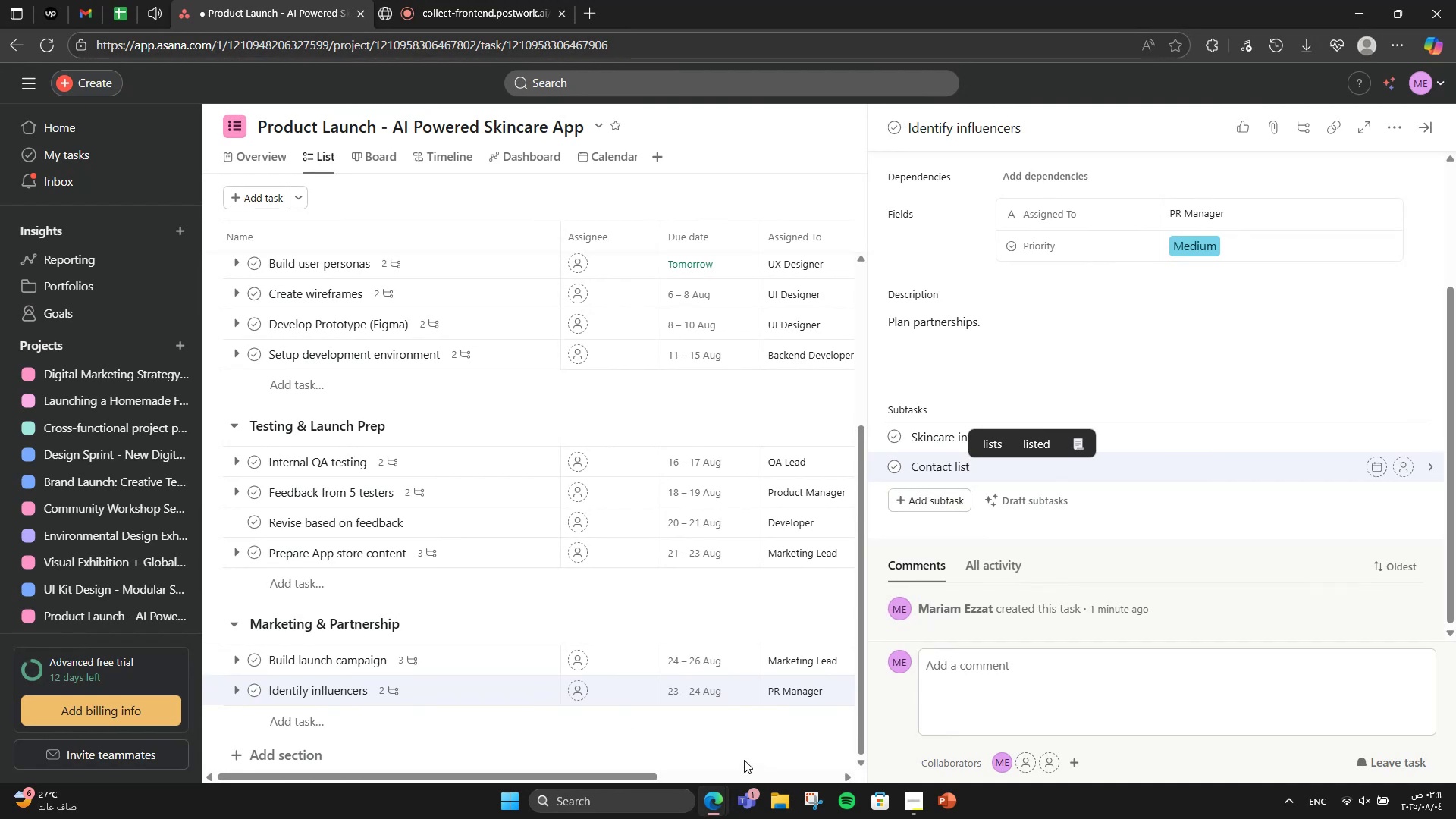 
wait(7.96)
 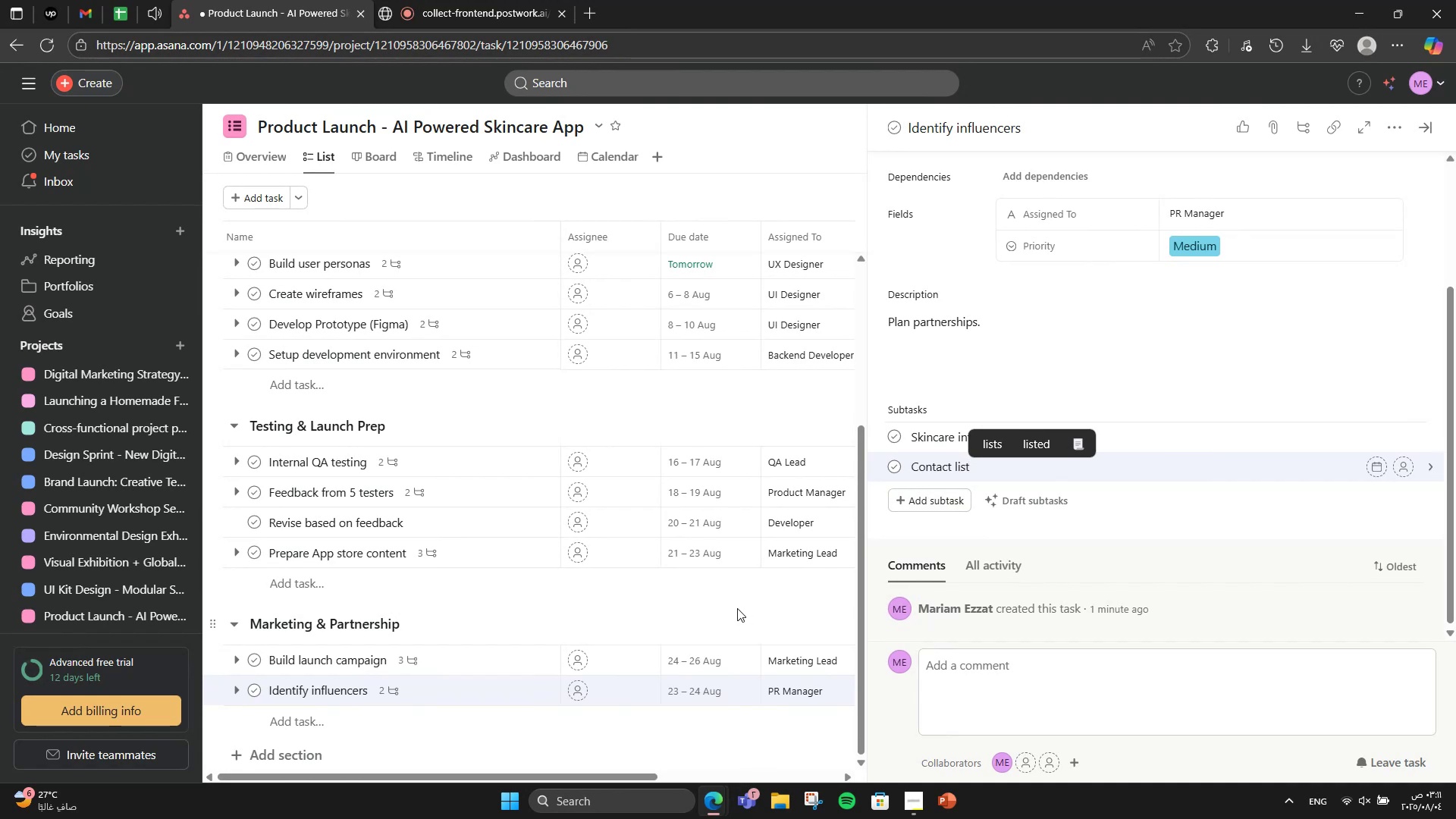 
left_click([760, 616])
 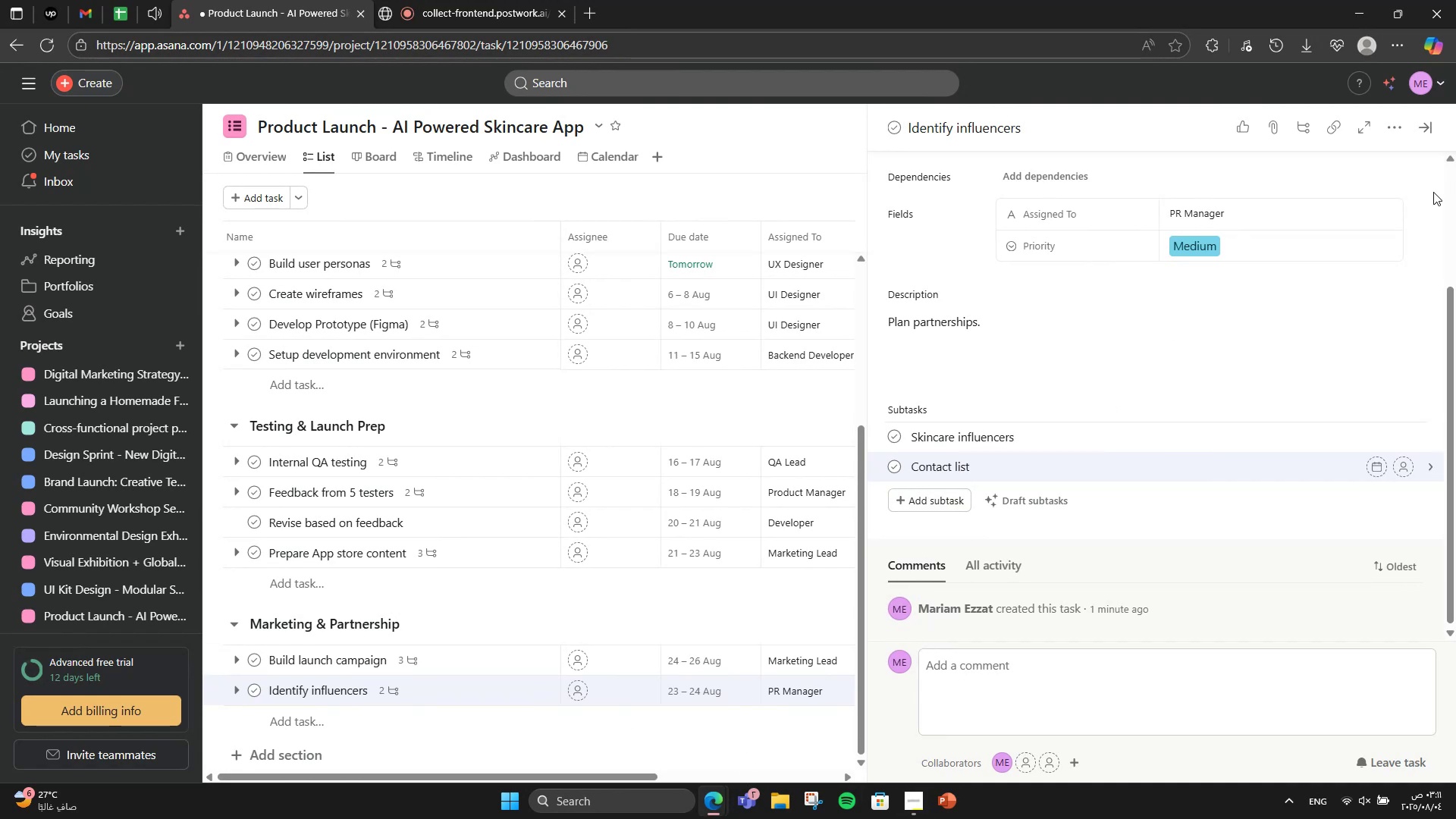 
mouse_move([1414, 148])
 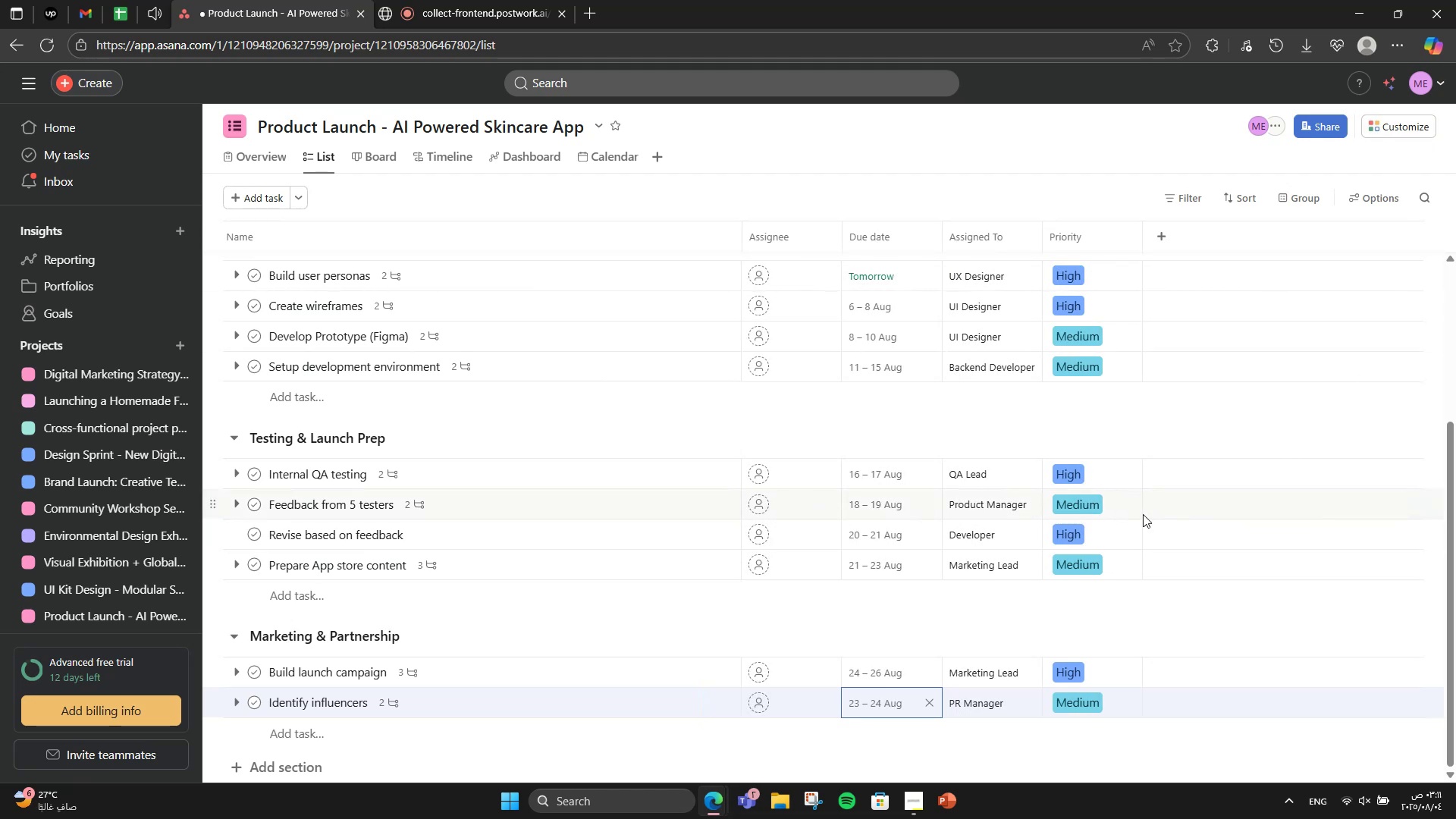 
scroll: coordinate [1112, 576], scroll_direction: down, amount: 2.0
 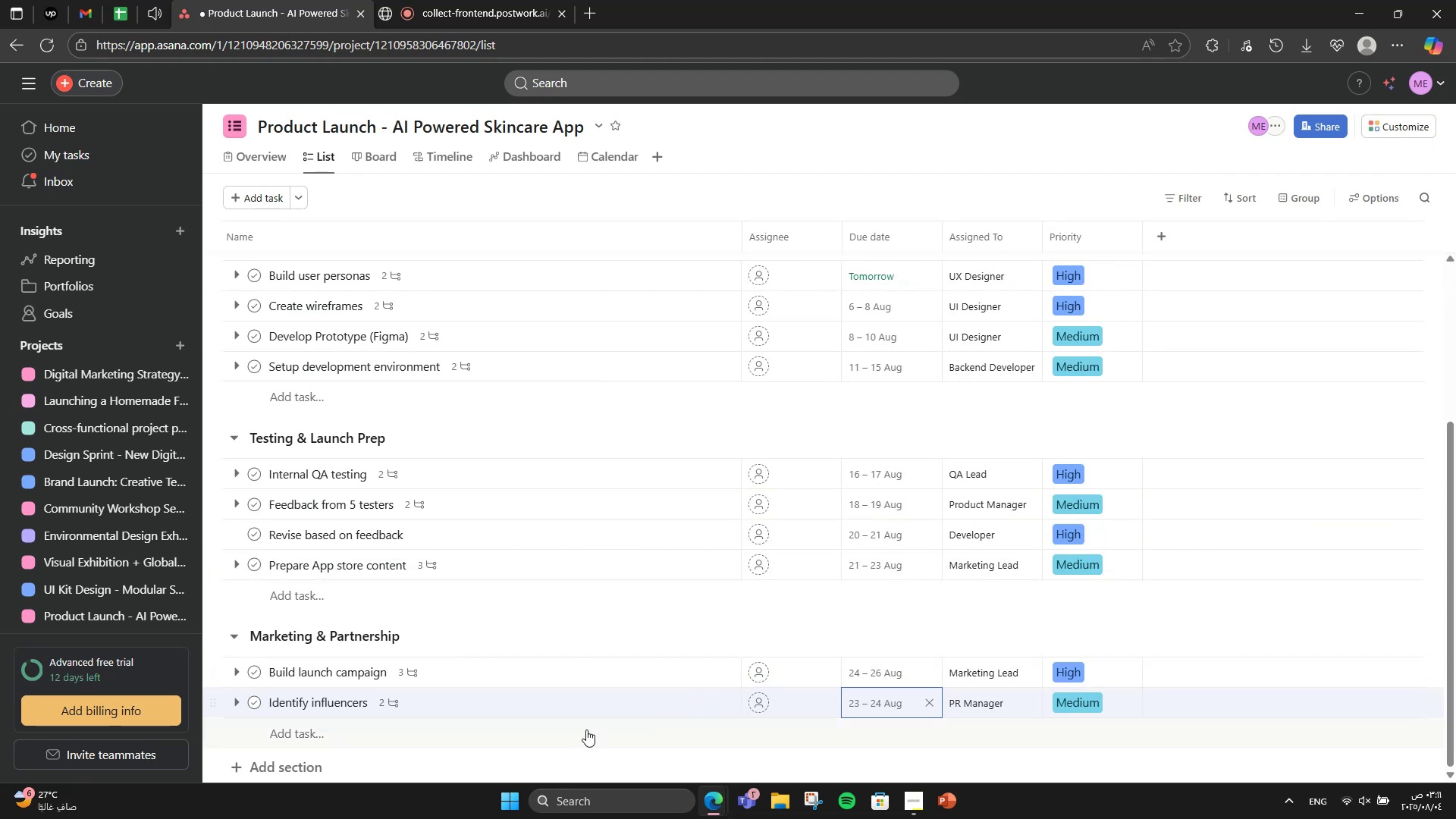 
left_click([311, 729])
 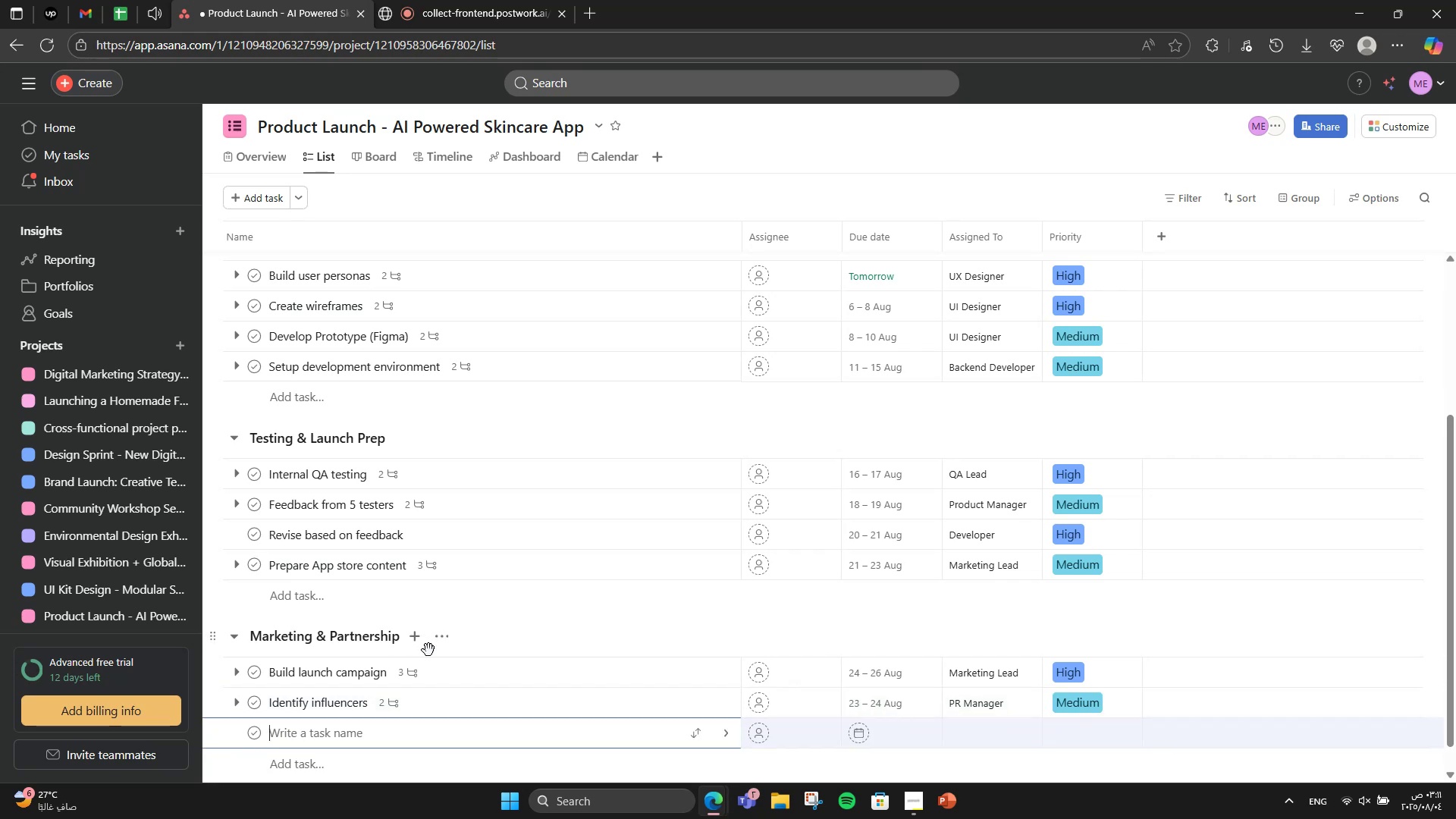 
wait(6.39)
 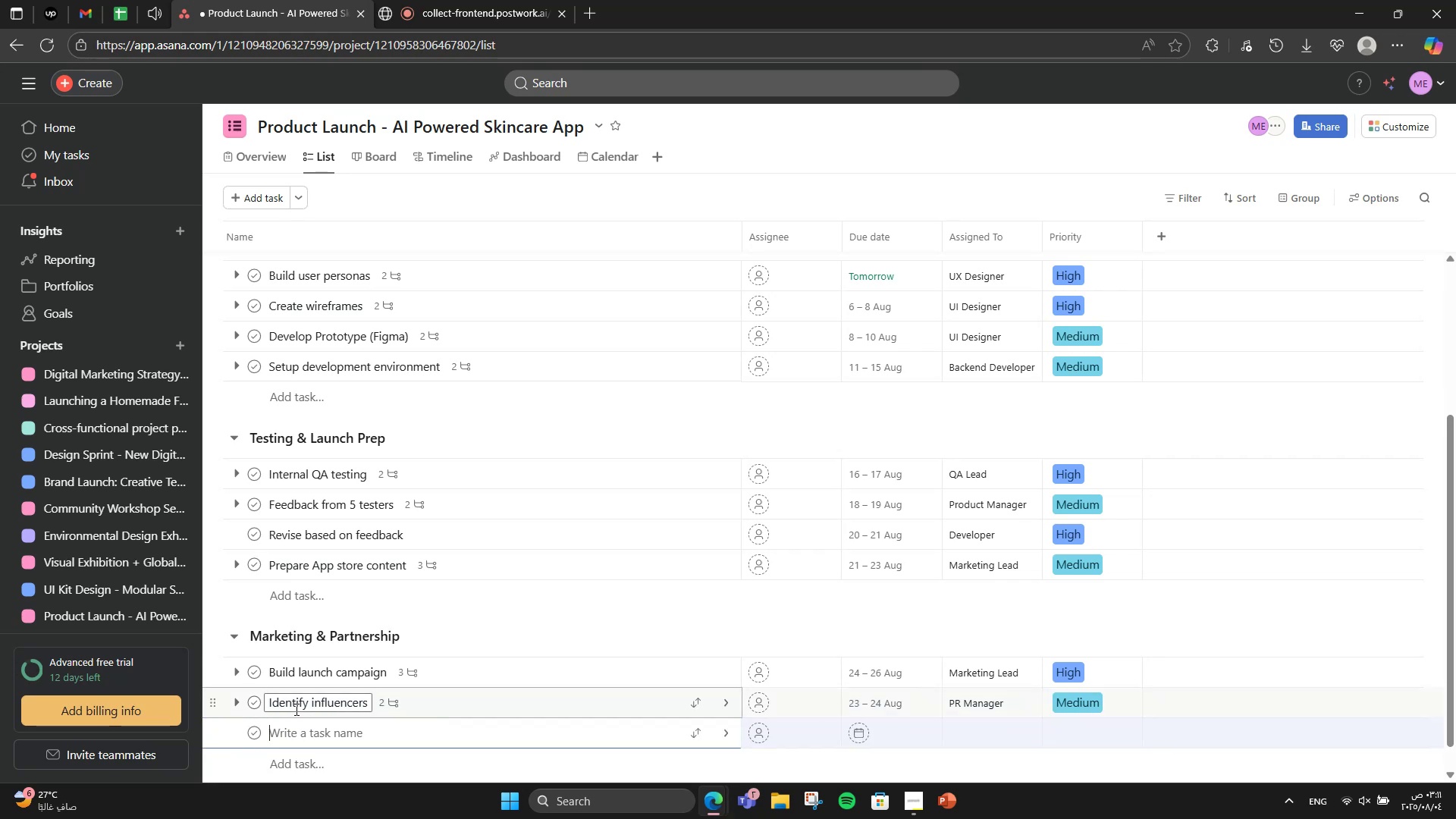 
type(Plan lauch )
key(Backspace)
key(Backspace)
key(Backspace)
key(Backspace)
type(unch vent )
key(Backspace)
key(Backspace)
key(Backspace)
key(Backspace)
key(Backspace)
type(en)
key(Backspace)
type(vent ())
 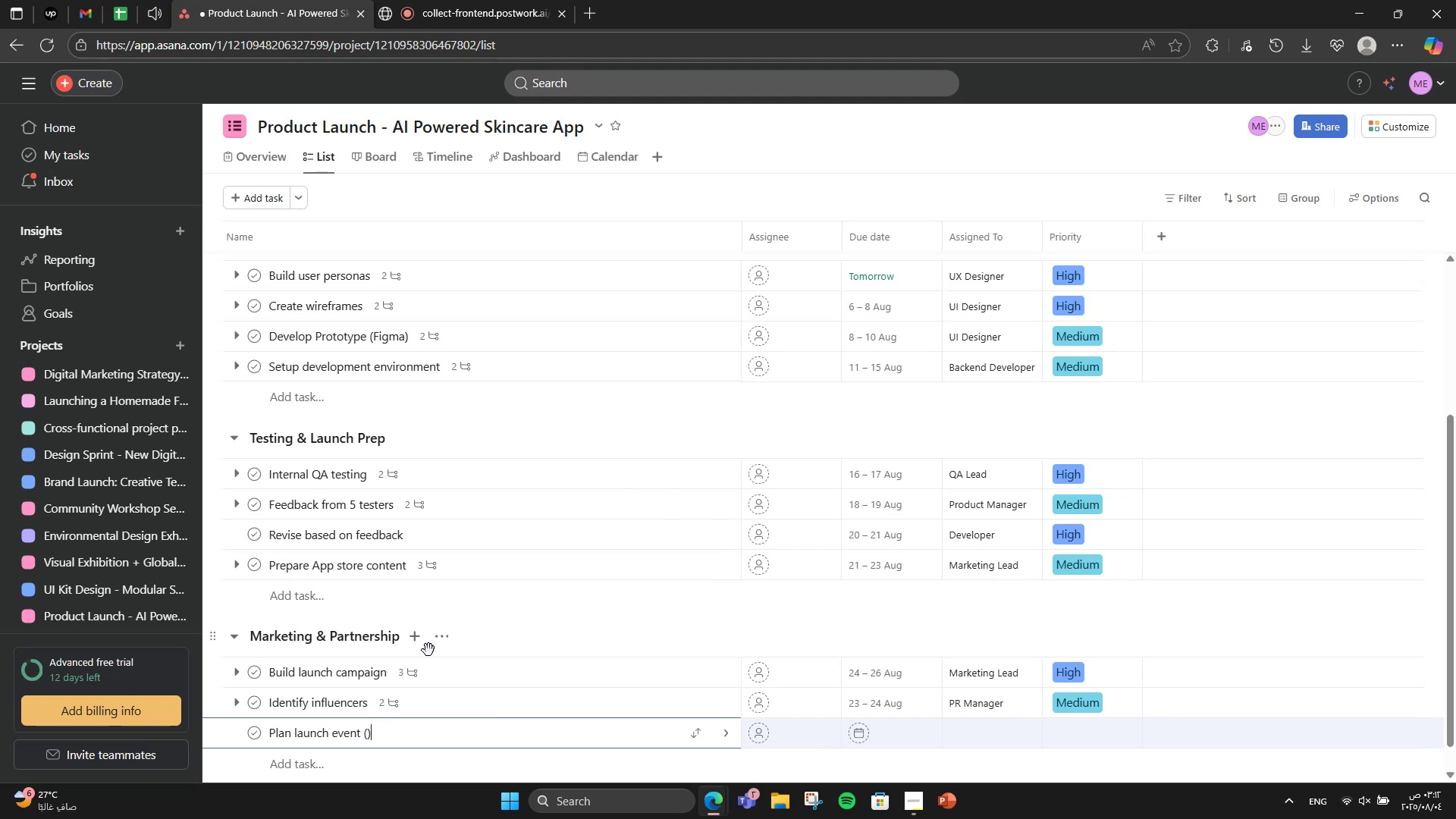 
 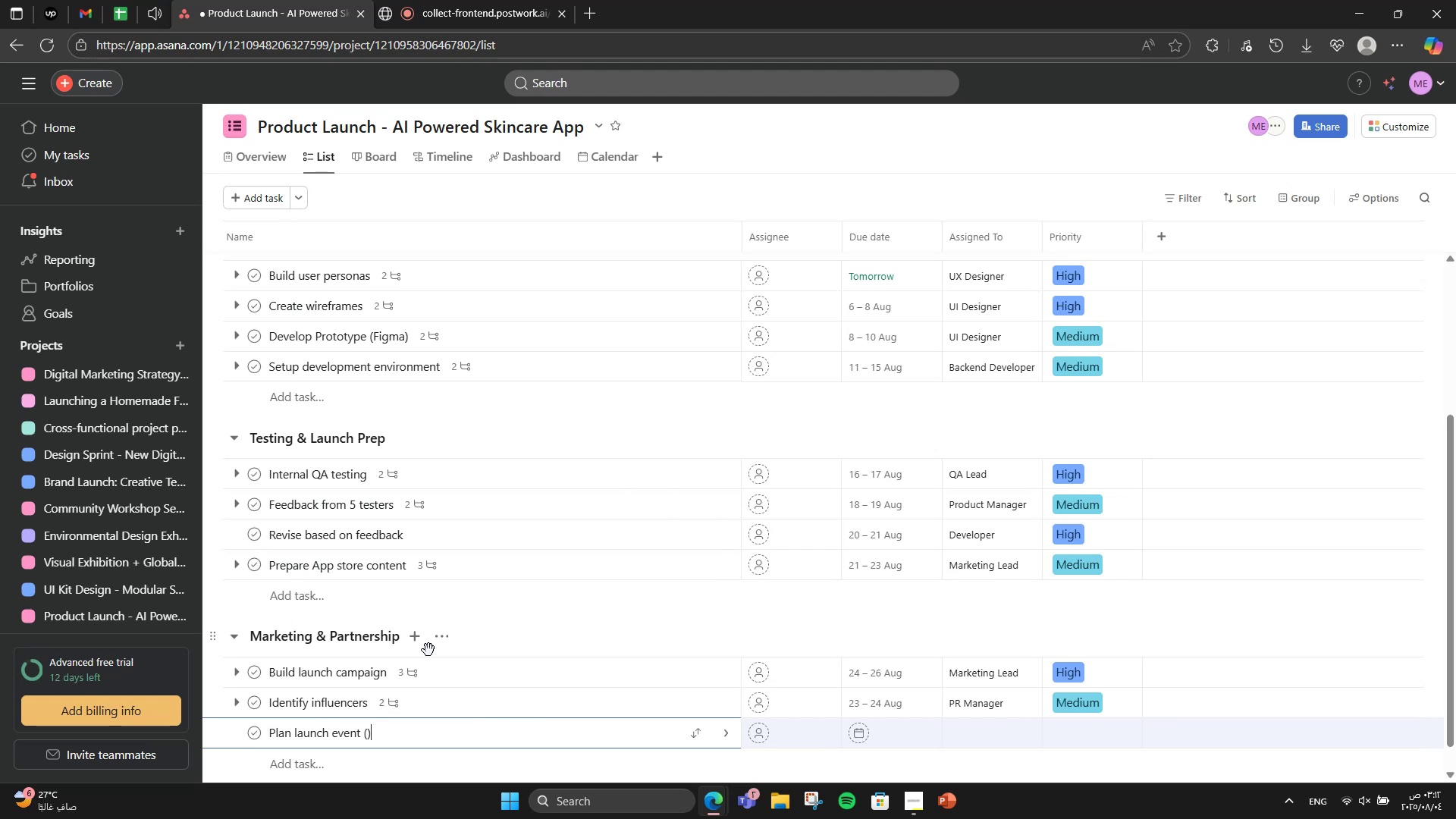 
key(ArrowLeft)
 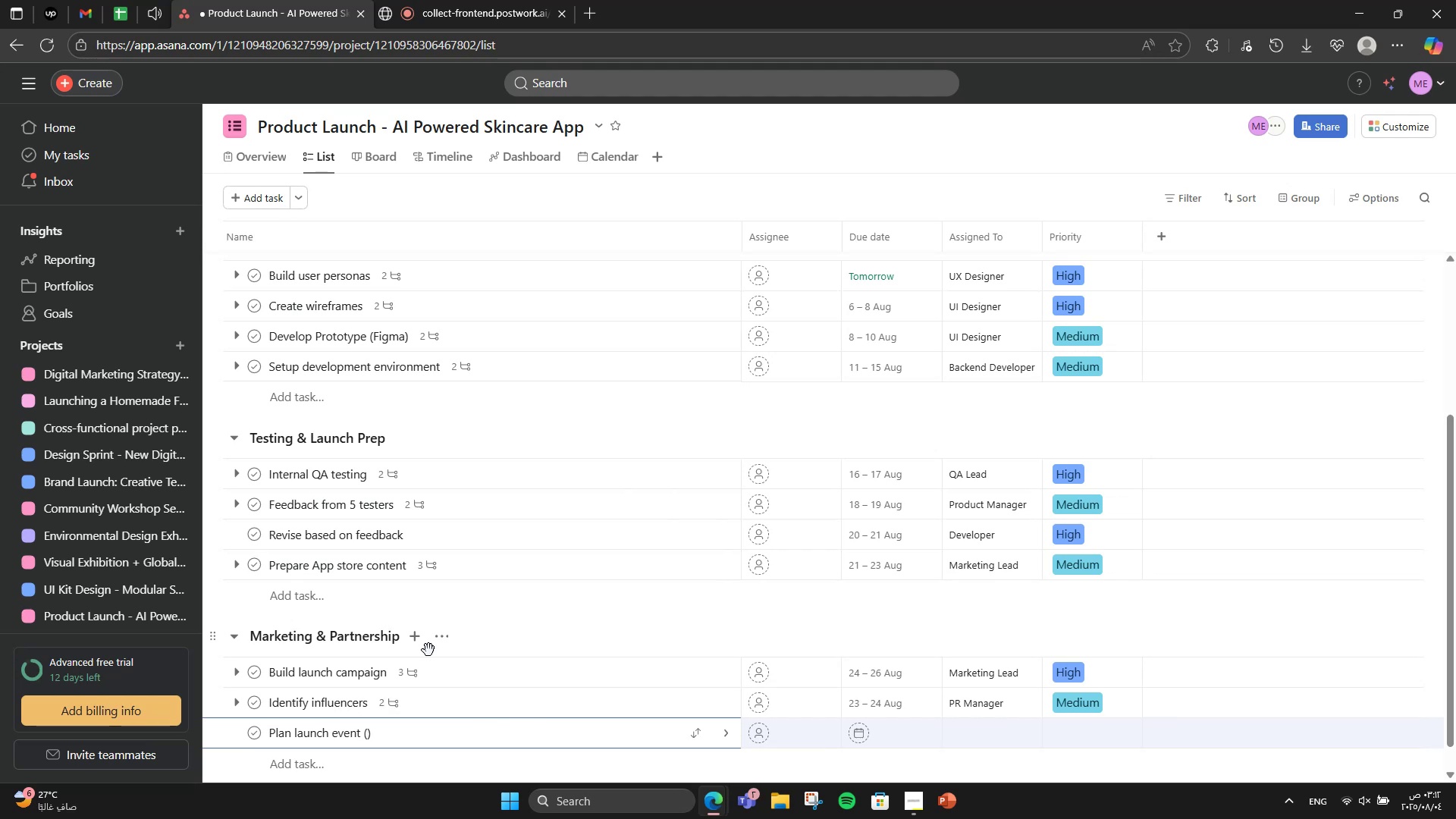 
type(virtul)
key(Backspace)
type(l)
key(Backspace)
type(al)
 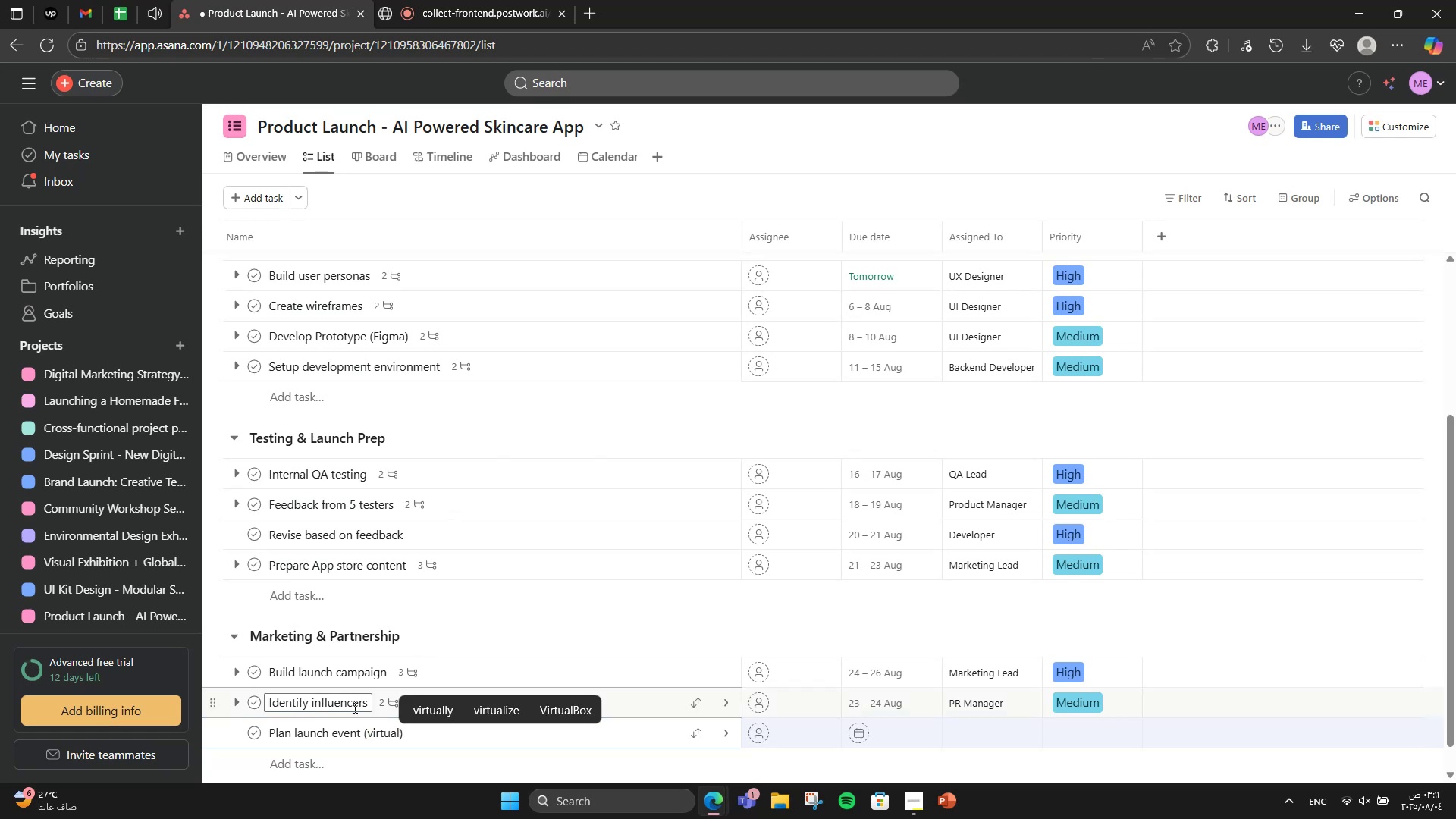 
scroll: coordinate [660, 541], scroll_direction: down, amount: 2.0
 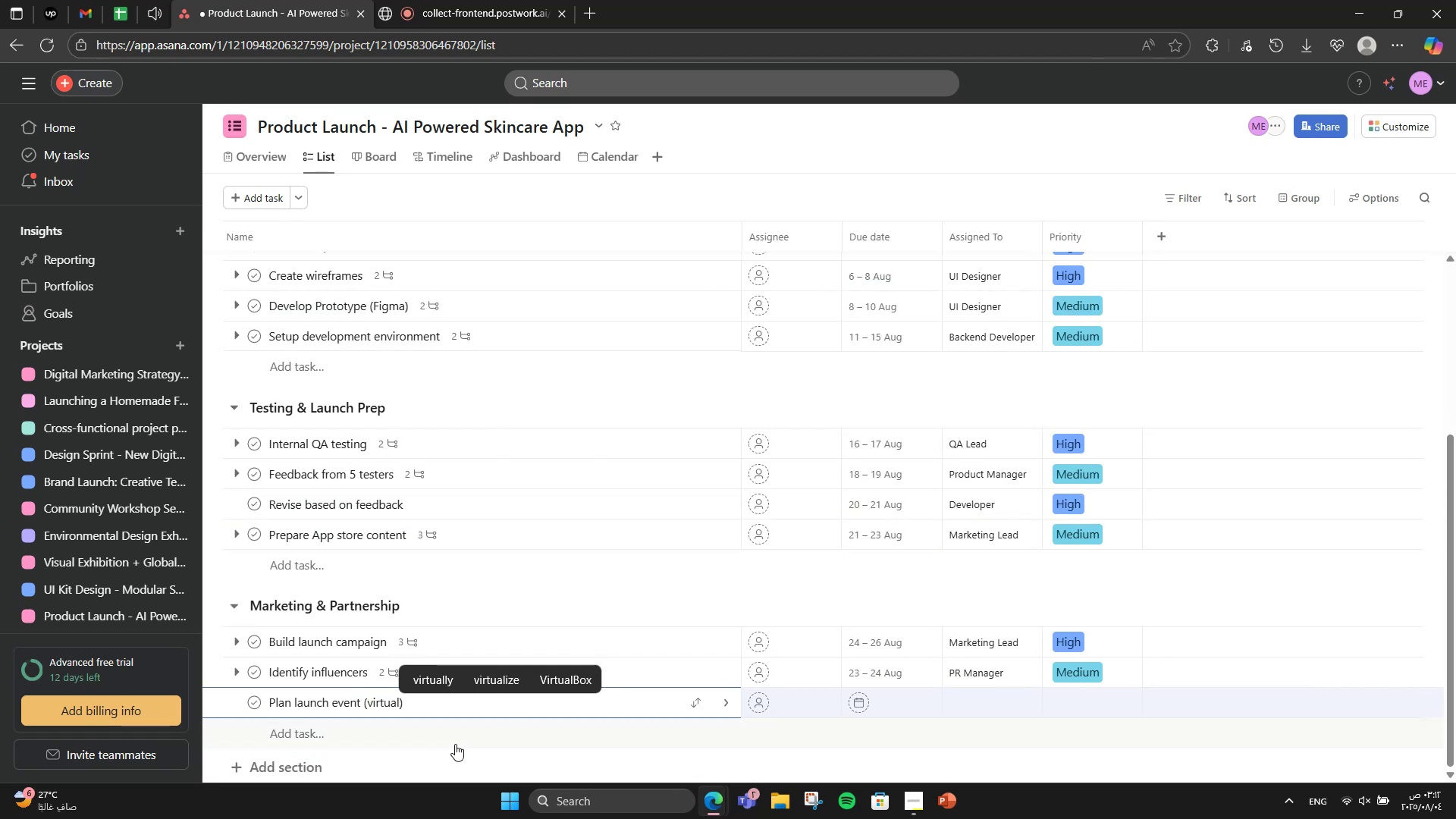 
left_click([455, 744])
 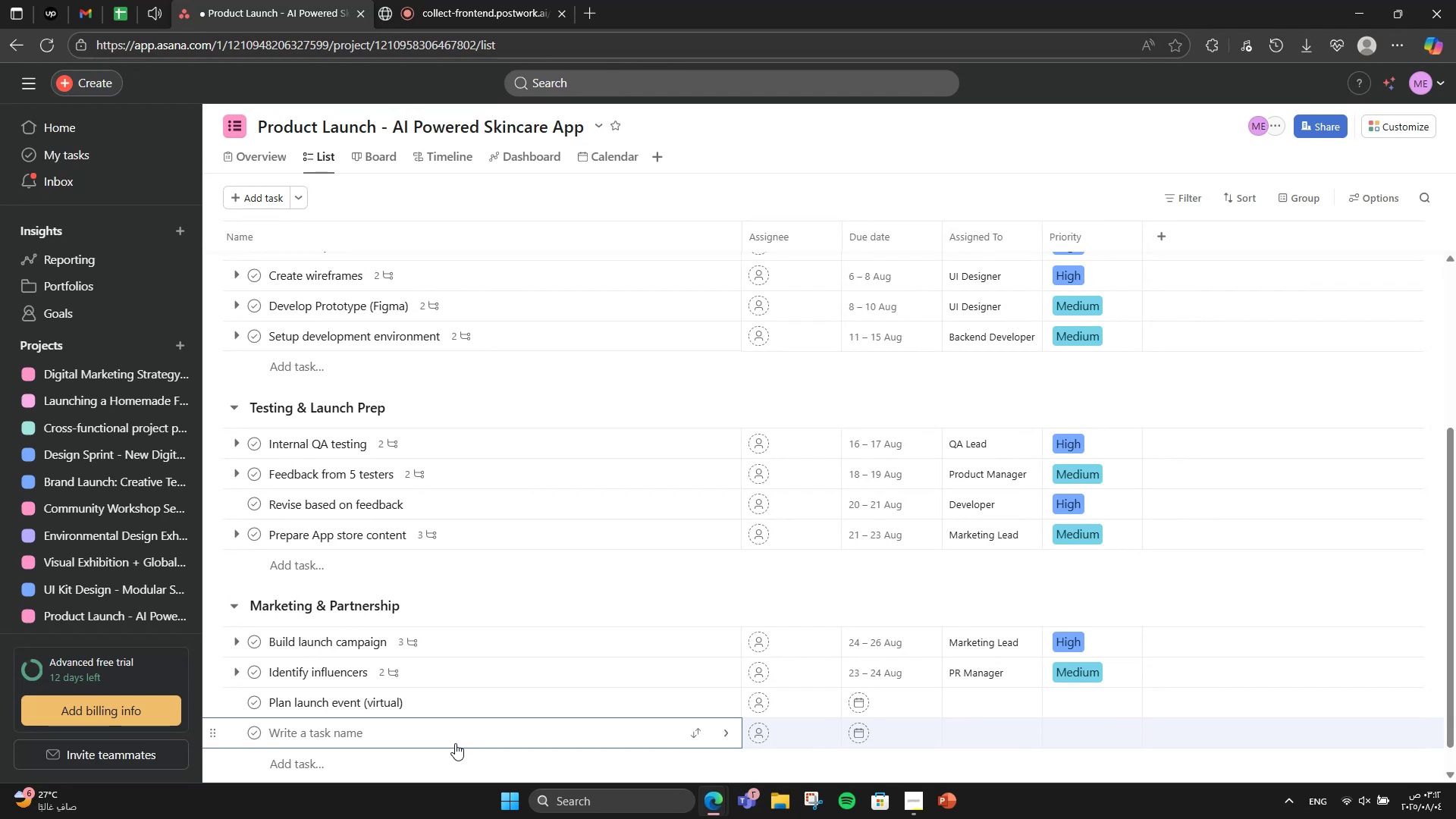 
type(Schedule content calender)
 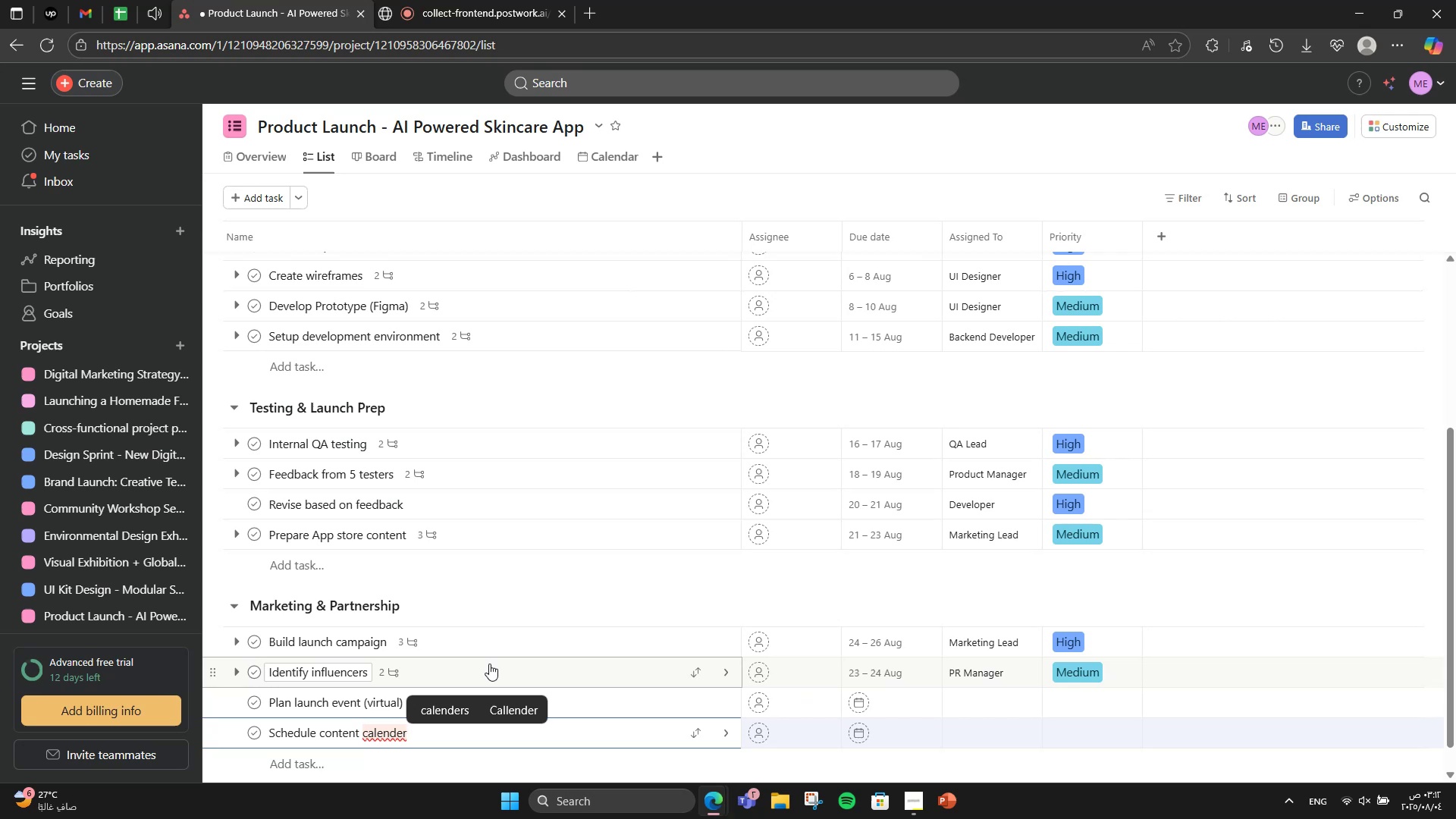 
left_click([379, 741])
 